 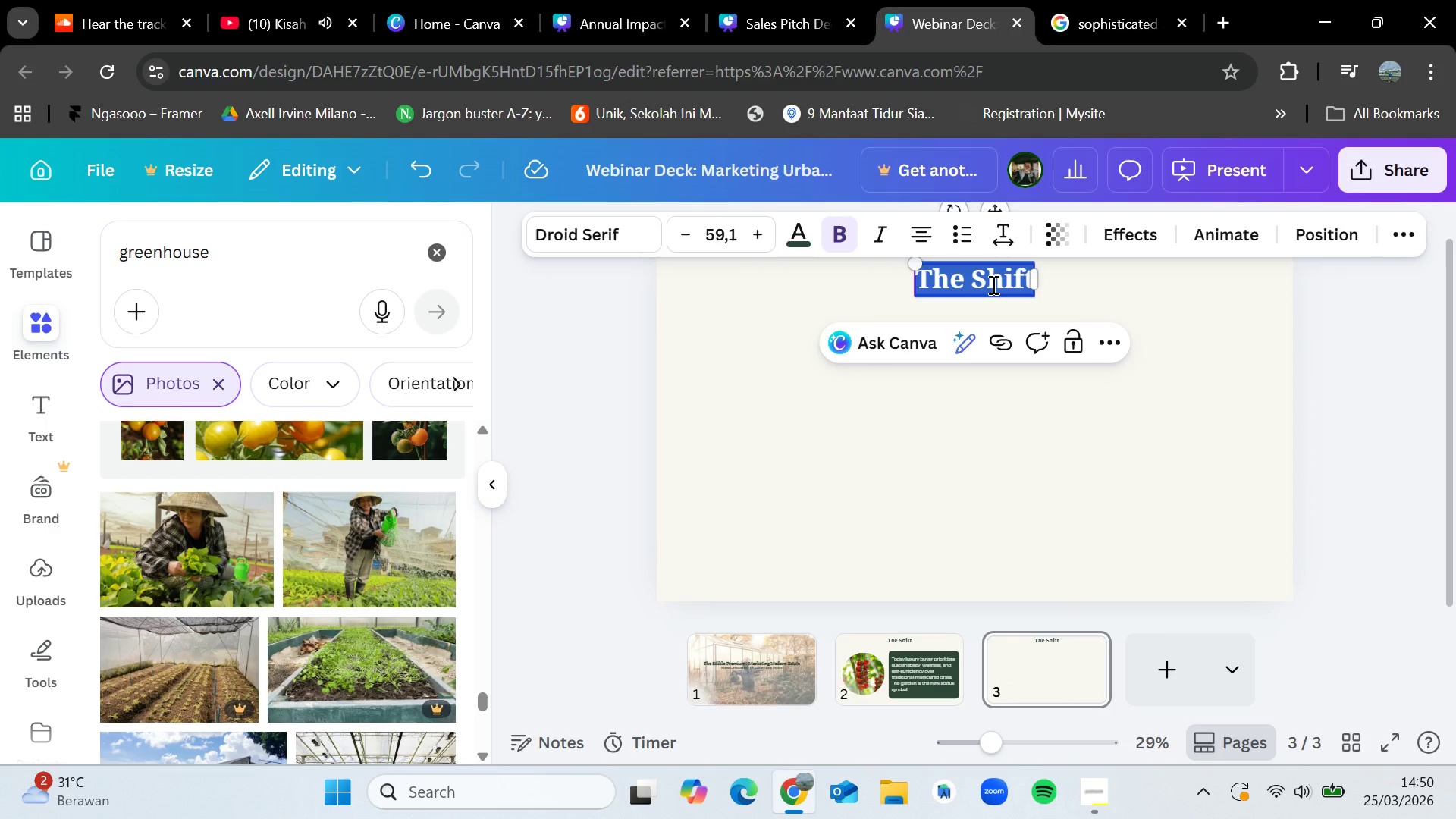 
key(Backspace)
type(ROI Analysis)
 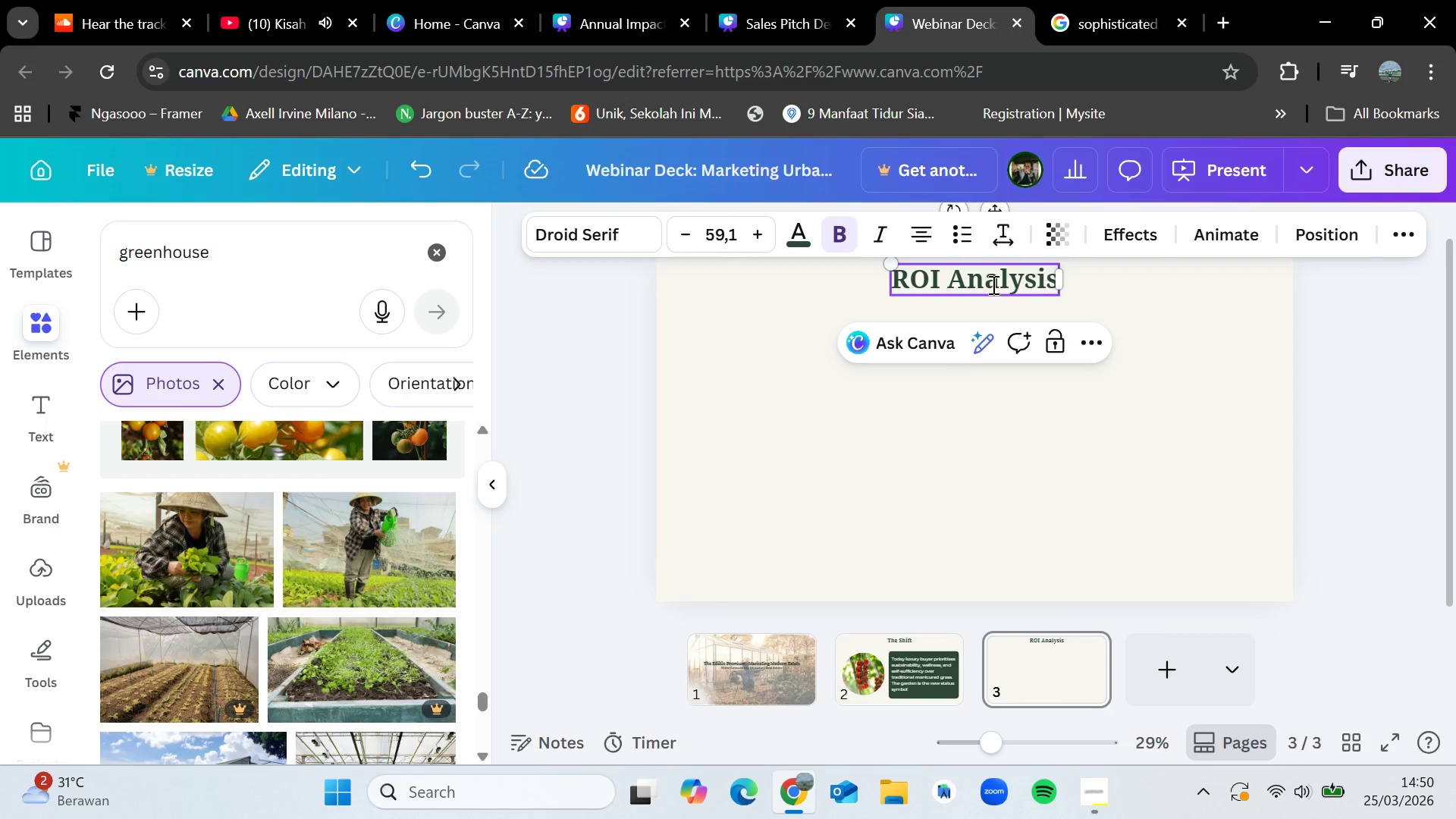 
left_click([946, 451])
 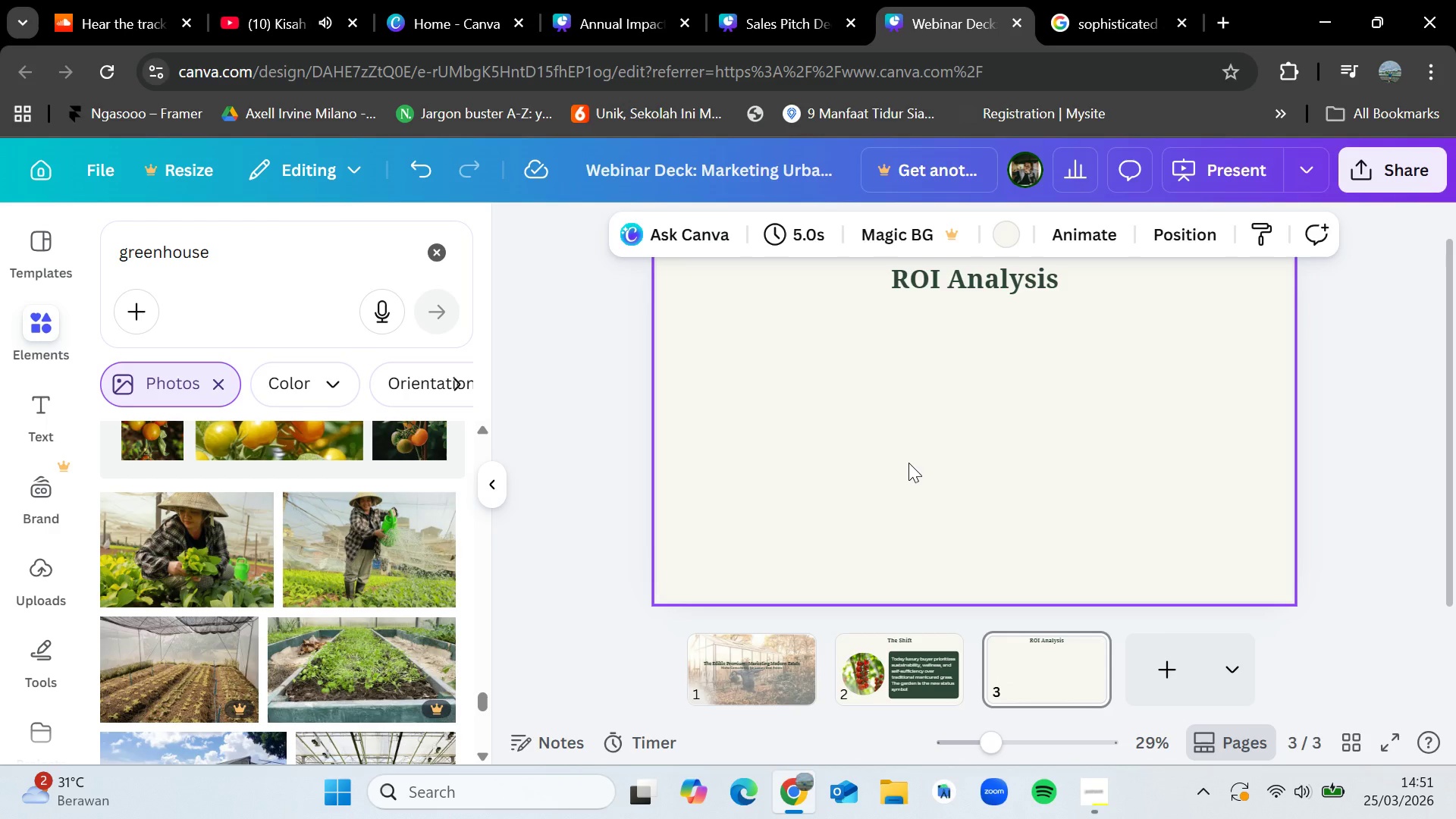 
wait(53.38)
 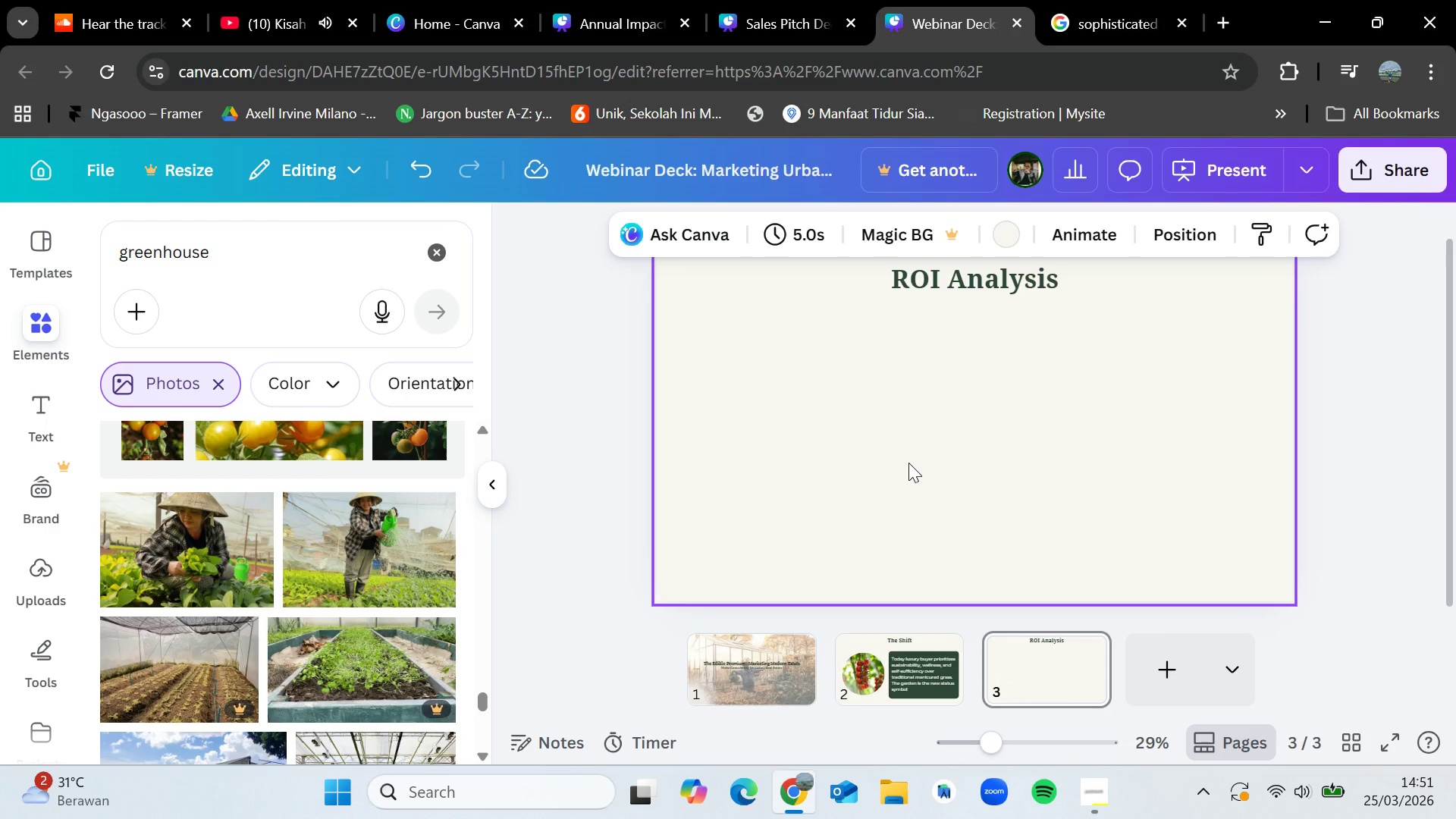 
left_click([762, 8])
 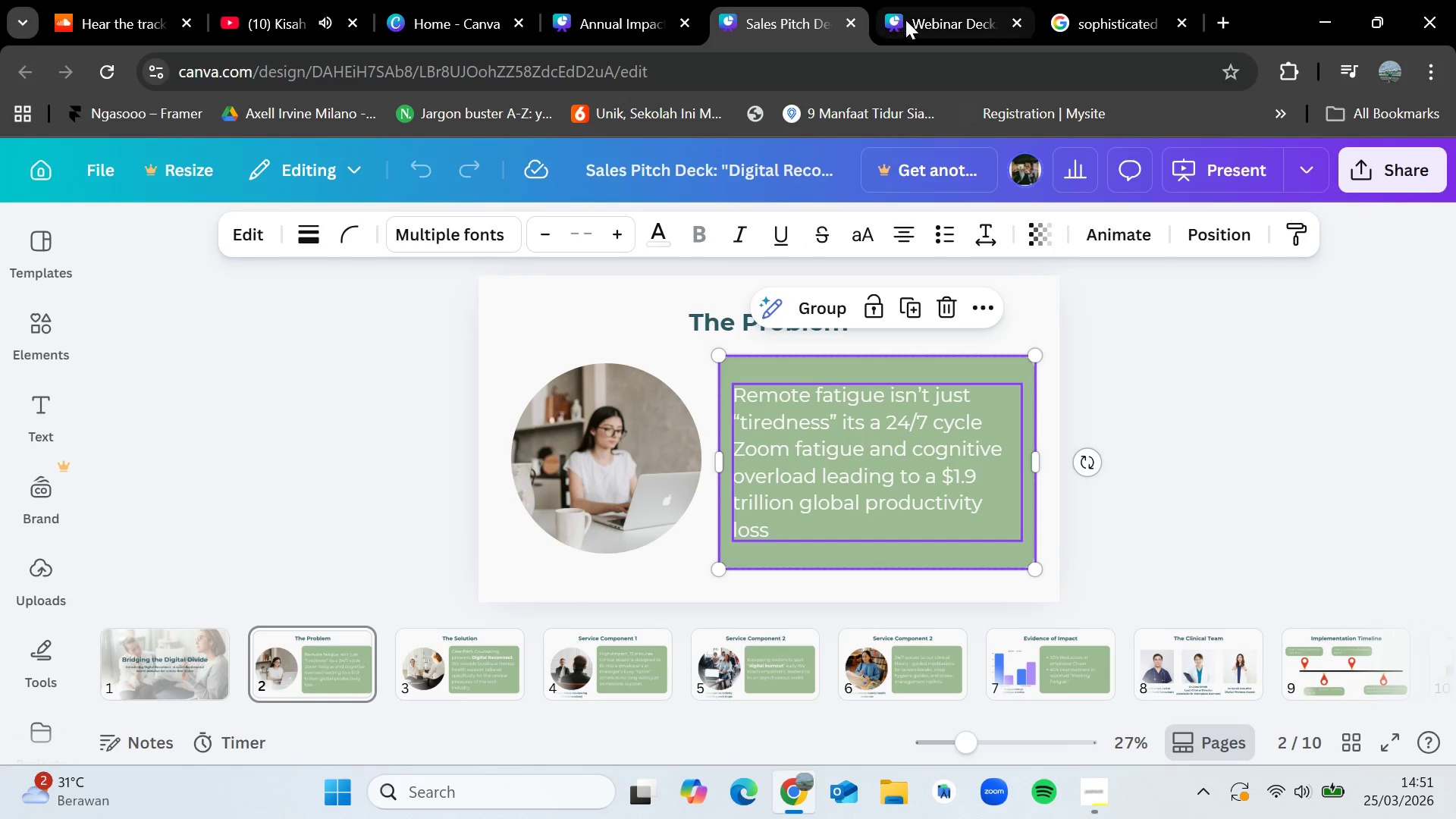 
left_click([922, 0])
 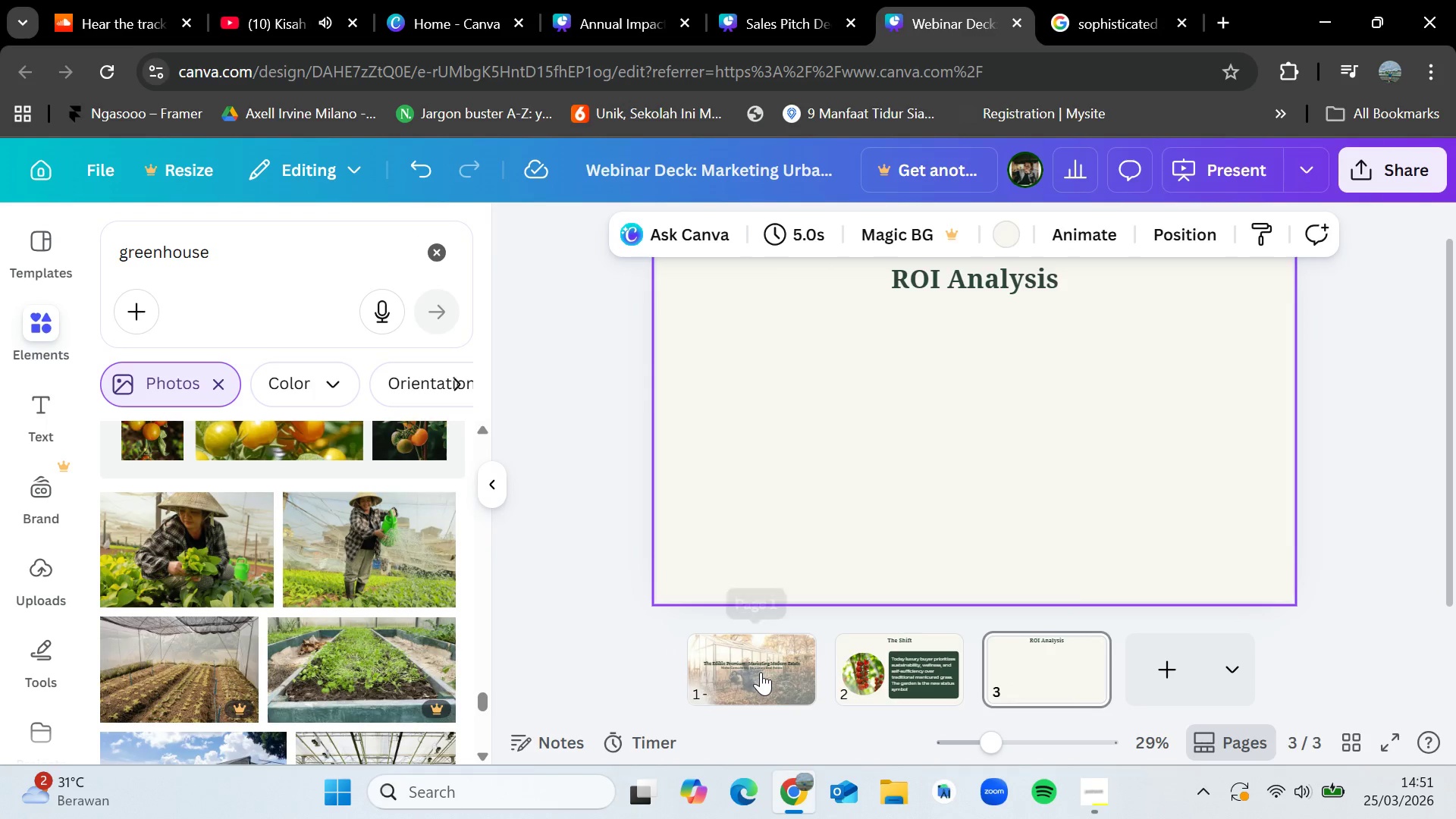 
left_click([761, 672])
 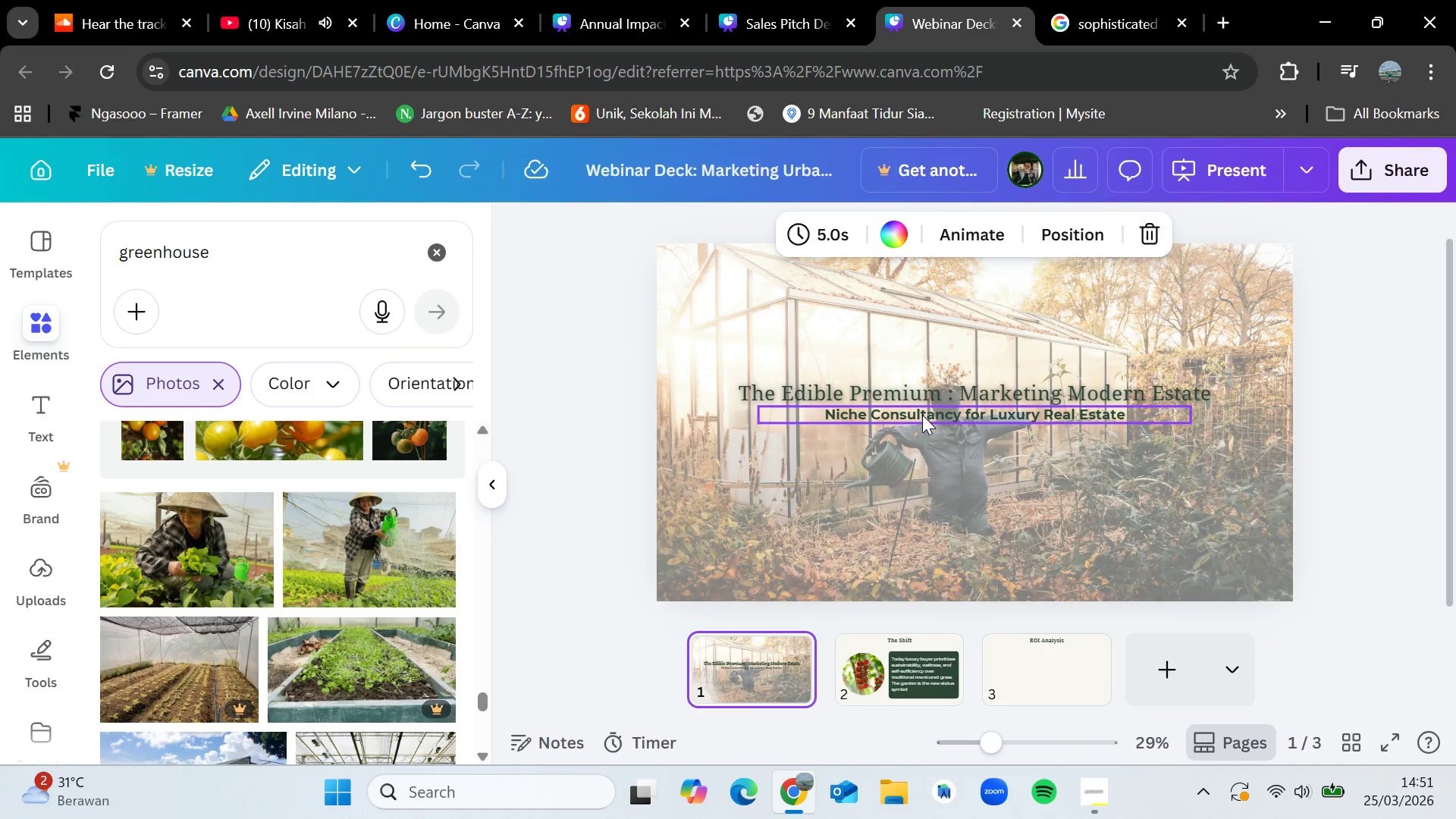 
left_click([922, 415])
 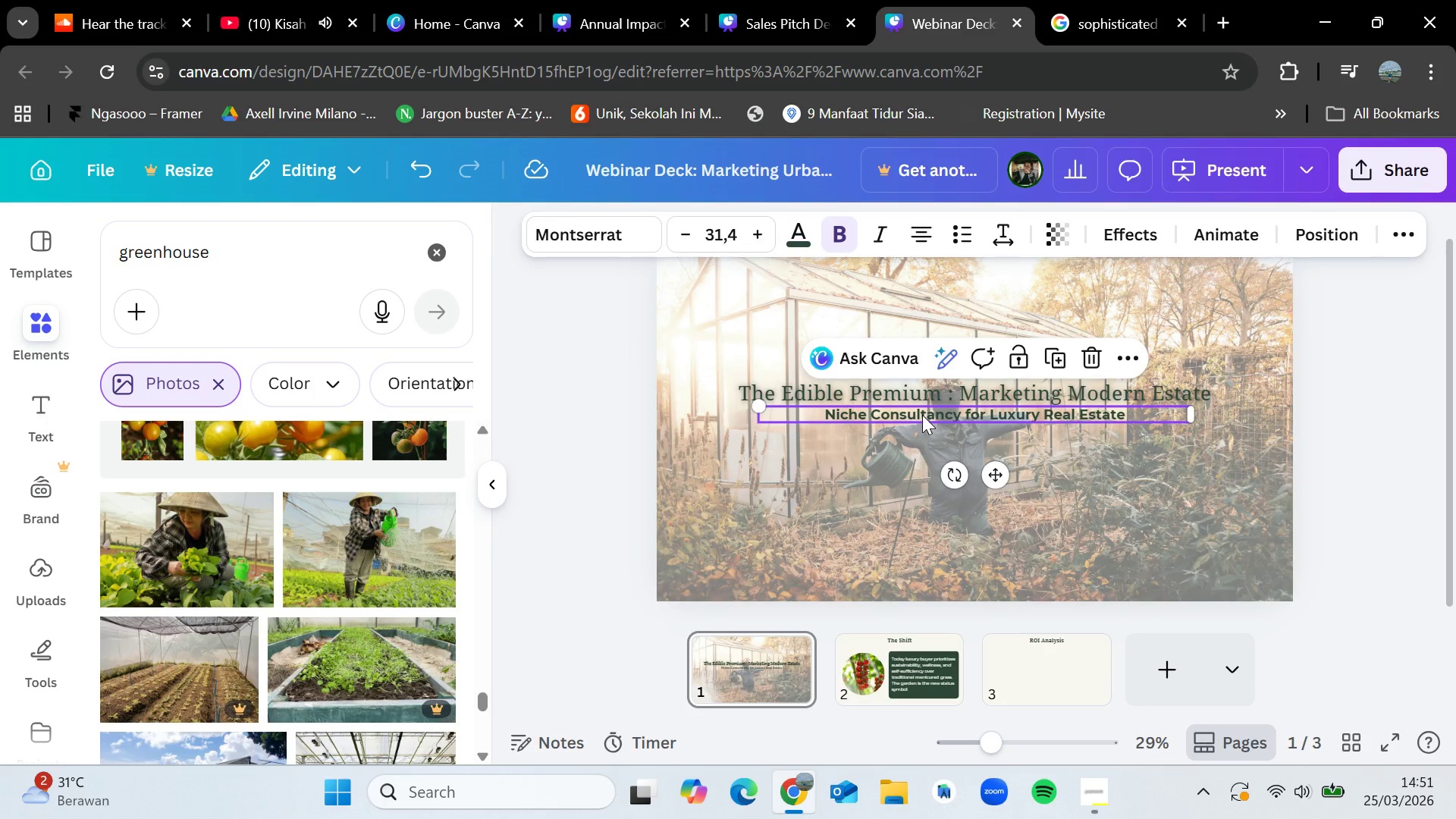 
key(Control+C)
 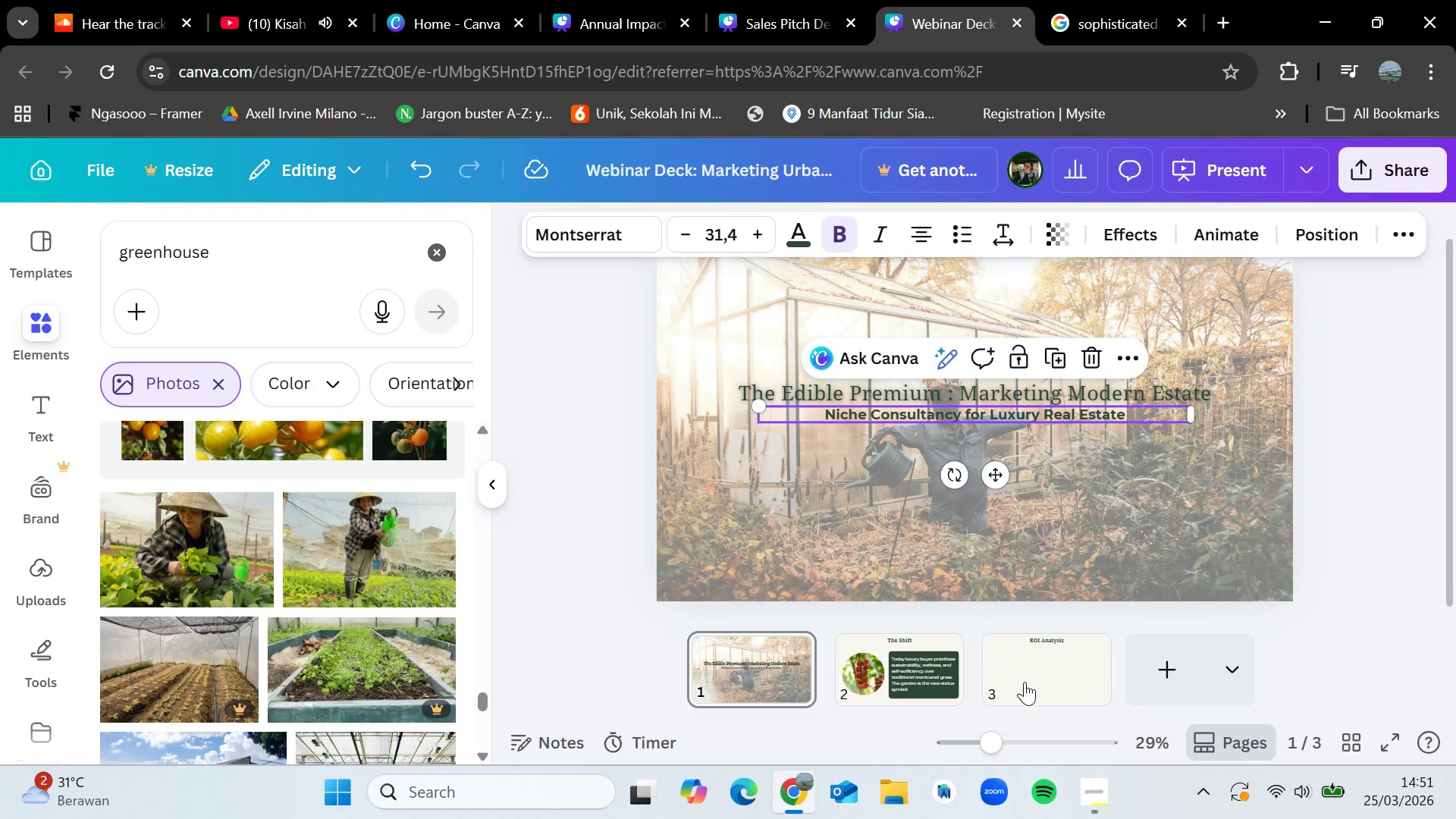 
left_click([1034, 682])
 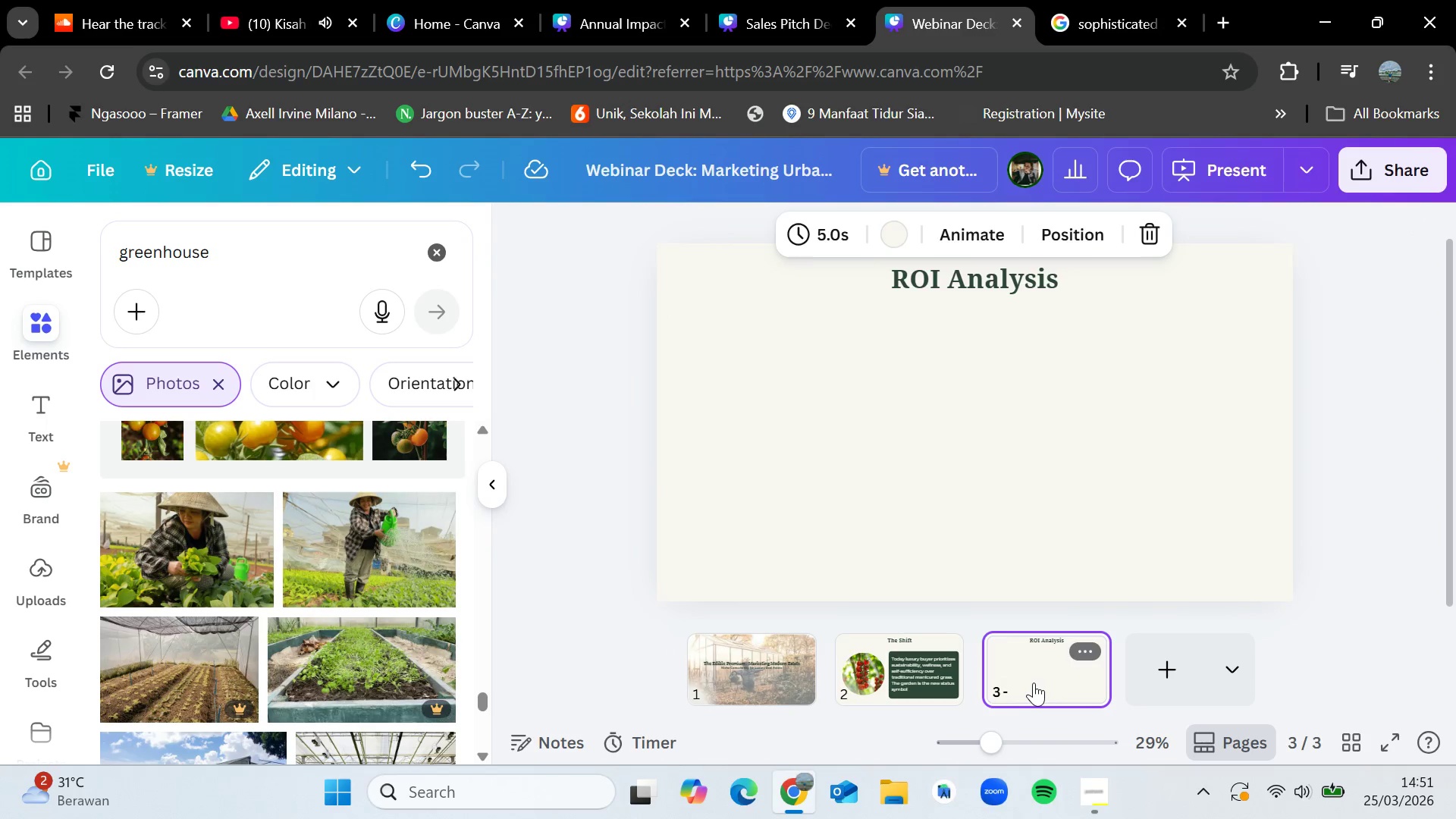 
key(Control+V)
 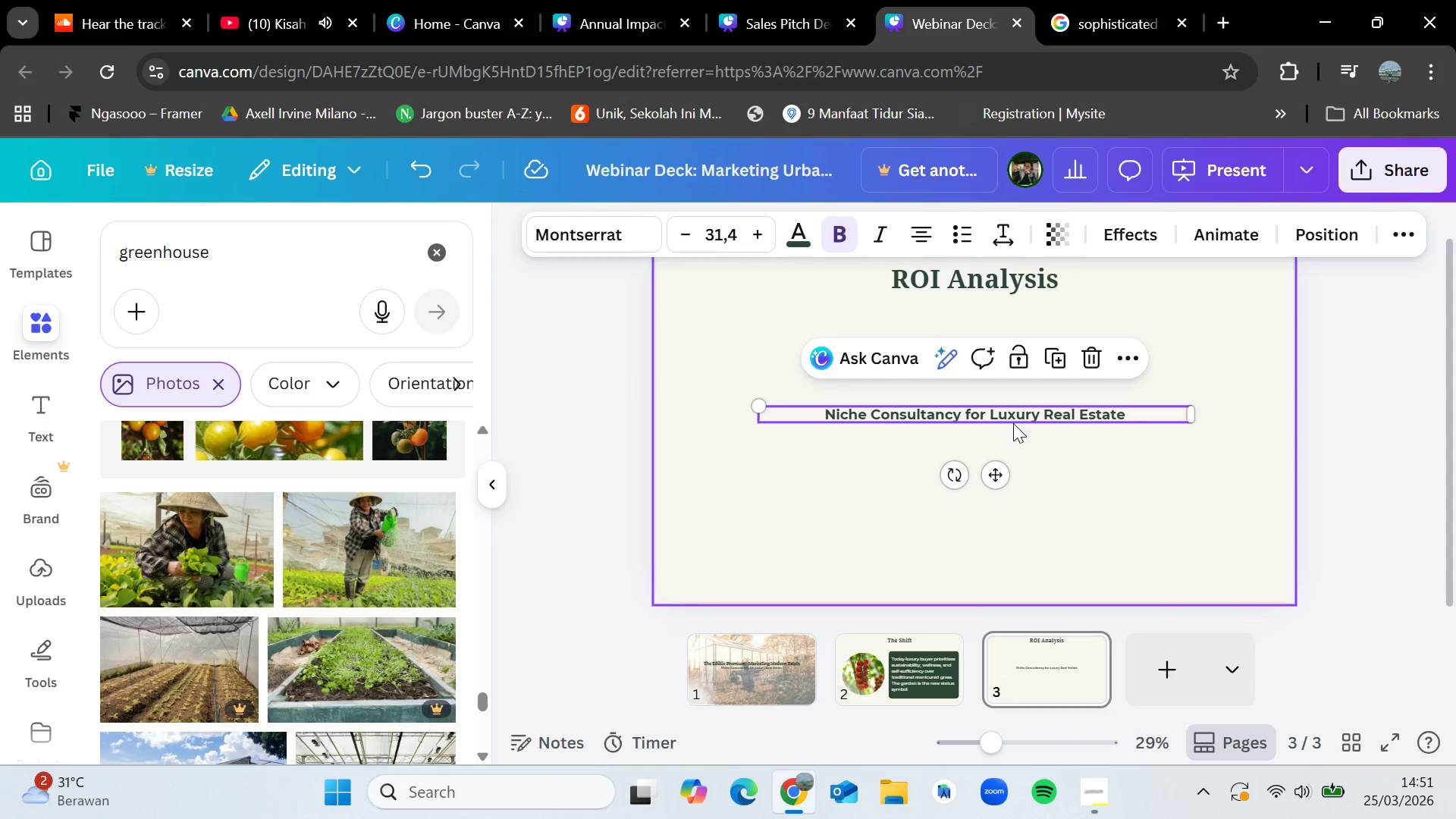 
left_click_drag(start_coordinate=[1013, 413], to_coordinate=[1009, 310])
 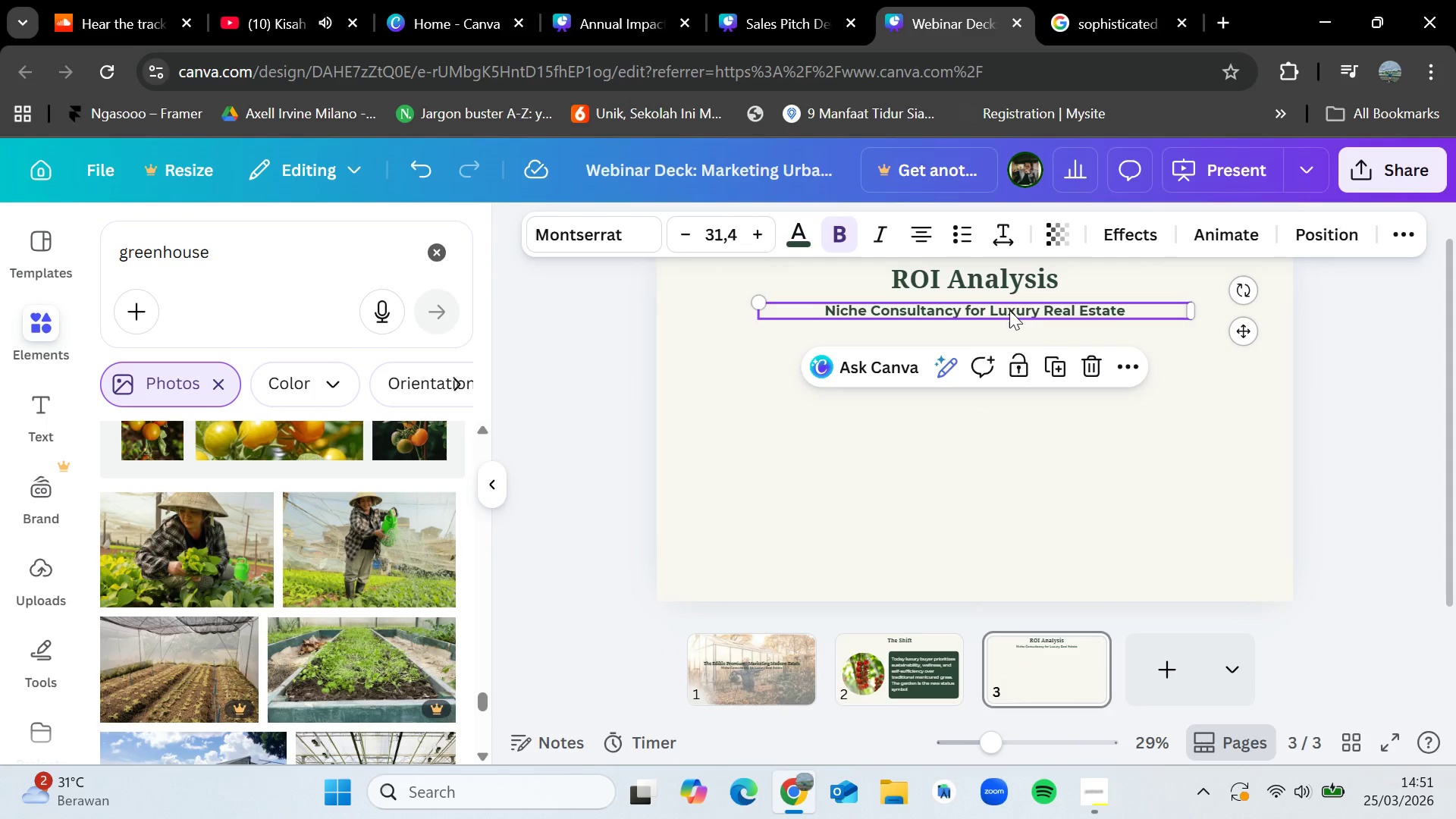 
double_click([1009, 310])
 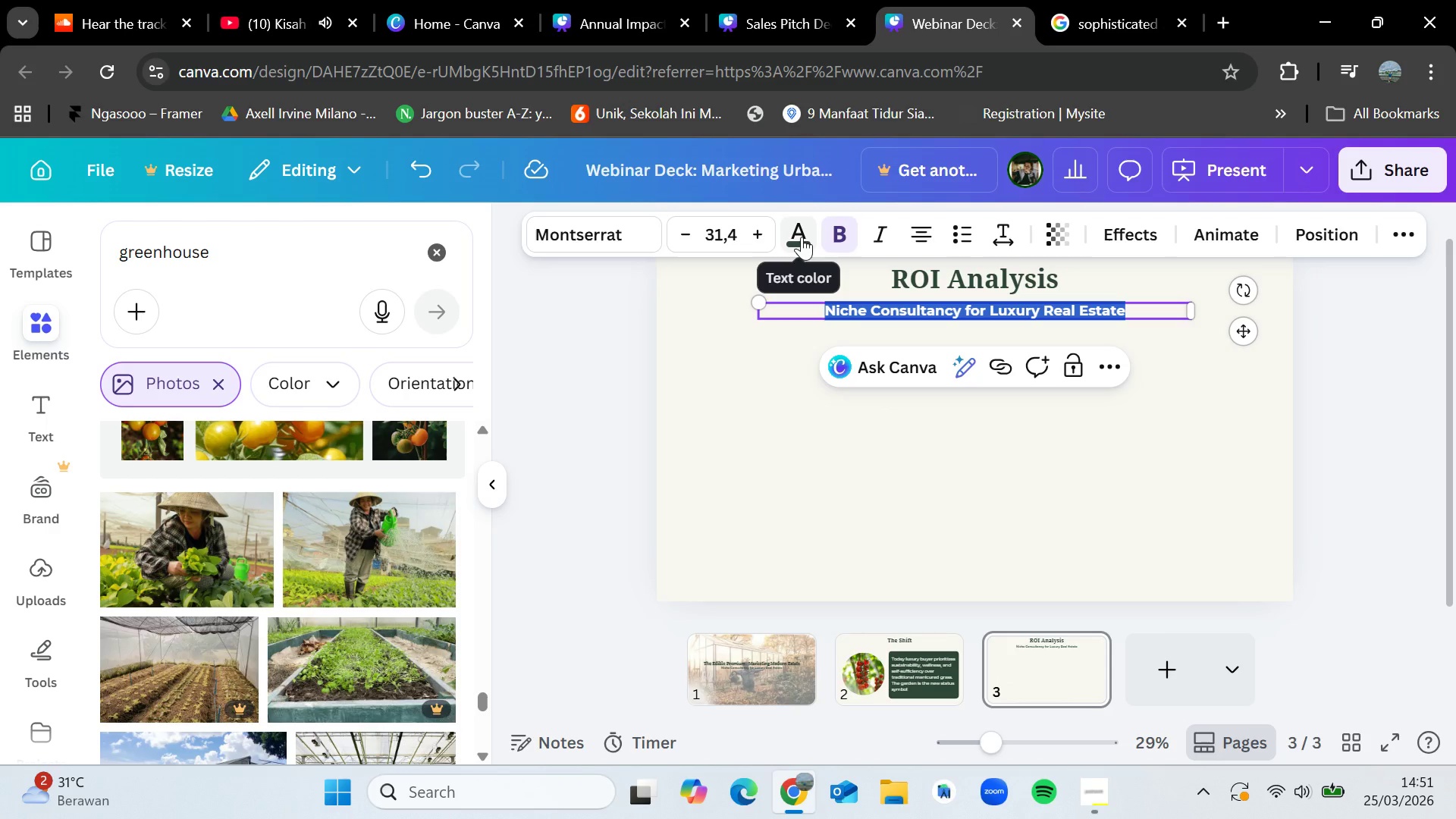 
left_click([616, 239])
 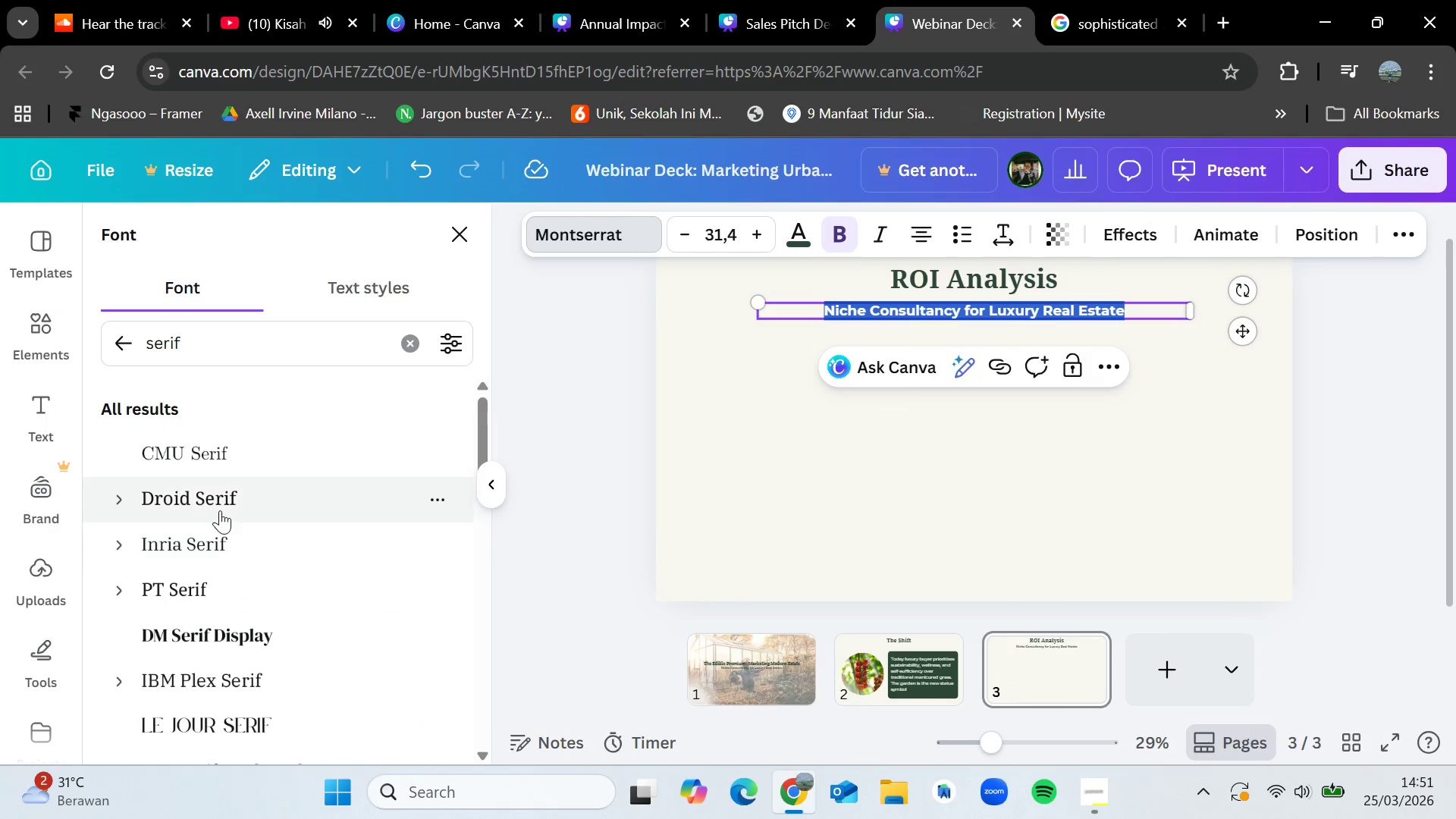 
left_click([220, 506])
 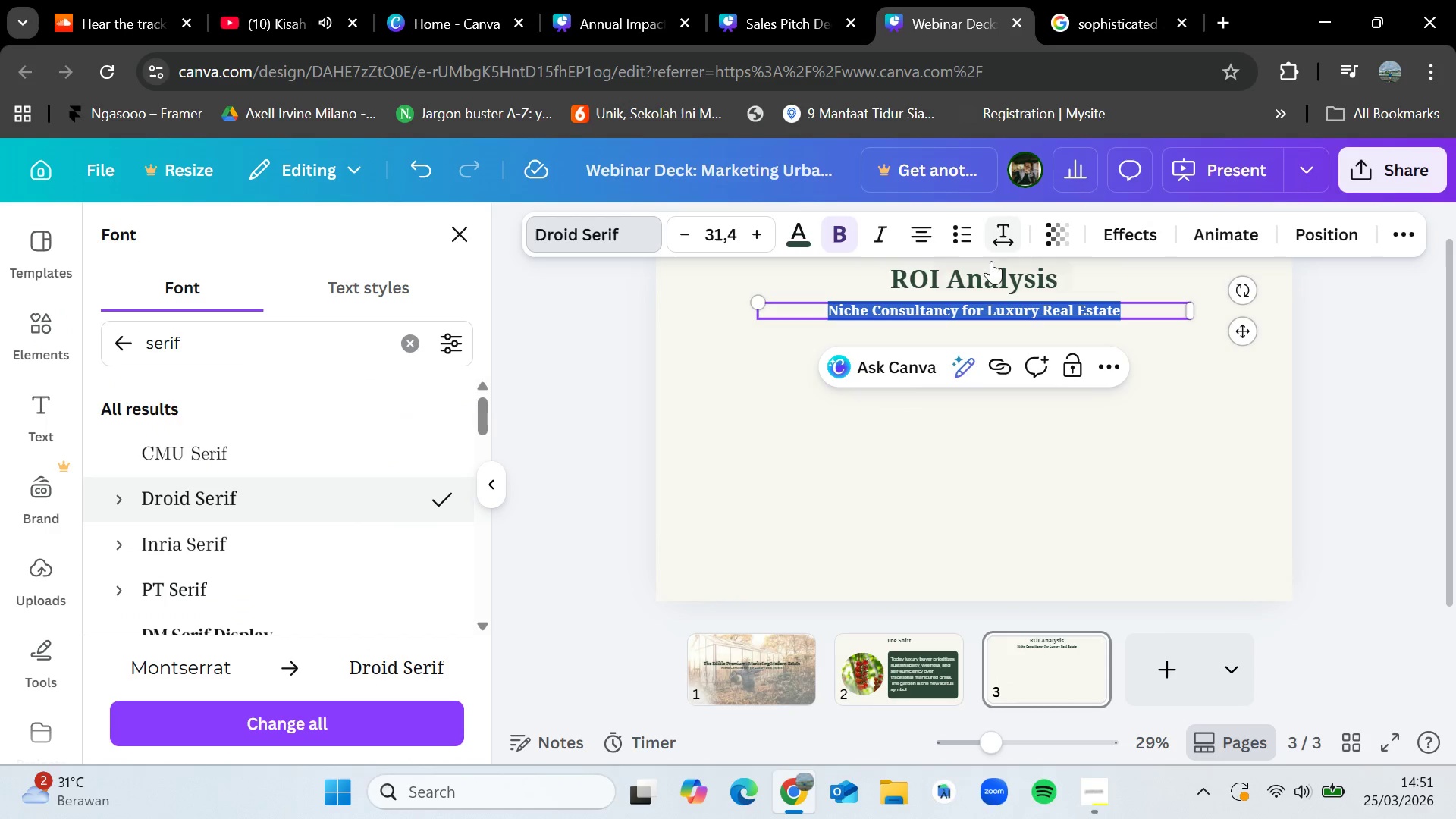 
left_click([990, 275])
 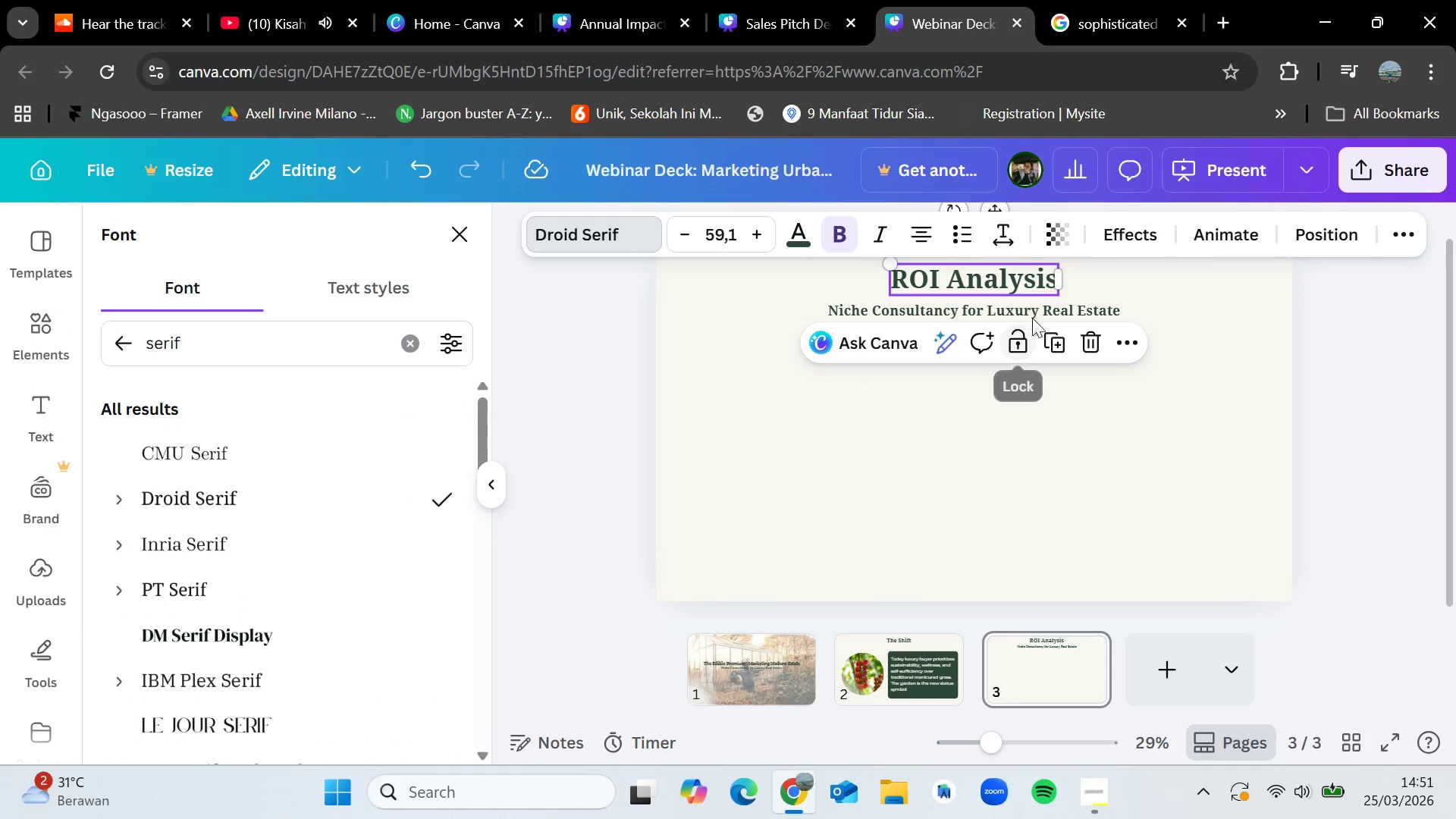 
left_click([1031, 307])
 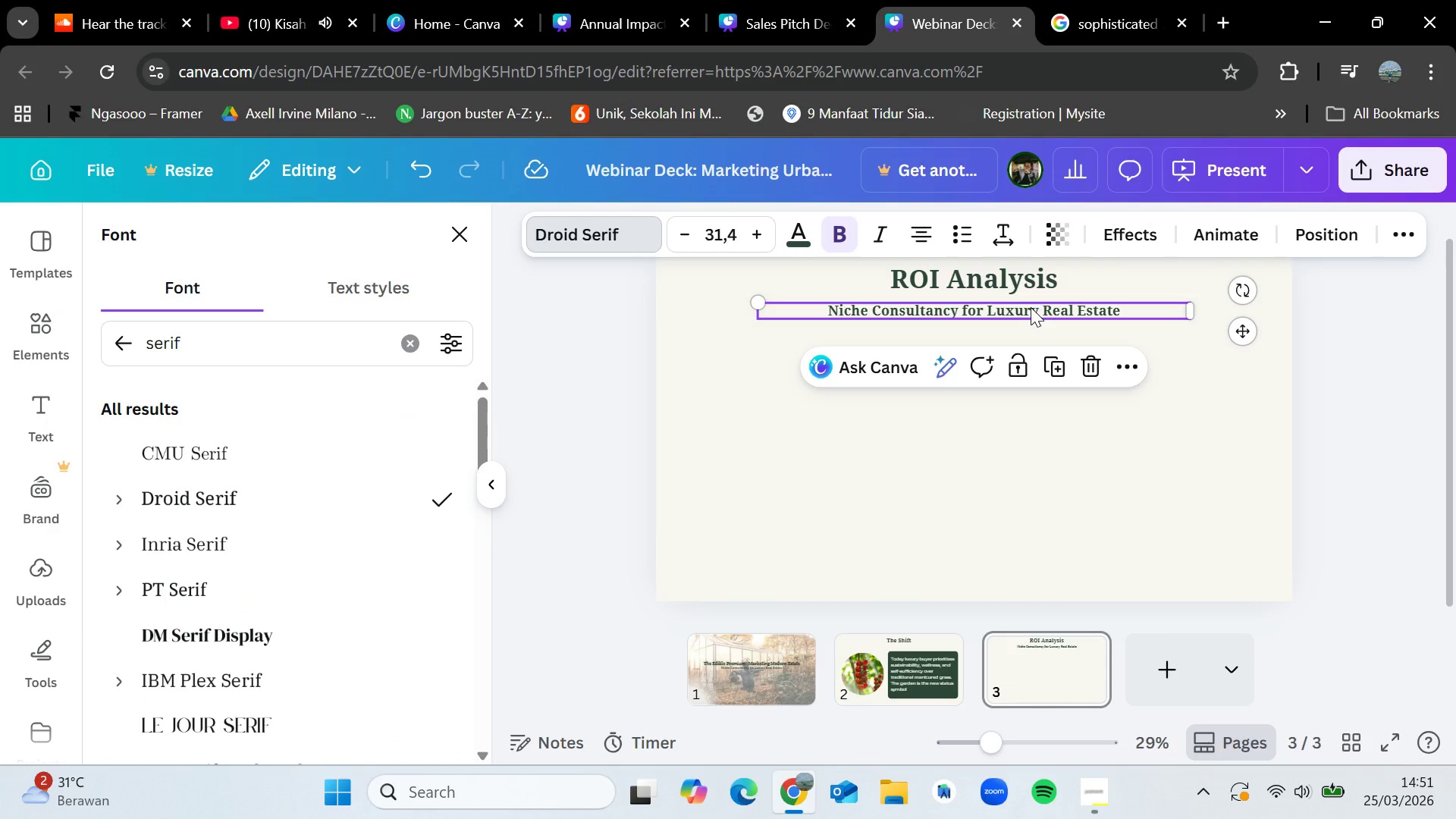 
double_click([1031, 307])
 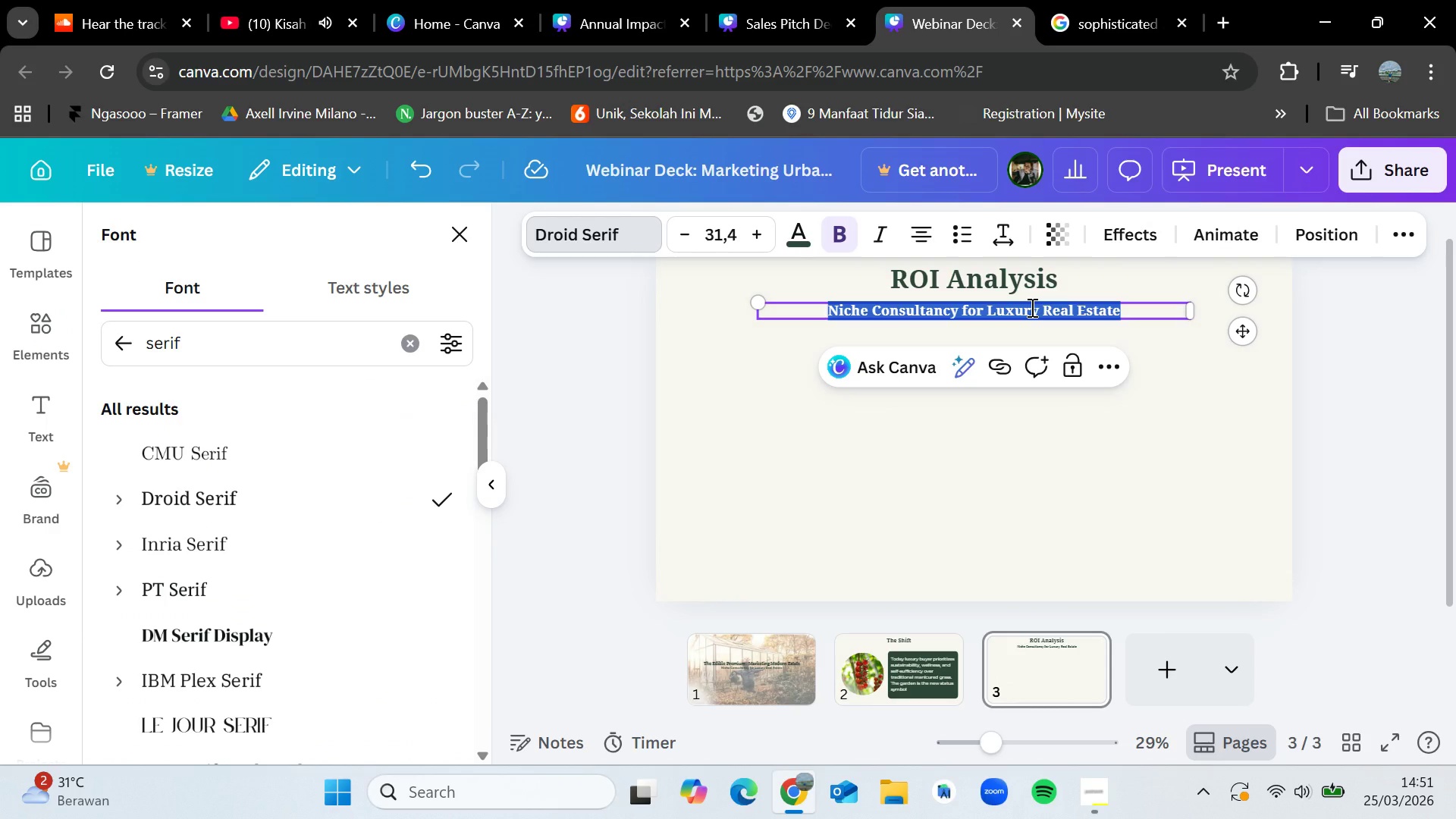 
key(Backspace)
type(Traditional Vs)
key(Backspace)
key(Backspace)
type(vs Edible Luxury Landscape)
 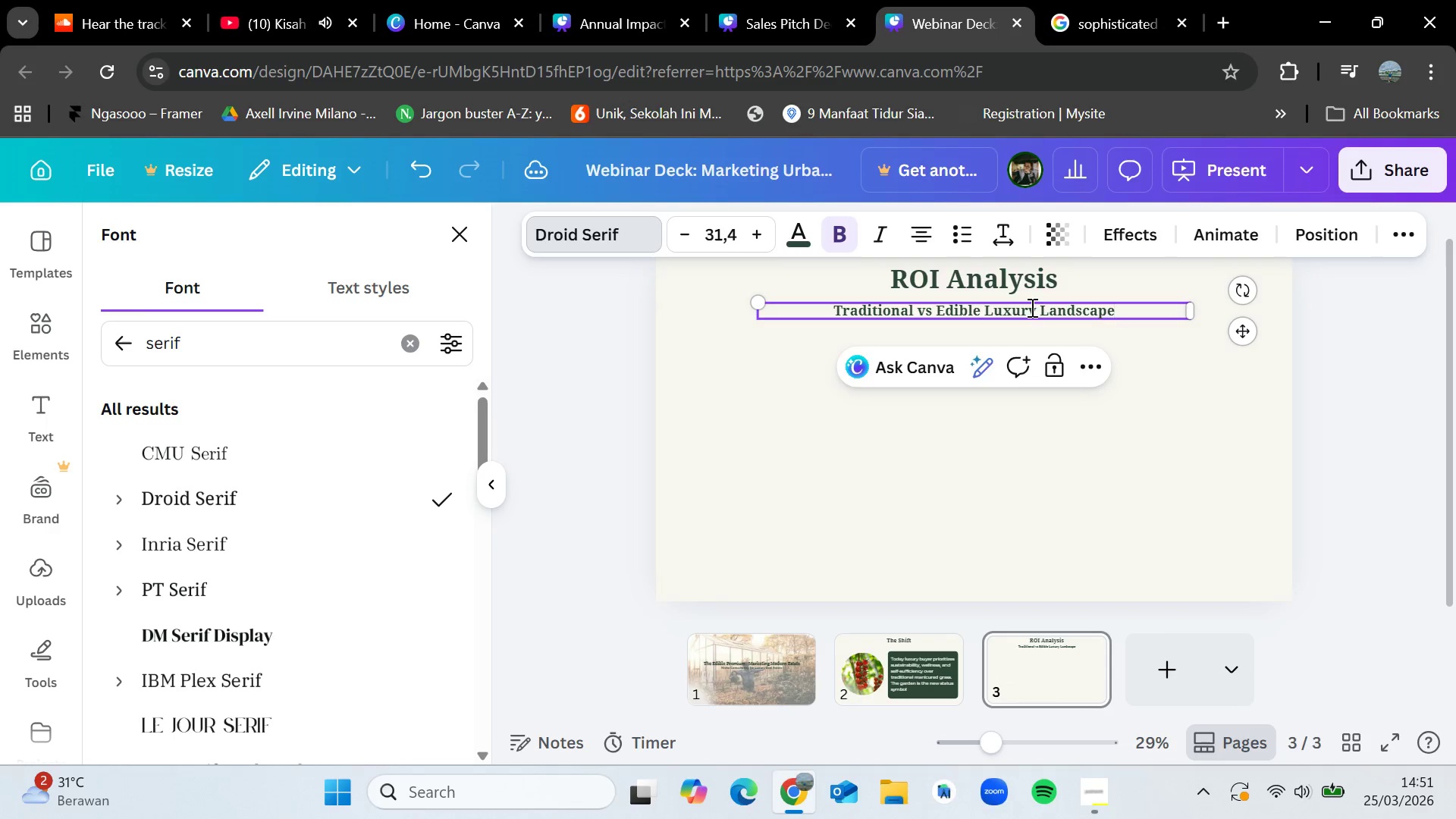 
left_click([990, 441])
 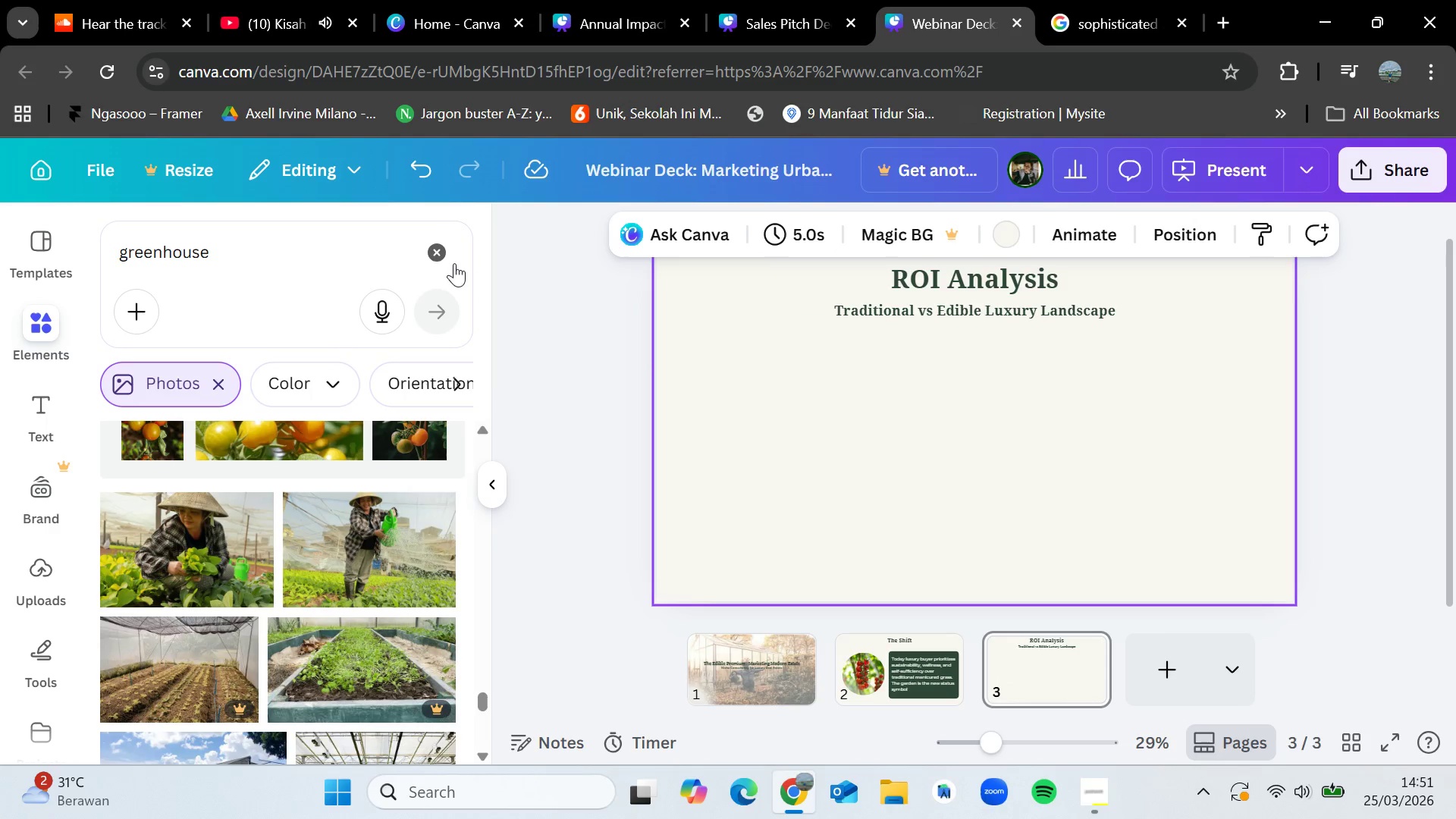 
left_click([428, 253])
 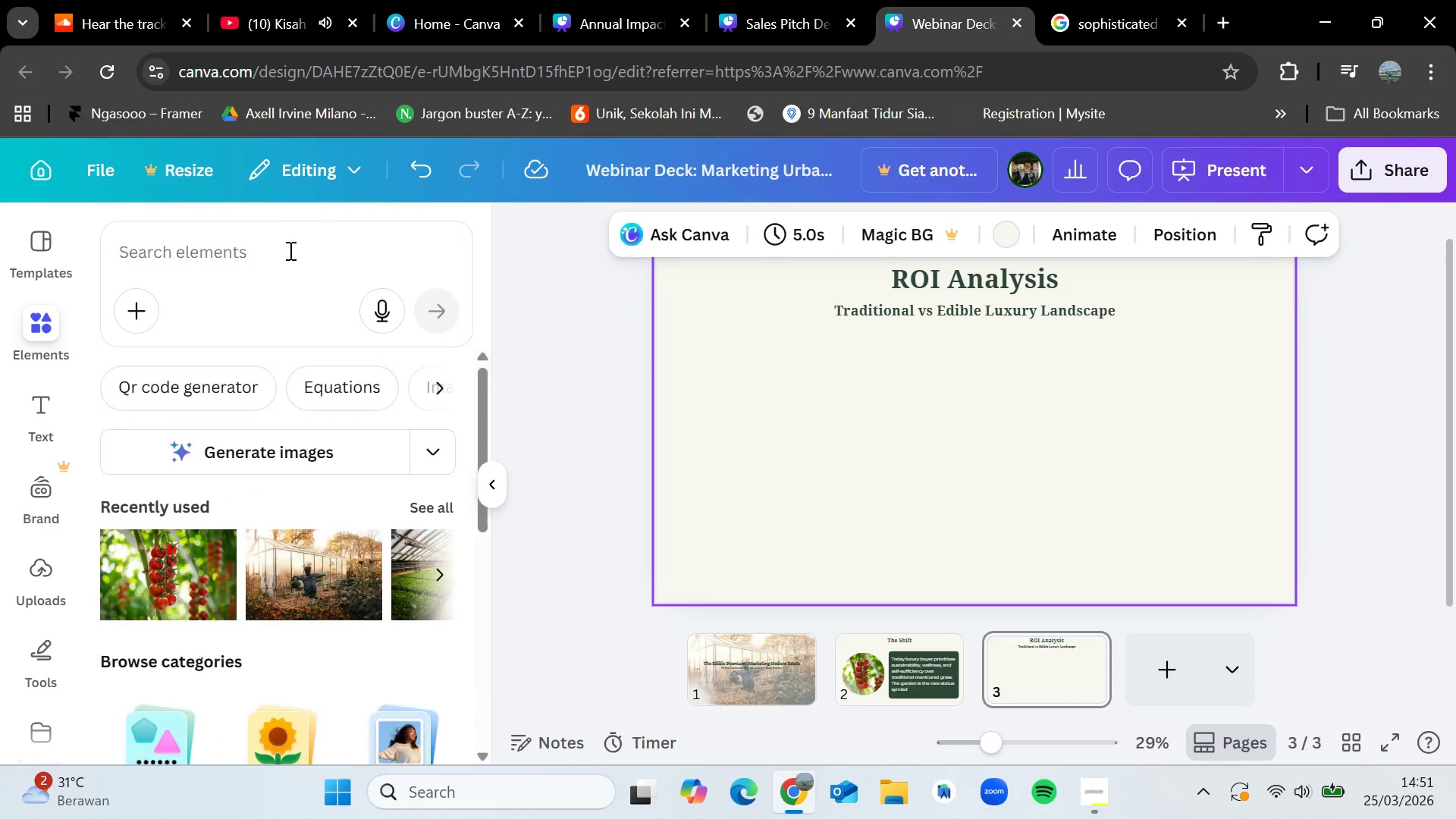 
left_click([289, 260])
 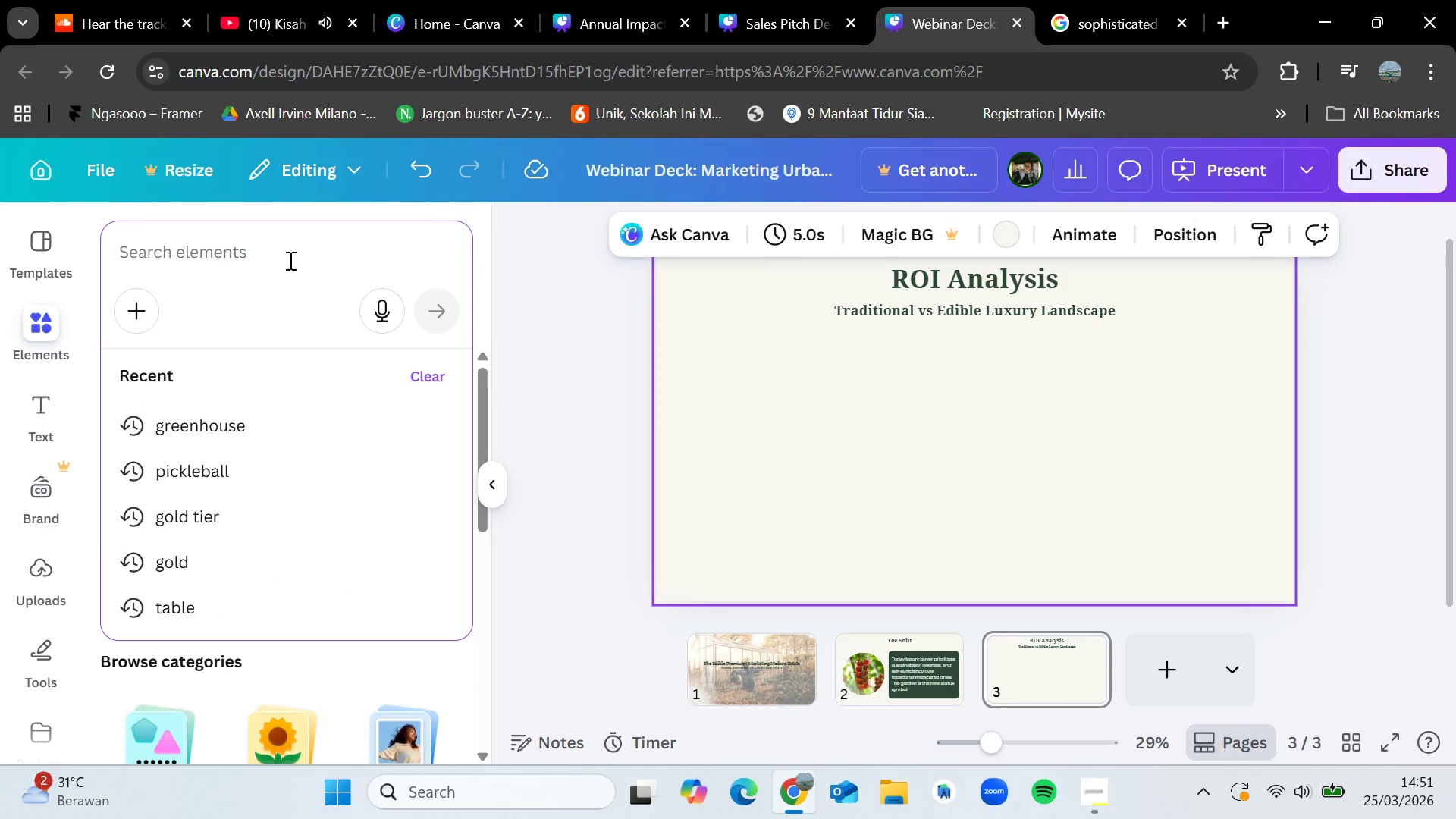 
type(table)
 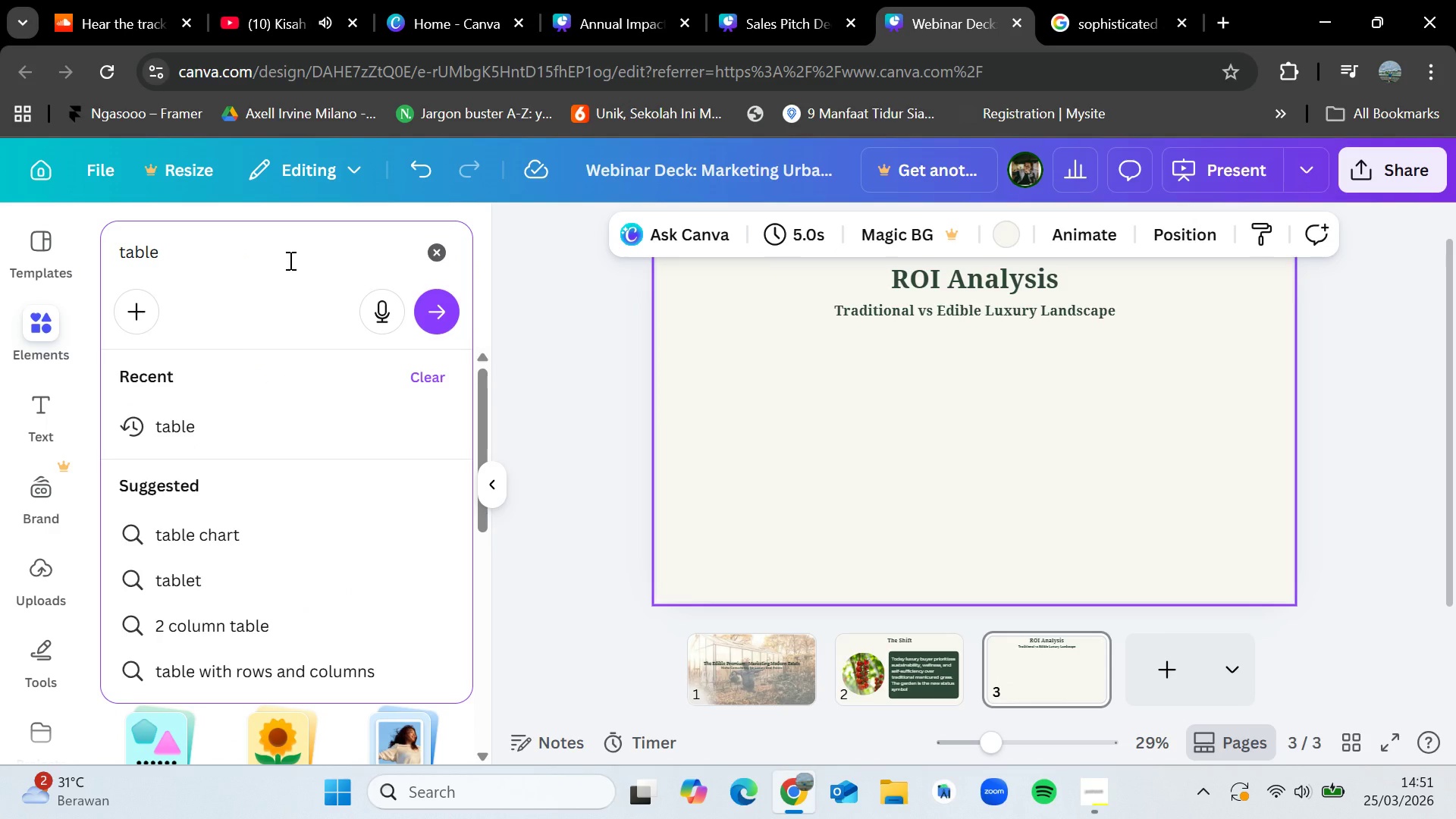 
key(Enter)
 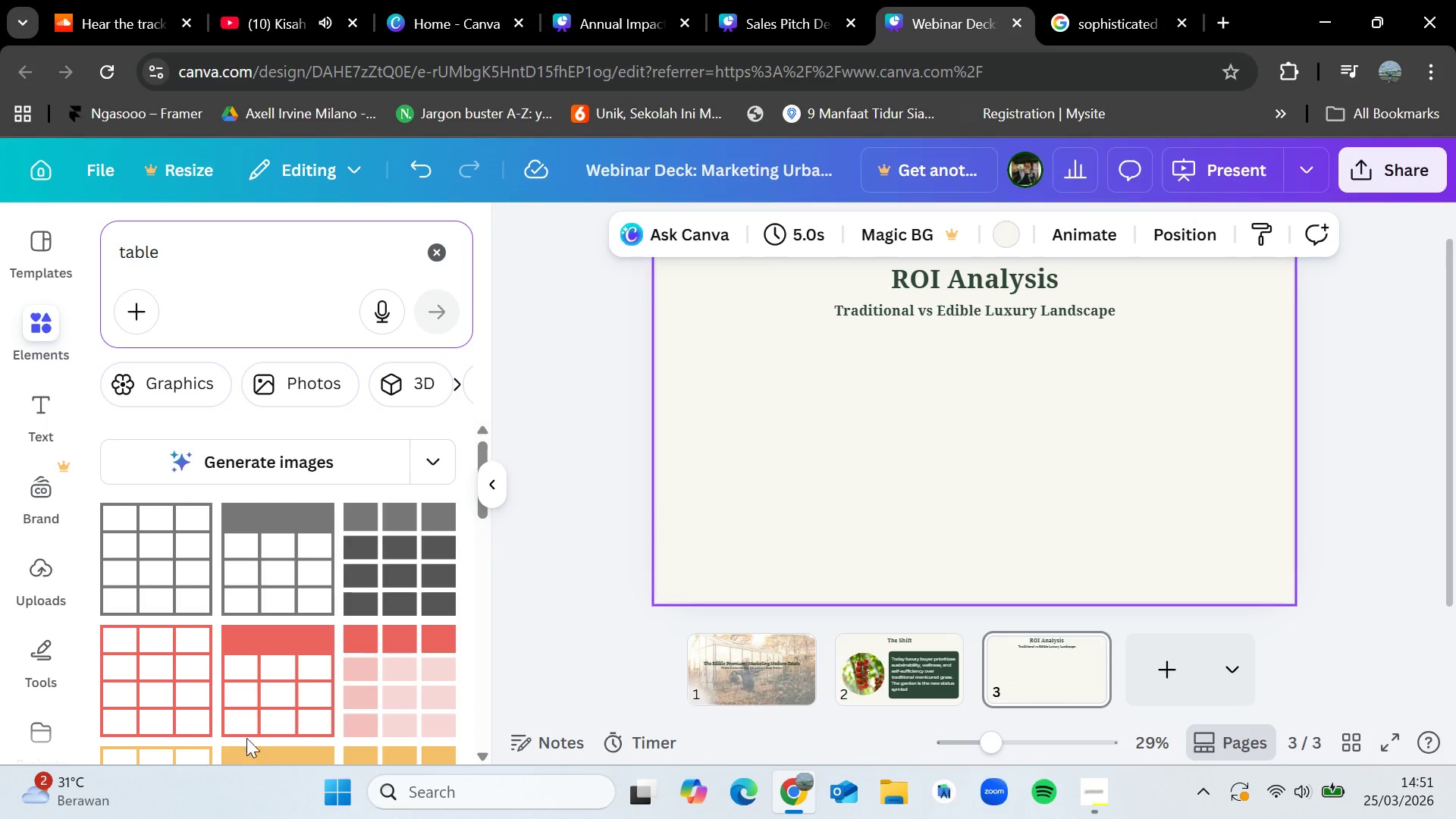 
scroll: coordinate [270, 590], scroll_direction: down, amount: 4.0
 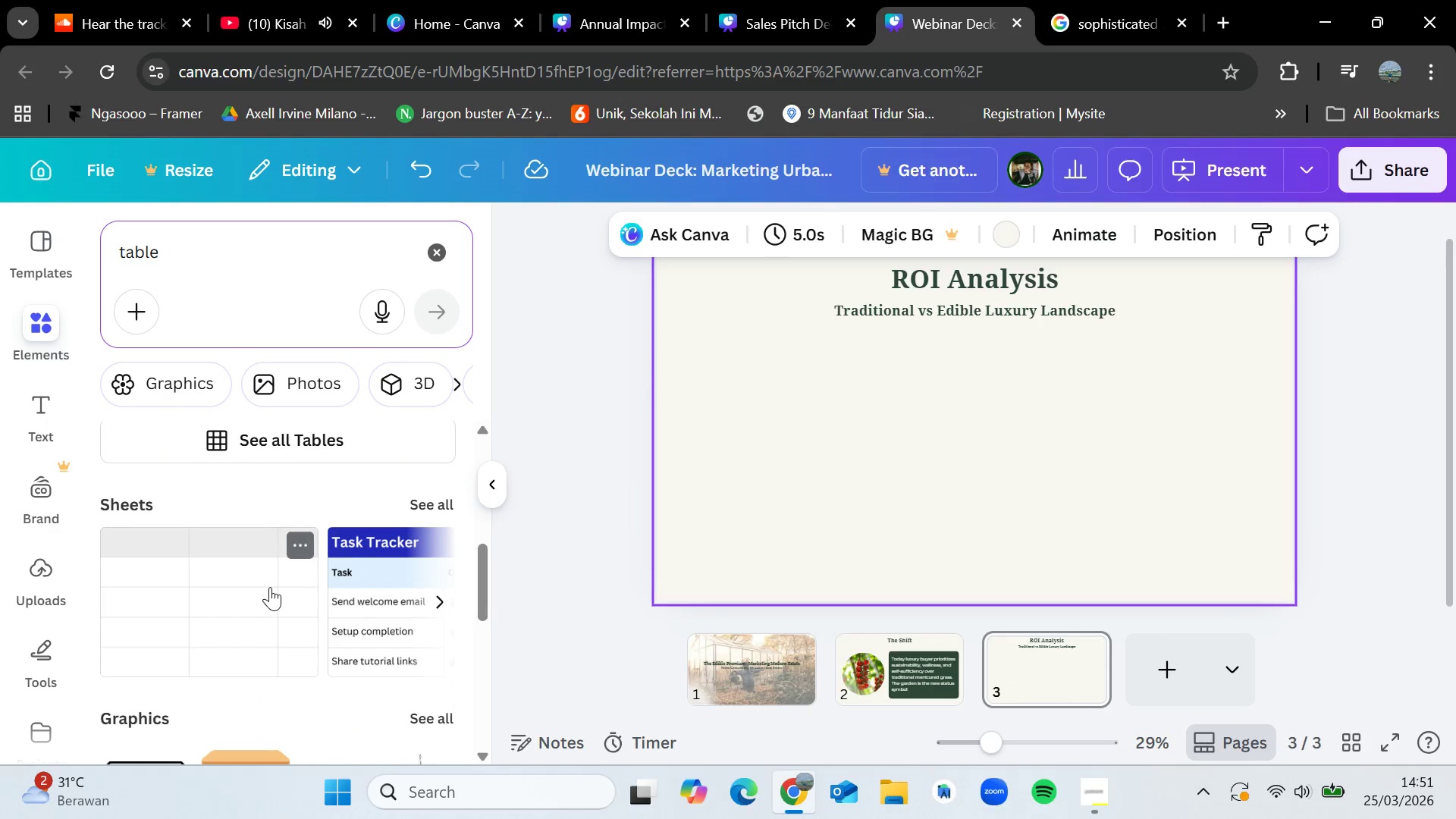 
left_click_drag(start_coordinate=[231, 595], to_coordinate=[796, 392])
 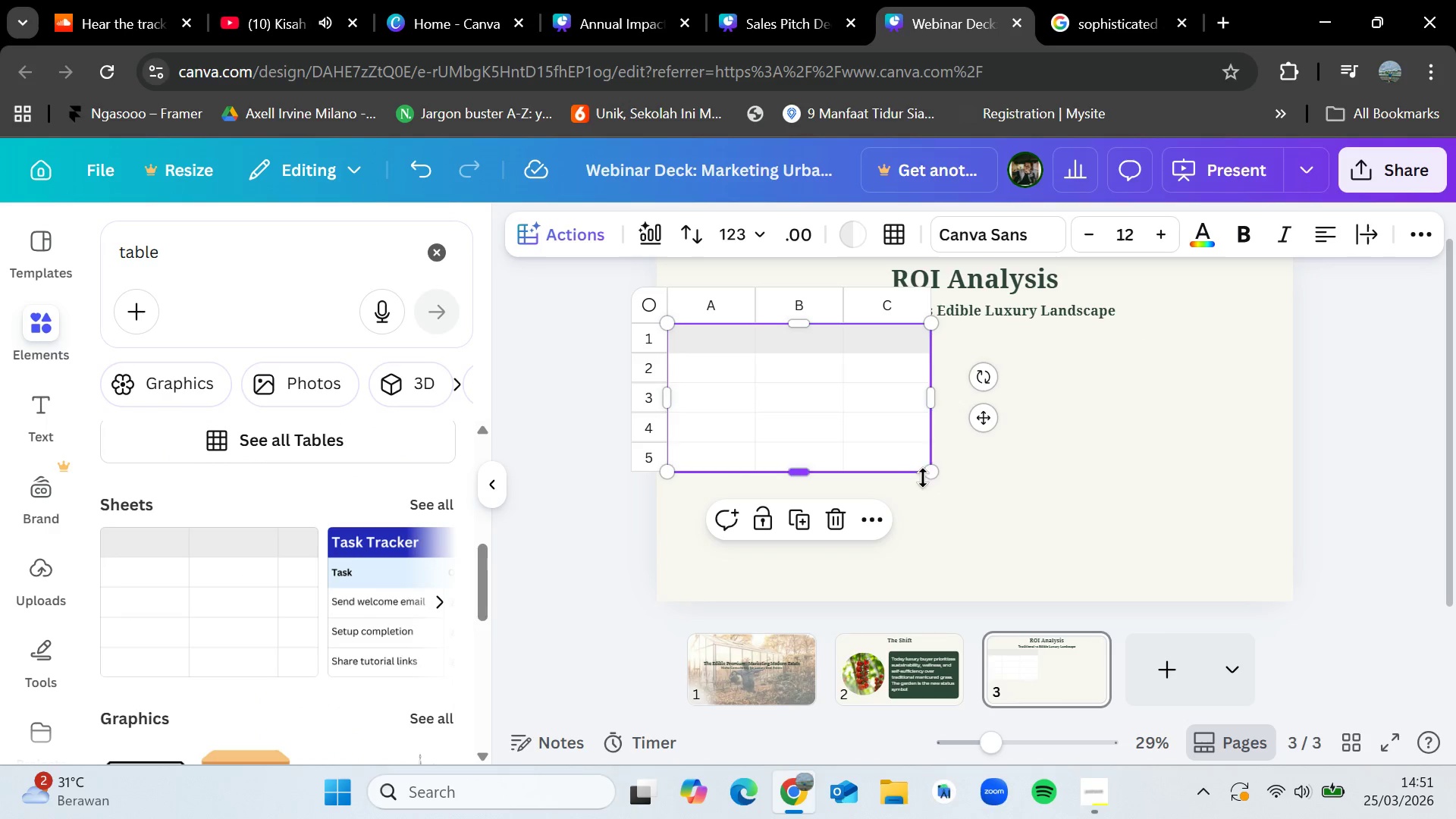 
left_click_drag(start_coordinate=[930, 479], to_coordinate=[958, 513])
 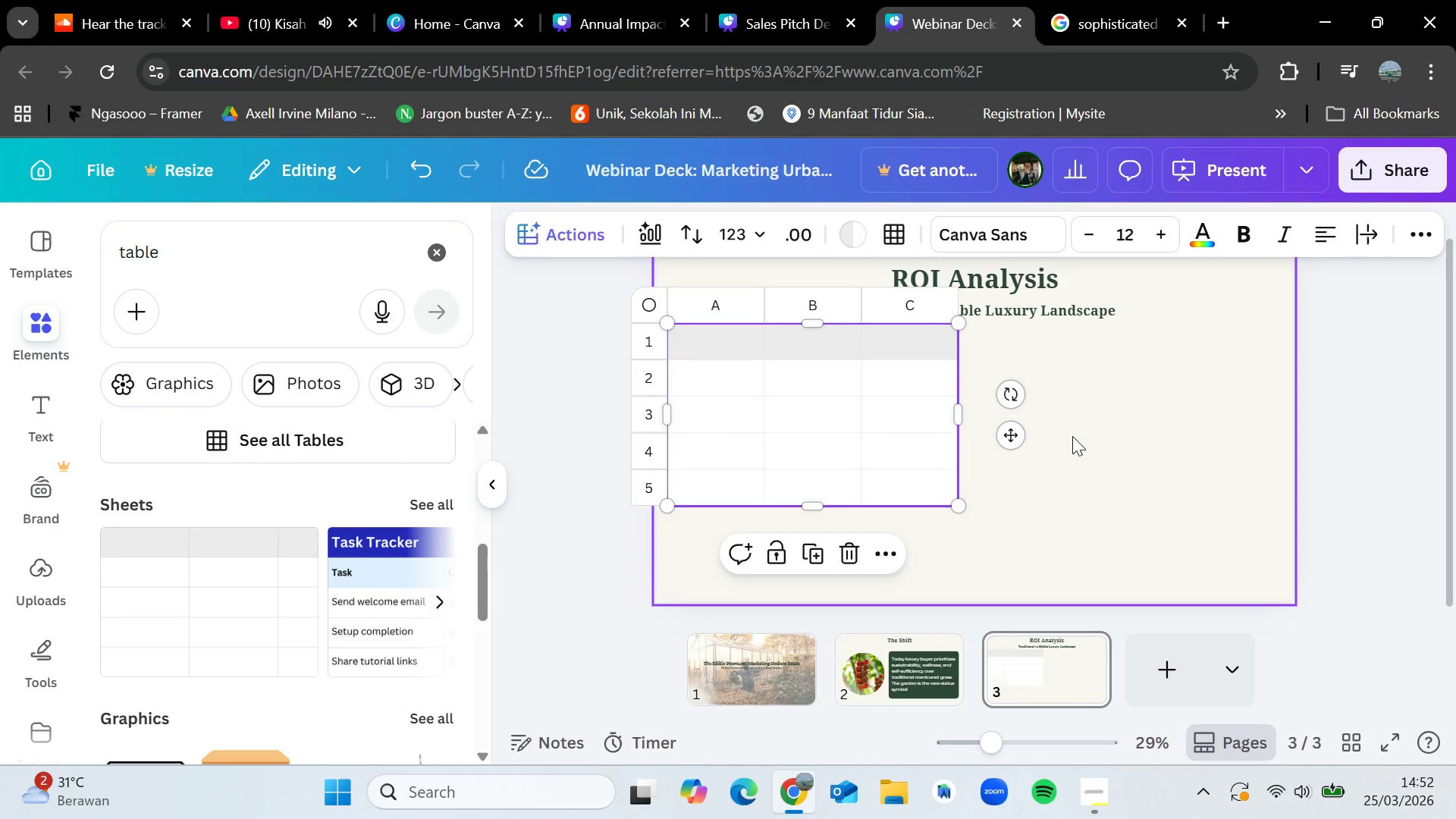 
left_click([1080, 436])
 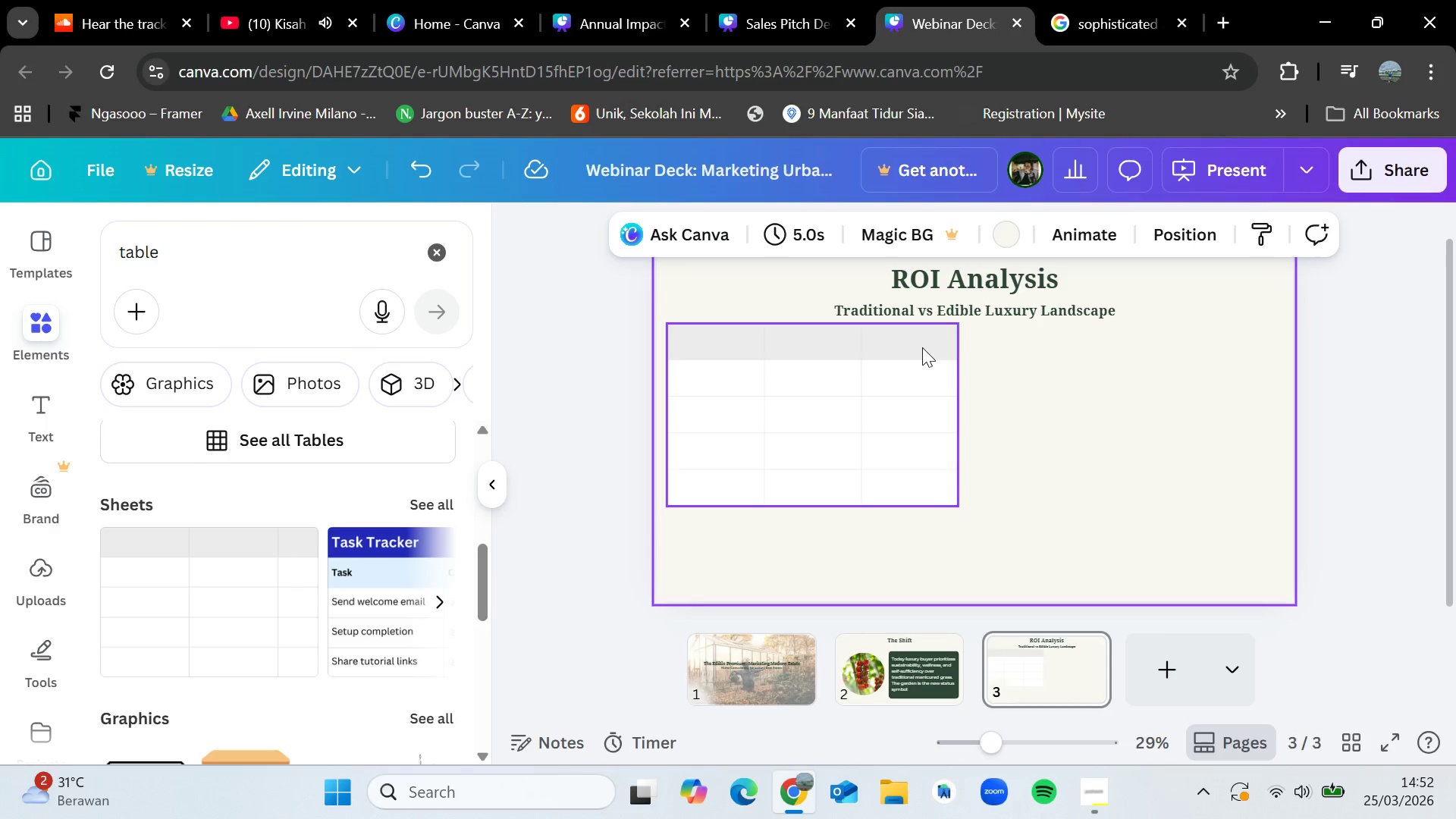 
left_click([922, 347])
 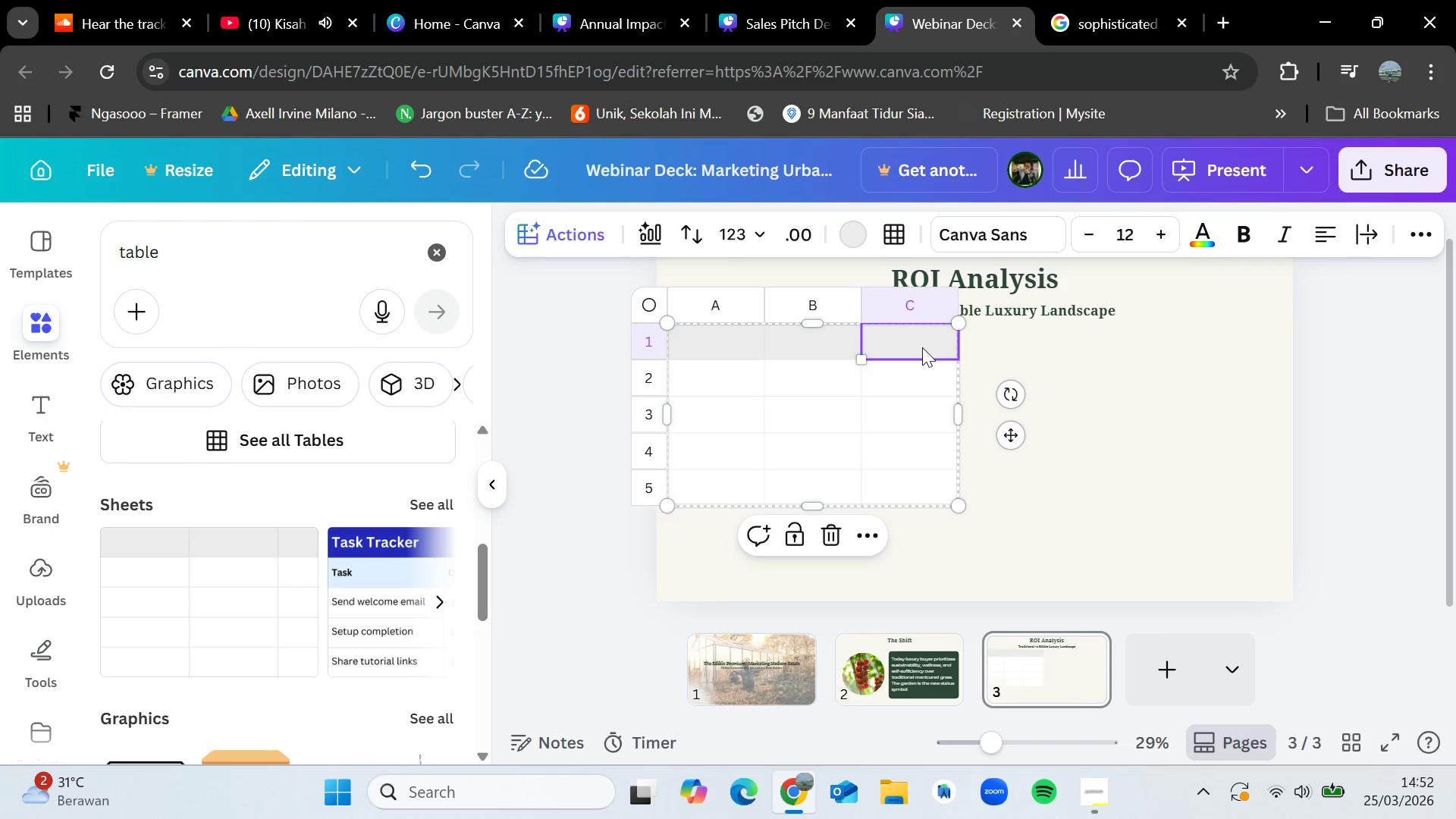 
right_click([922, 347])
 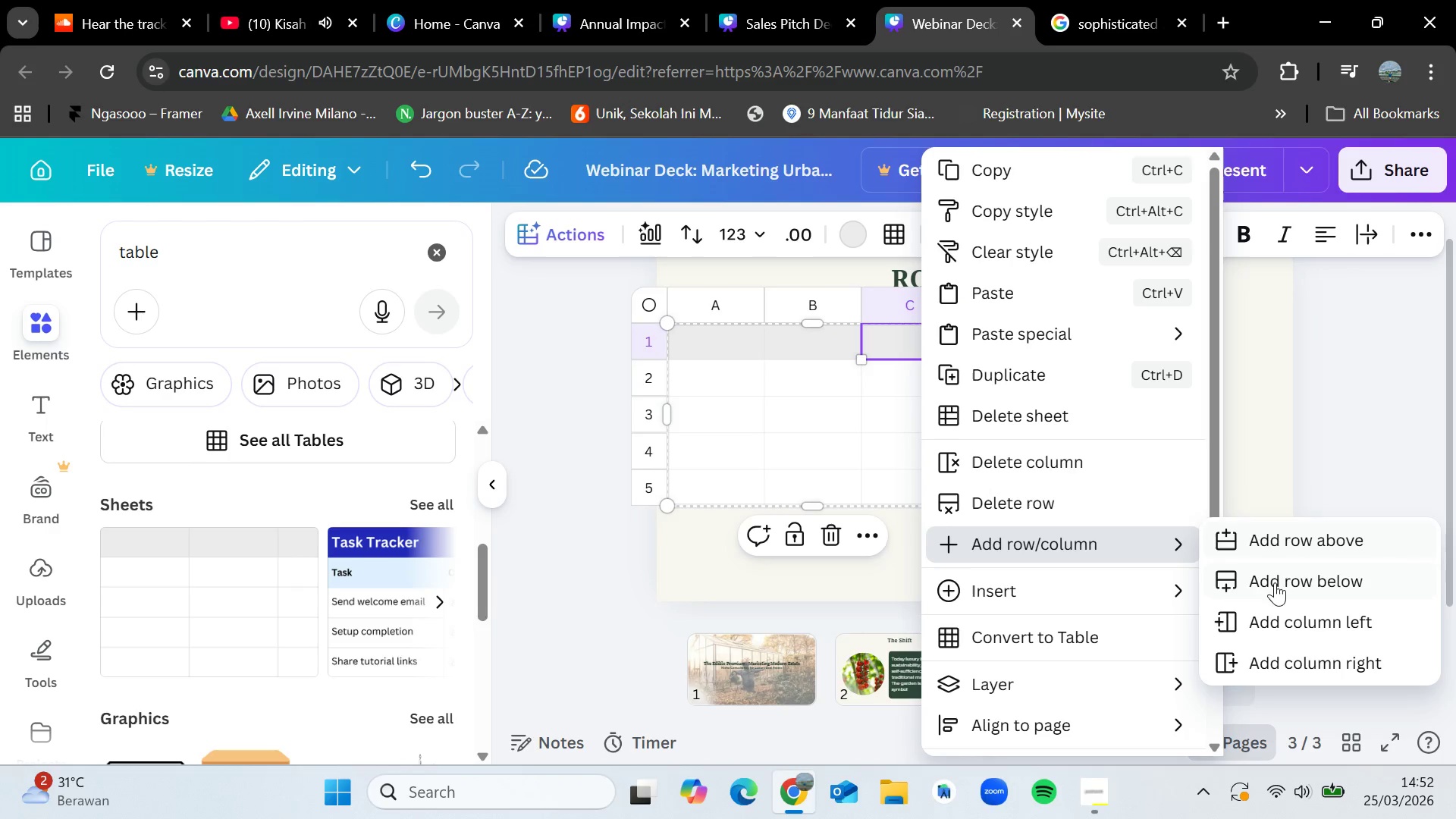 
left_click([1303, 657])
 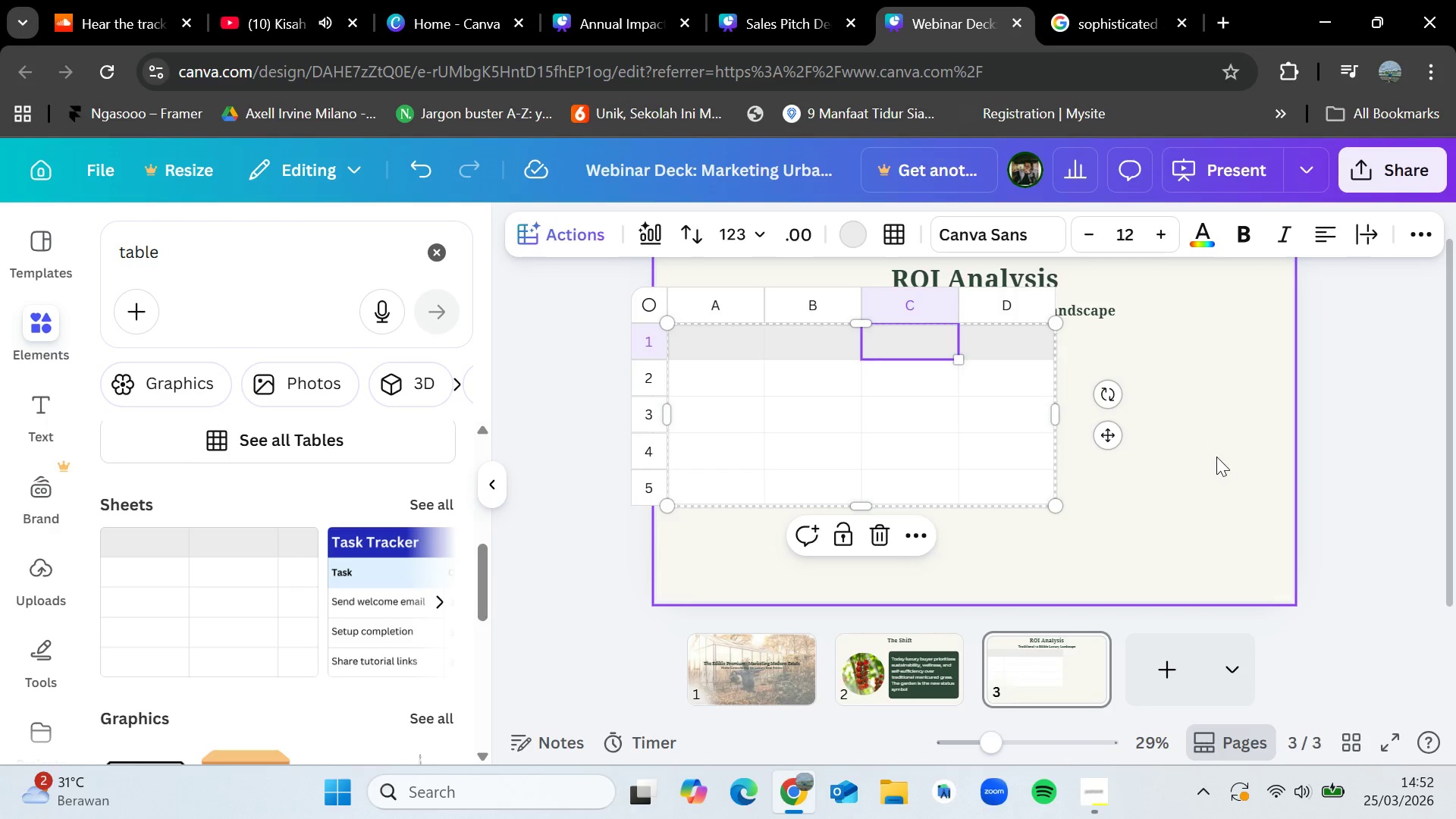 
left_click([1200, 425])
 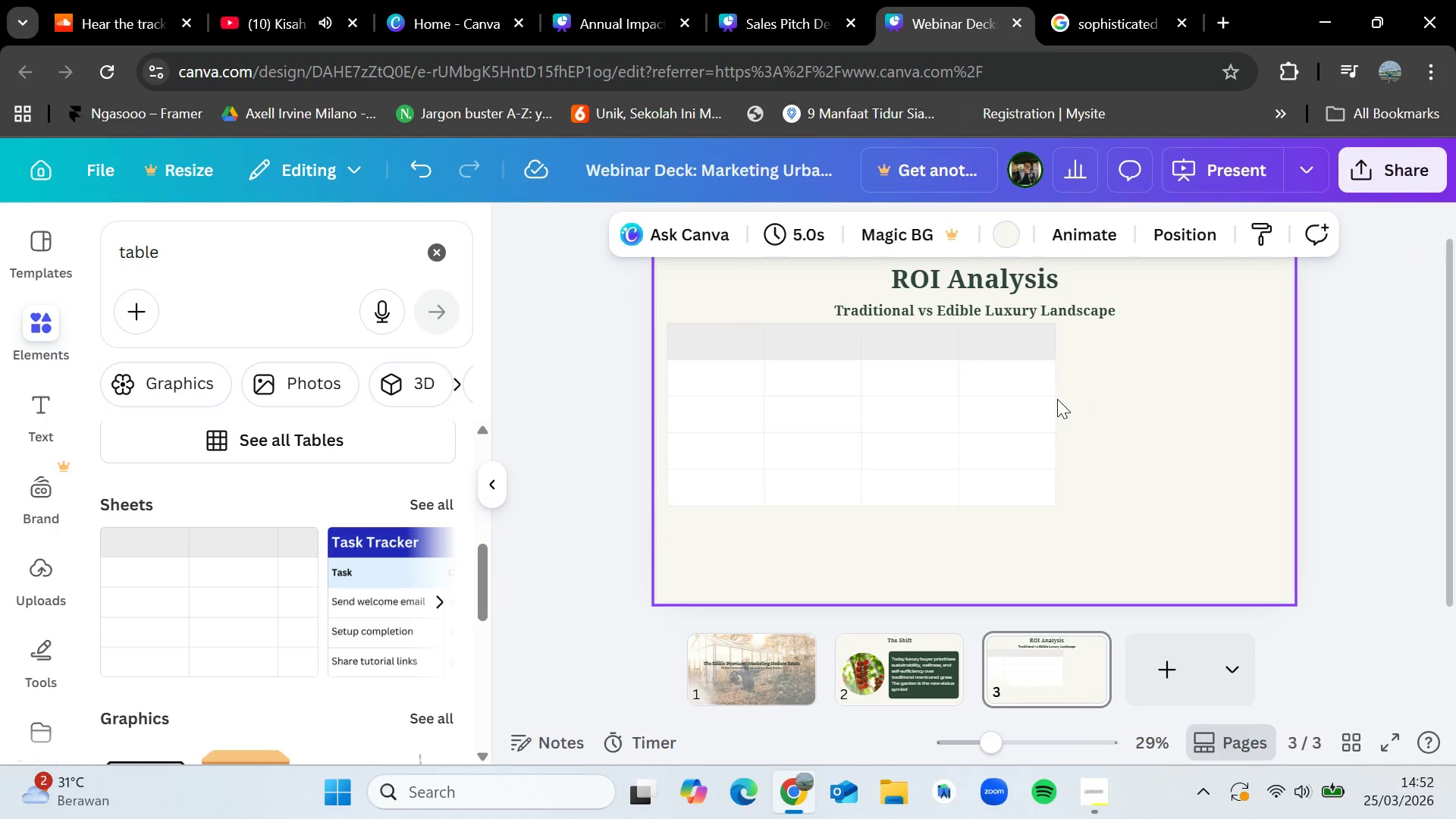 
left_click([1045, 400])
 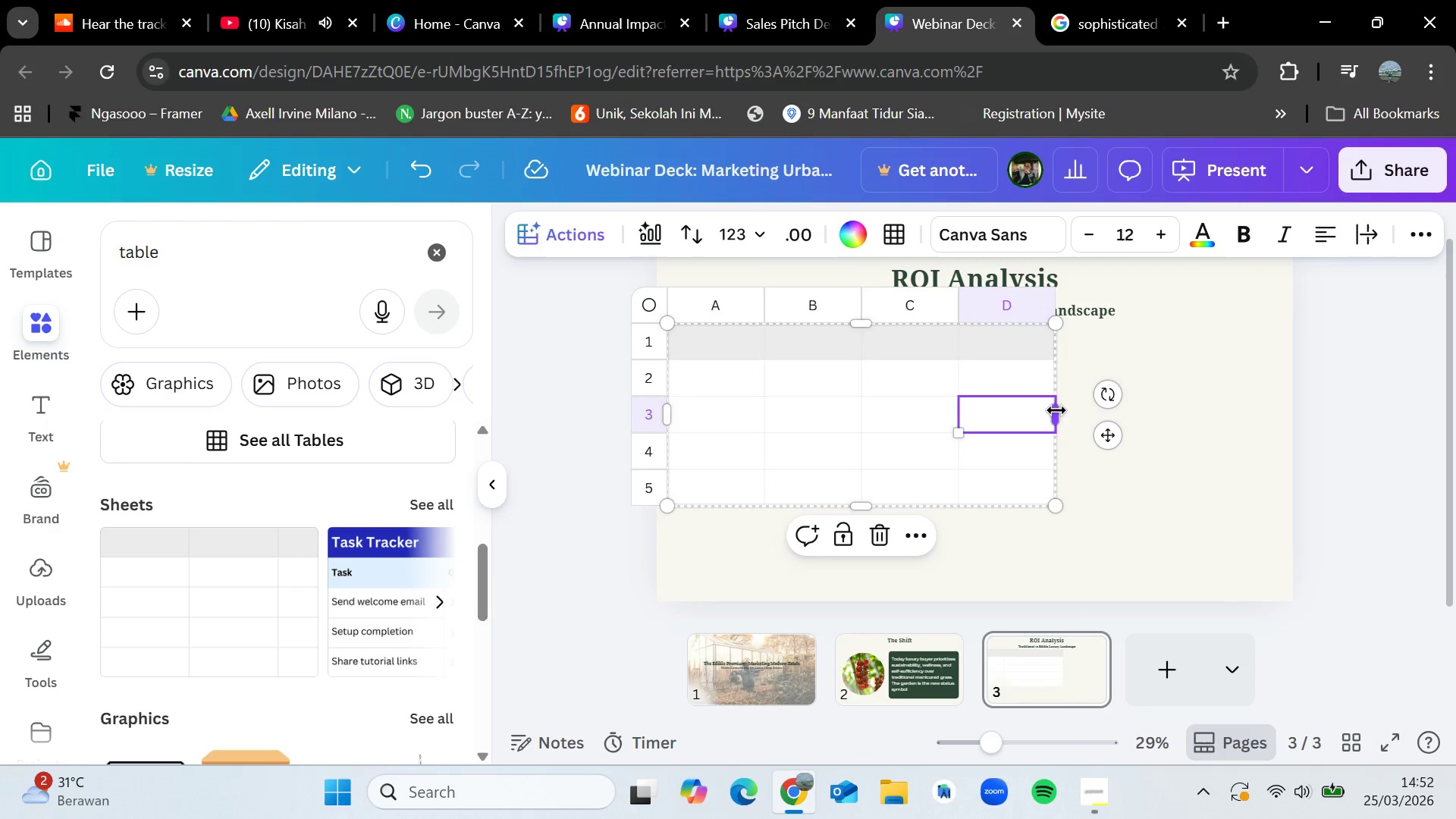 
left_click_drag(start_coordinate=[1056, 410], to_coordinate=[1237, 435])
 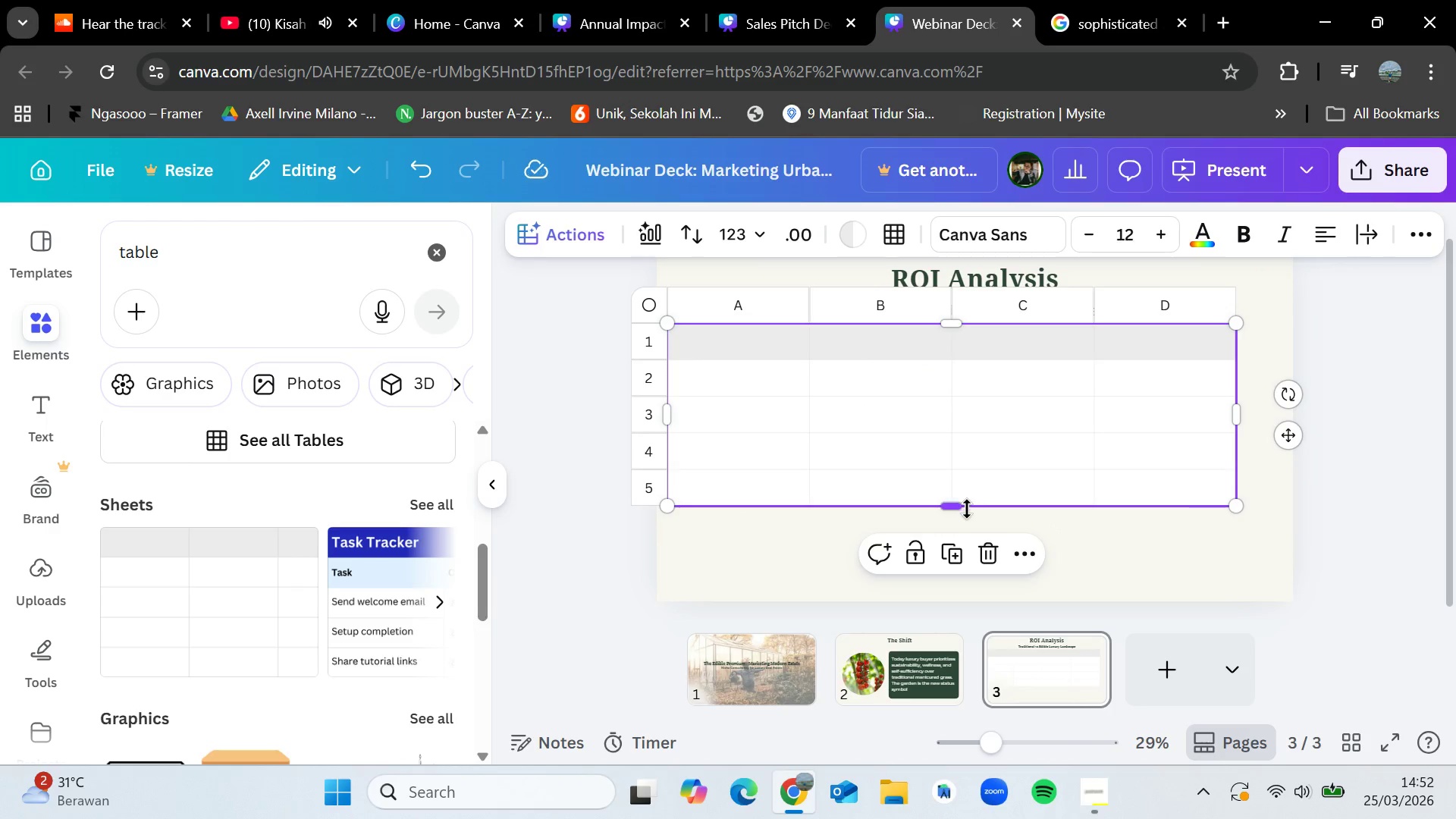 
left_click_drag(start_coordinate=[947, 509], to_coordinate=[956, 576])
 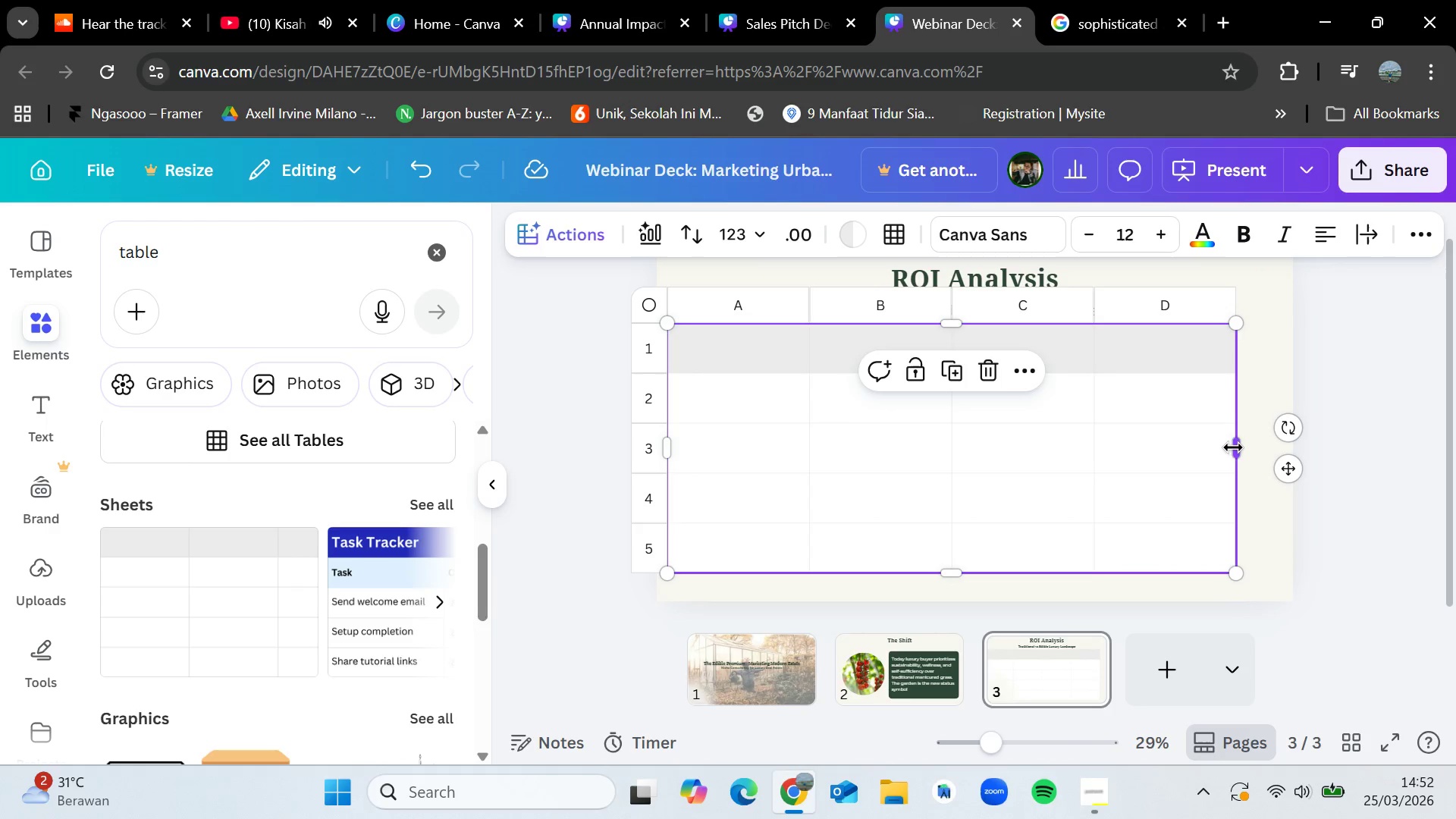 
left_click_drag(start_coordinate=[1237, 447], to_coordinate=[1282, 453])
 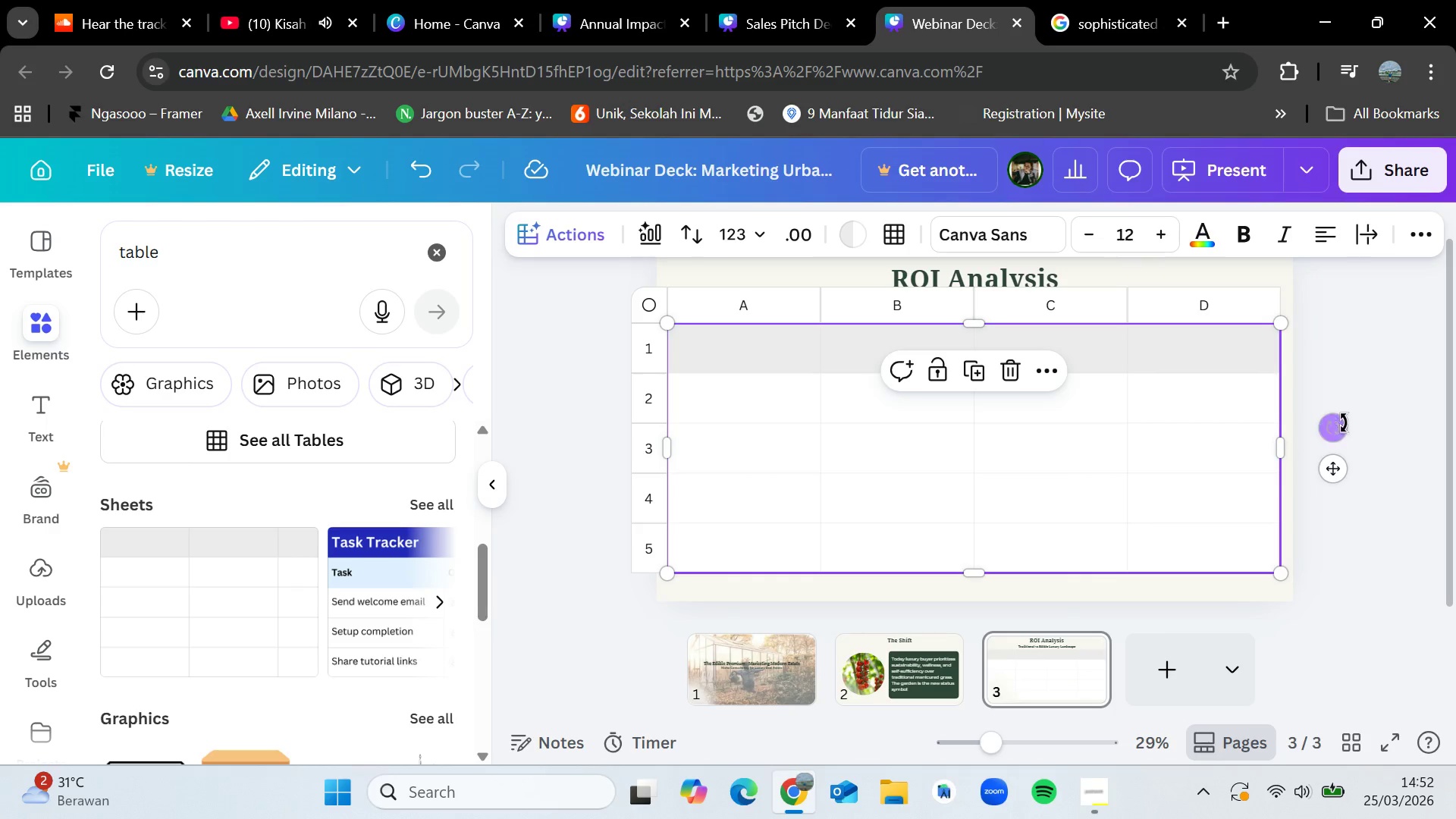 
left_click([1345, 422])
 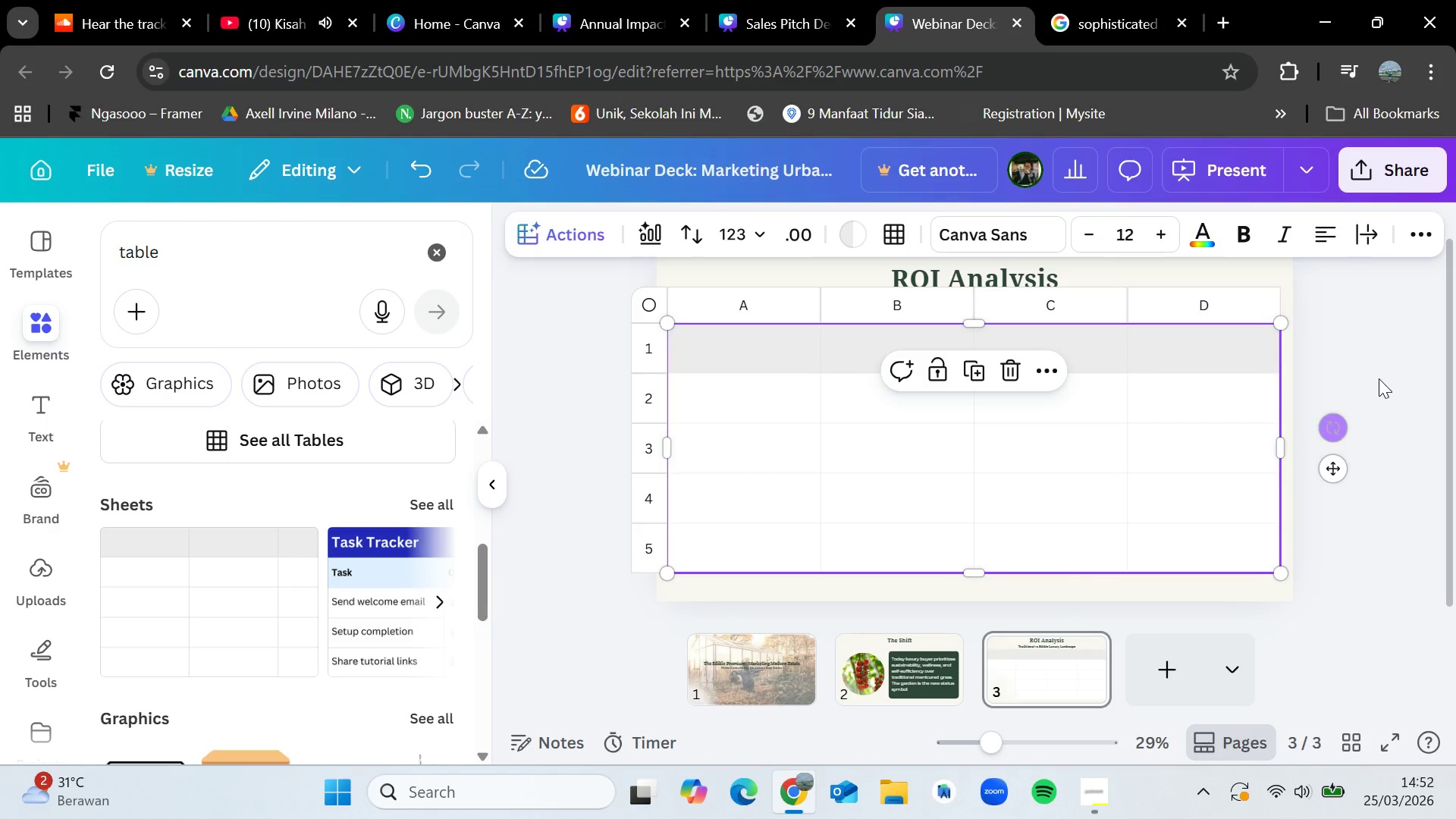 
left_click([1386, 362])
 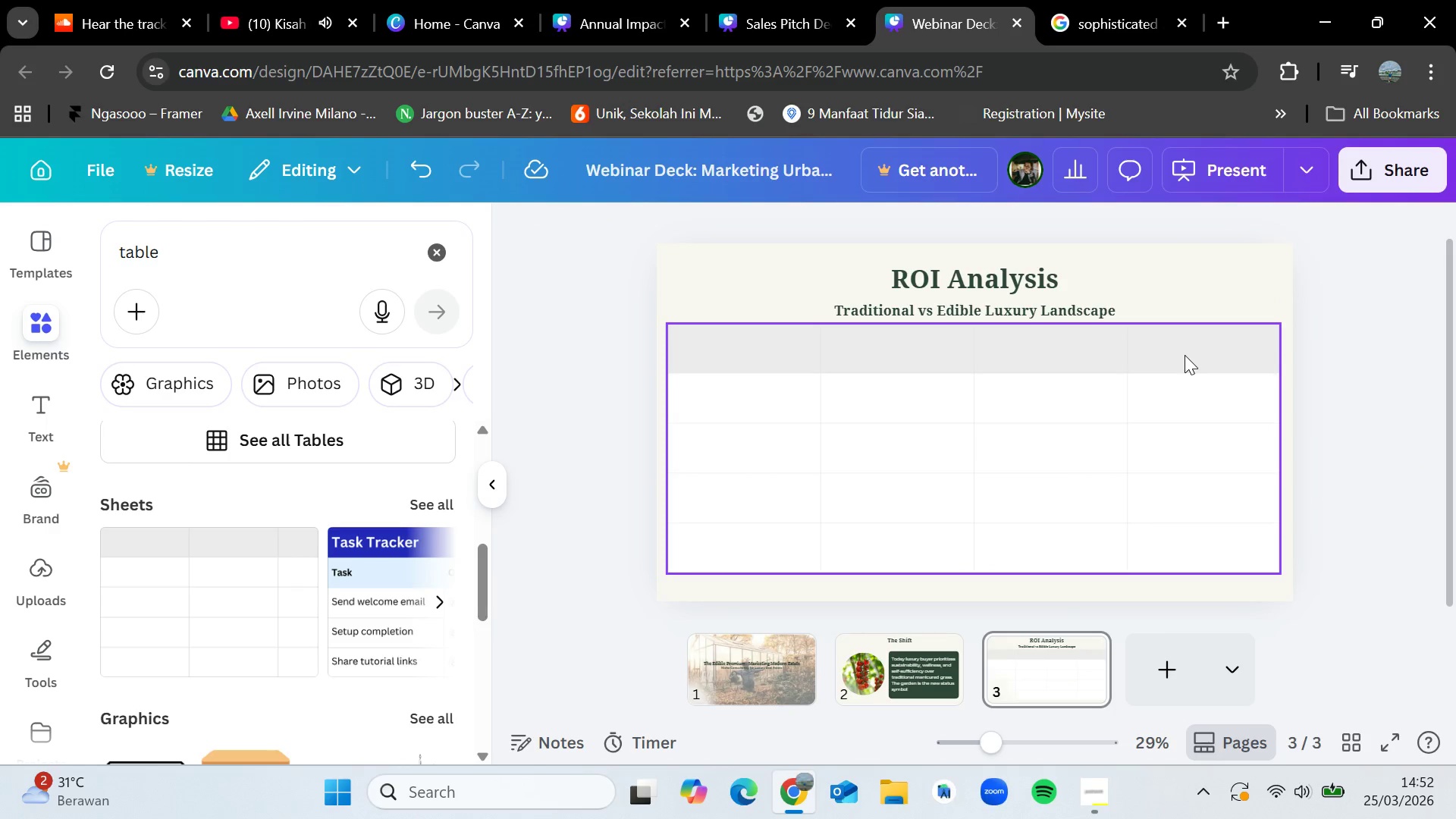 
left_click_drag(start_coordinate=[1186, 353], to_coordinate=[1190, 362])
 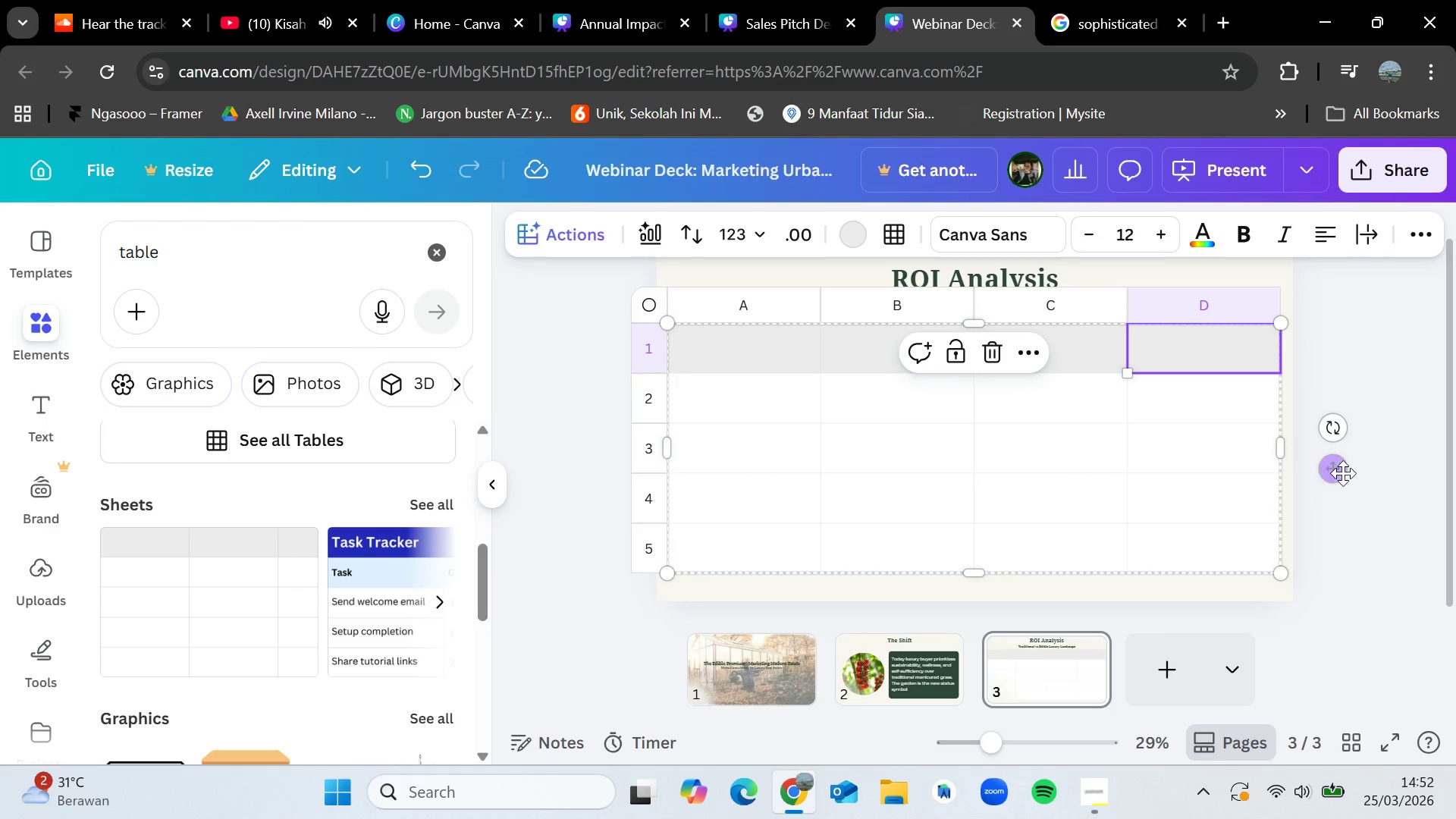 
left_click_drag(start_coordinate=[1341, 471], to_coordinate=[1340, 481])
 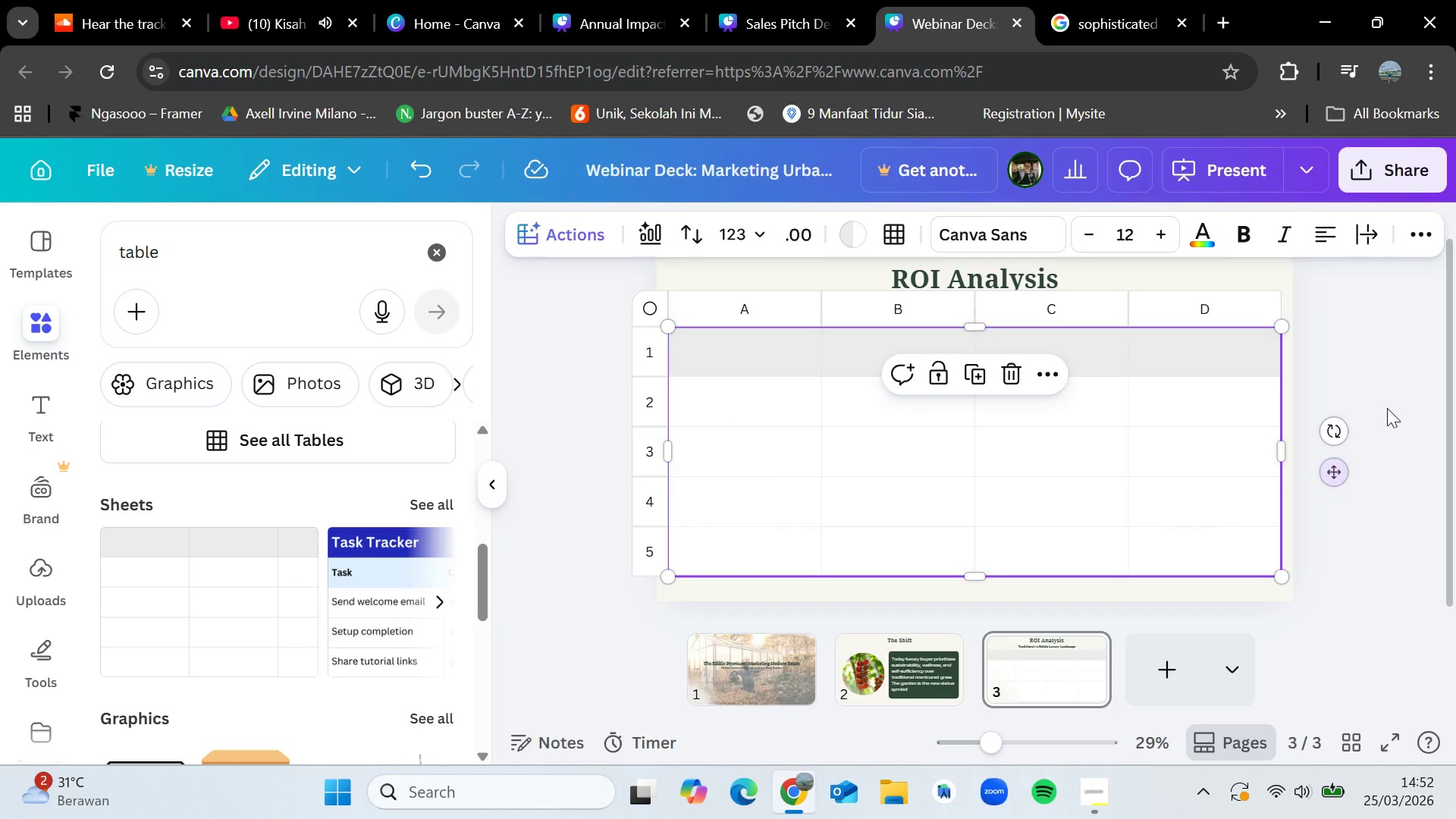 
left_click([1404, 381])
 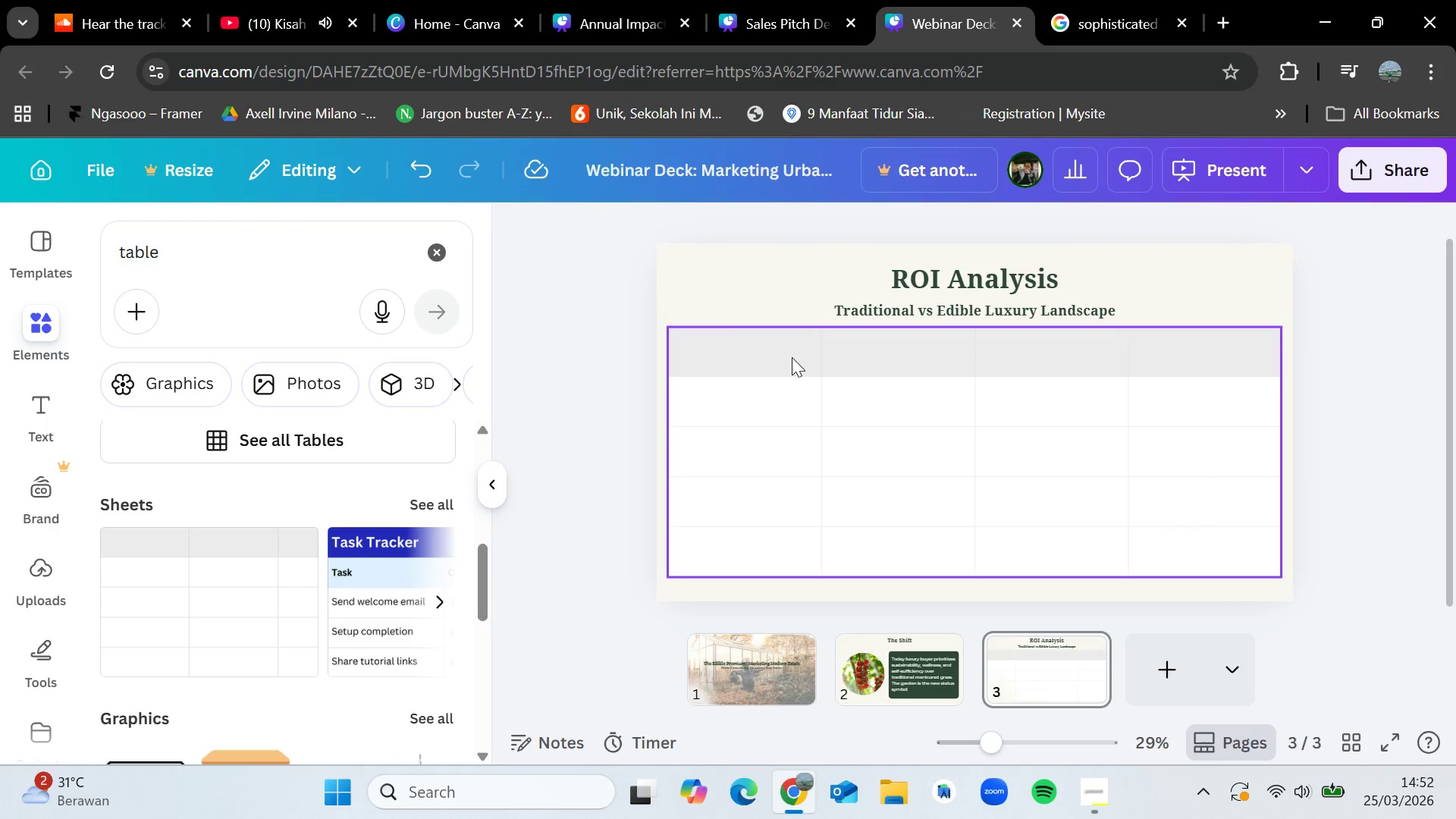 
double_click([748, 356])
 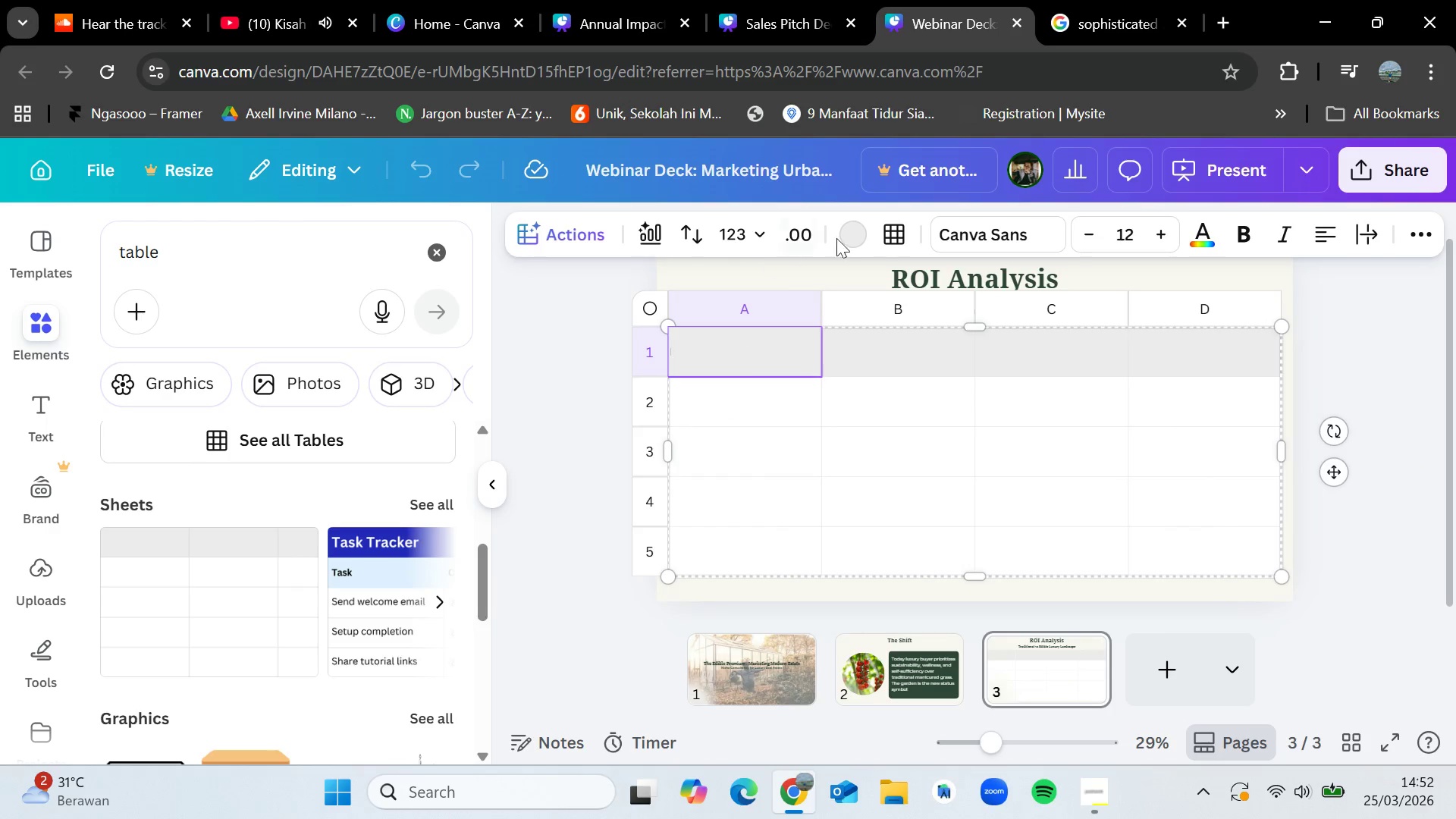 
left_click([974, 232])
 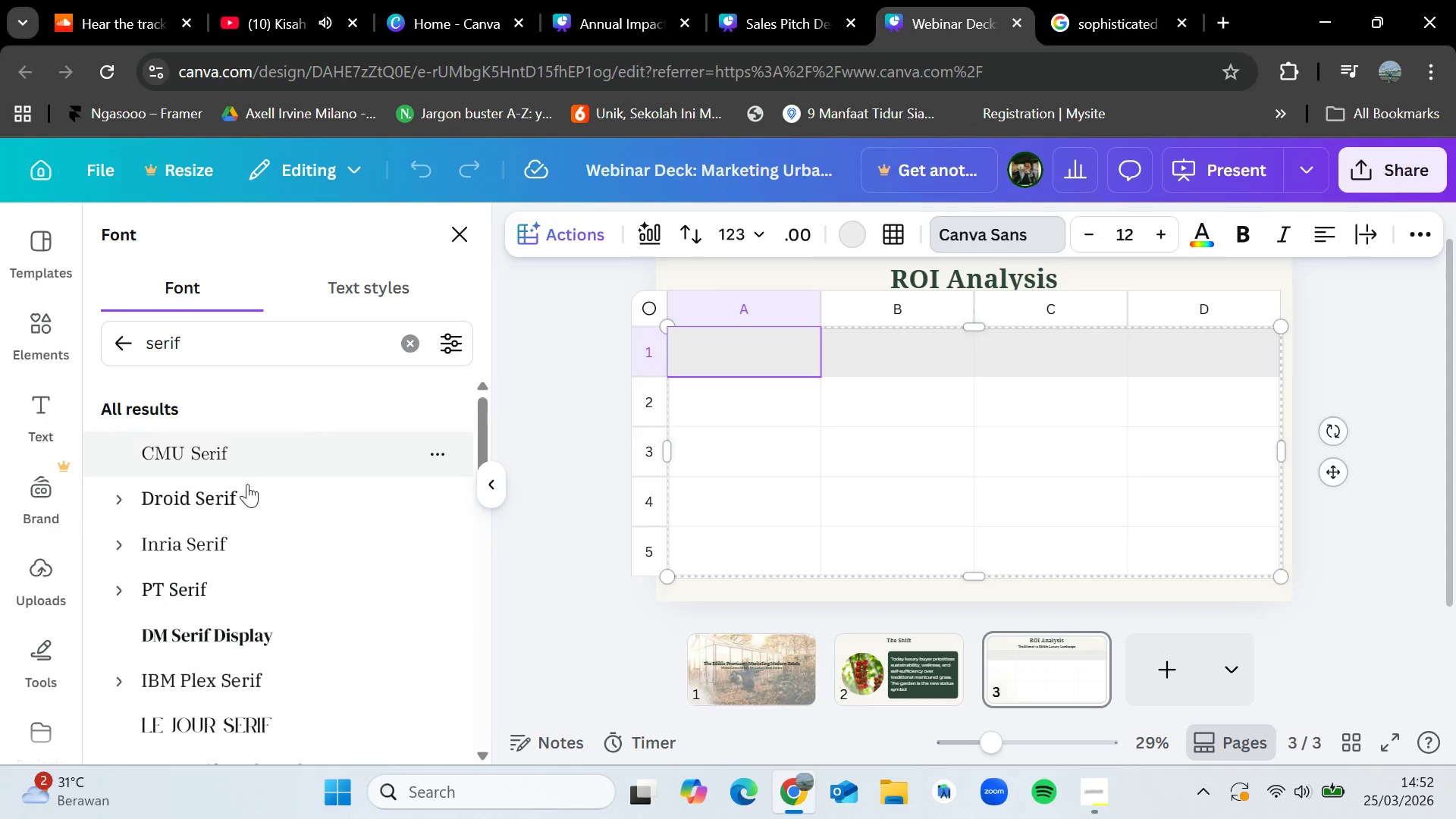 
left_click([239, 494])
 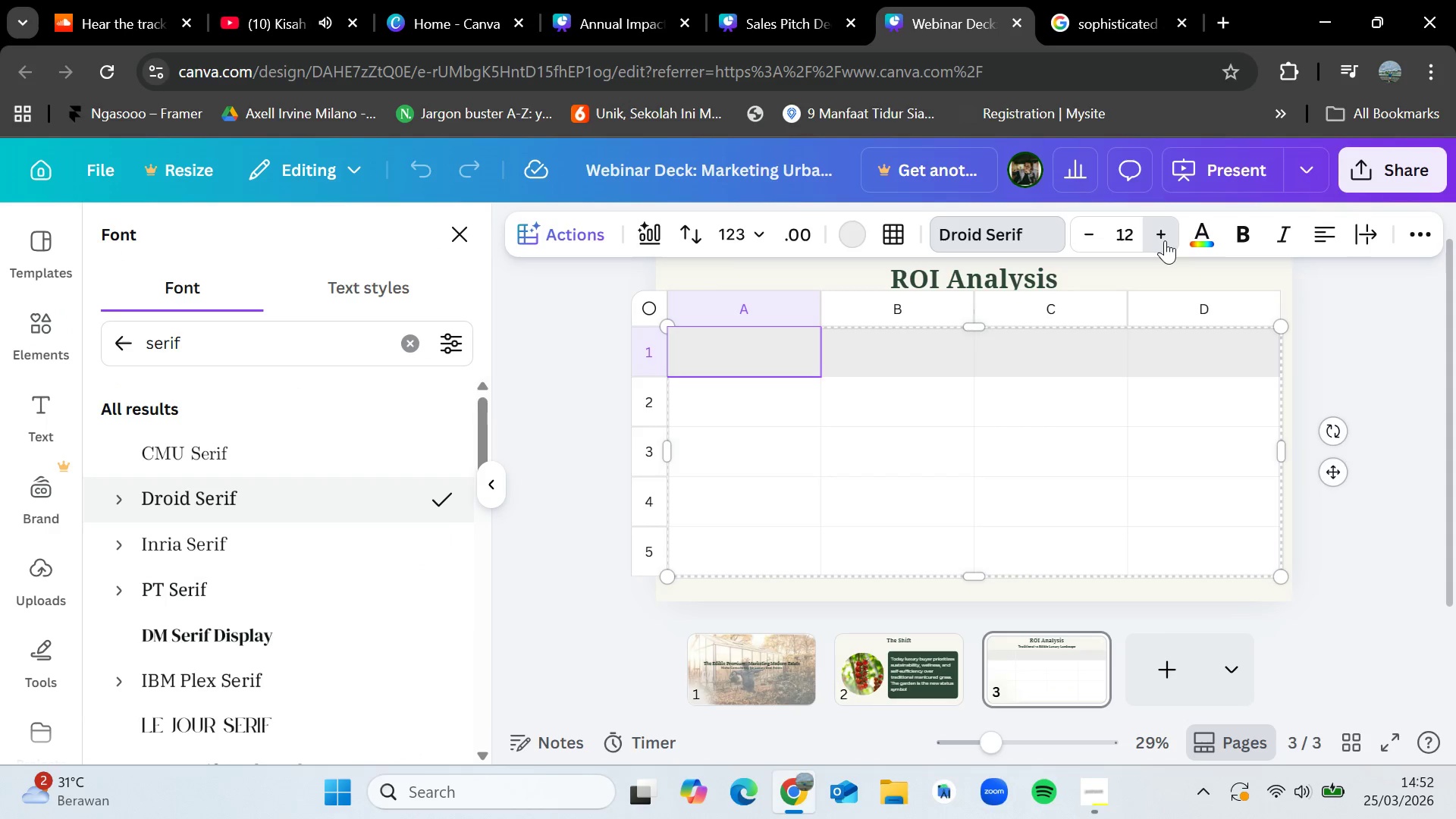 
left_click([1165, 240])
 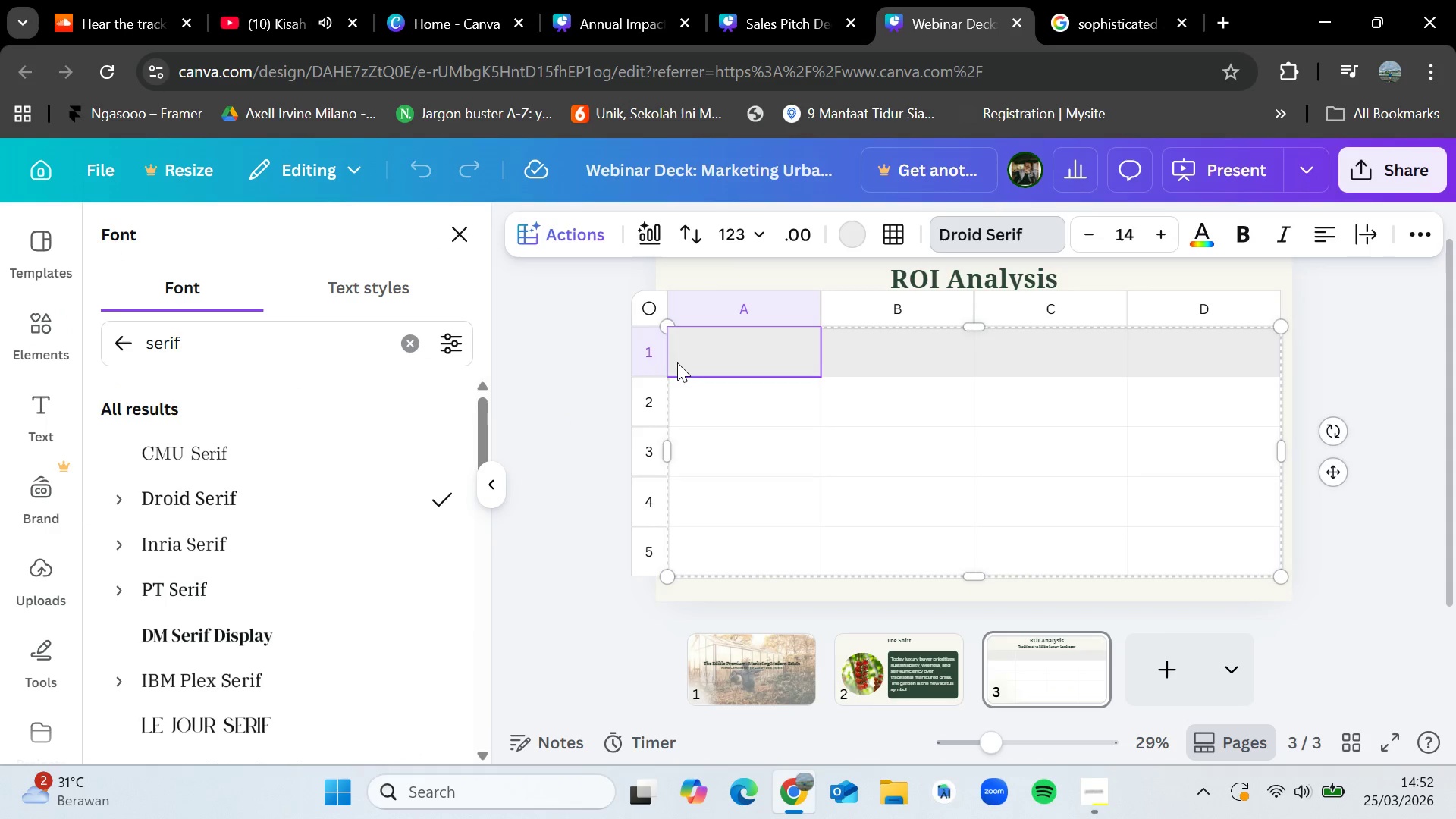 
type(Metric)
 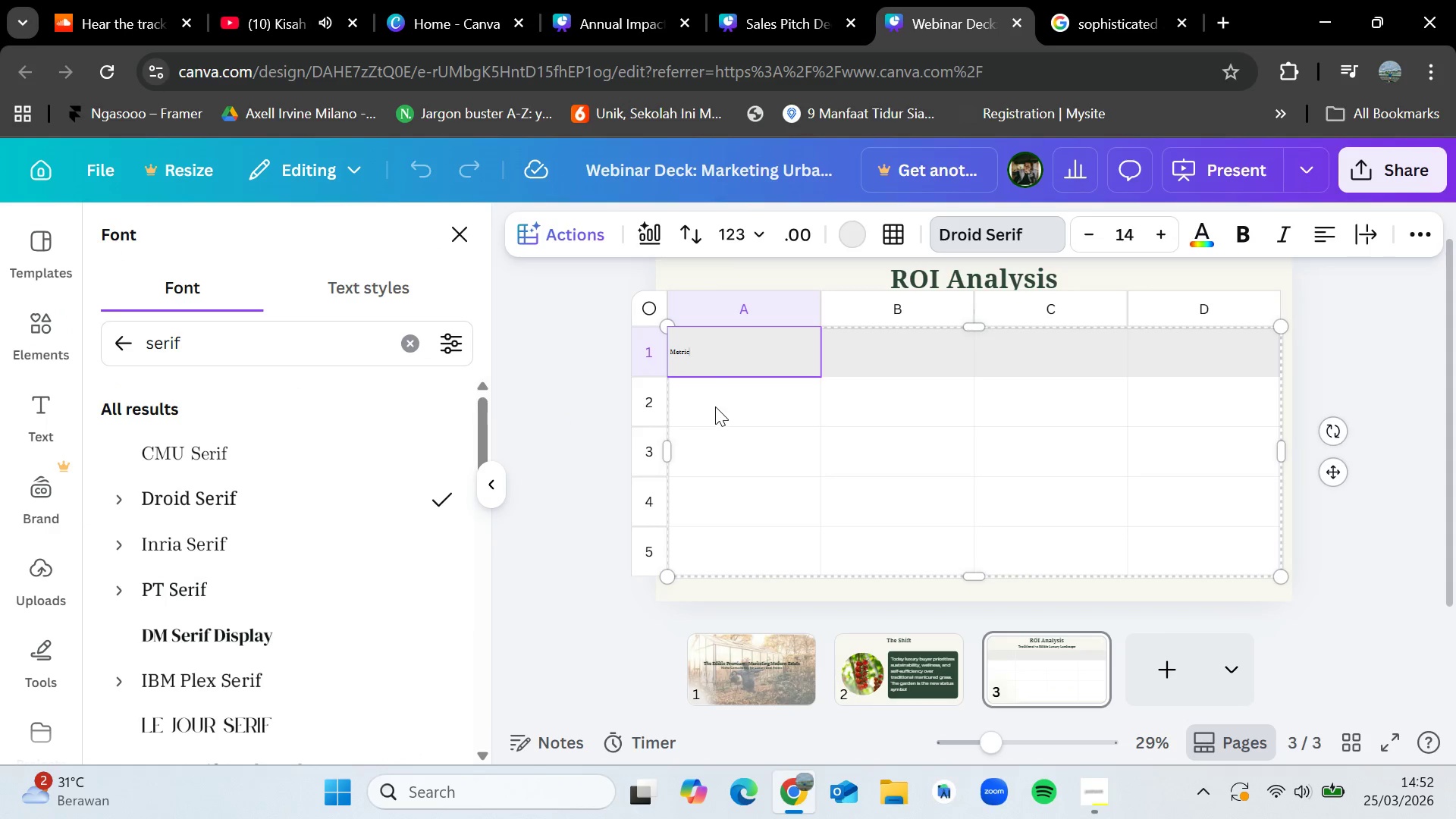 
double_click([718, 349])
 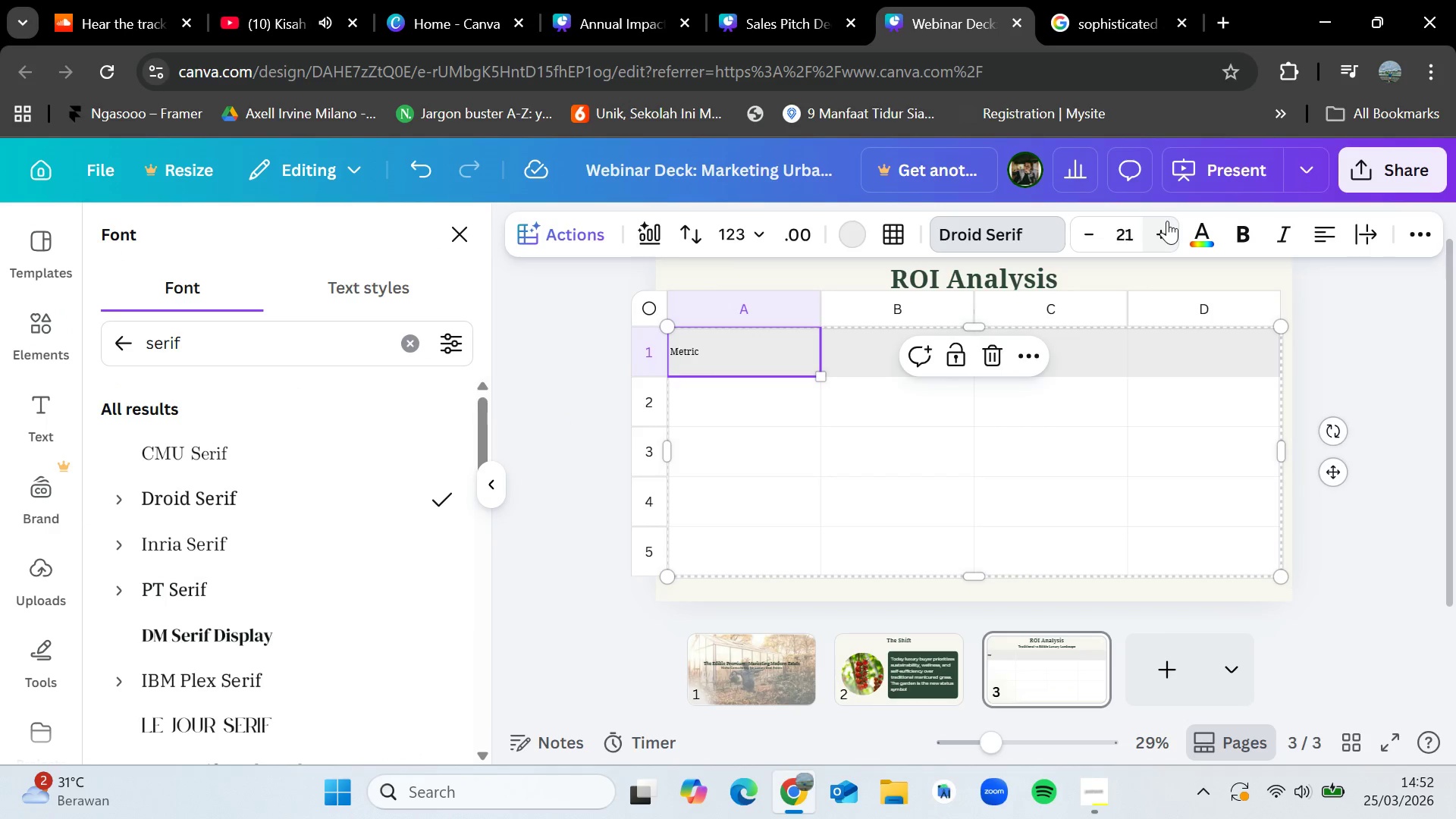 
left_click([1167, 221])
 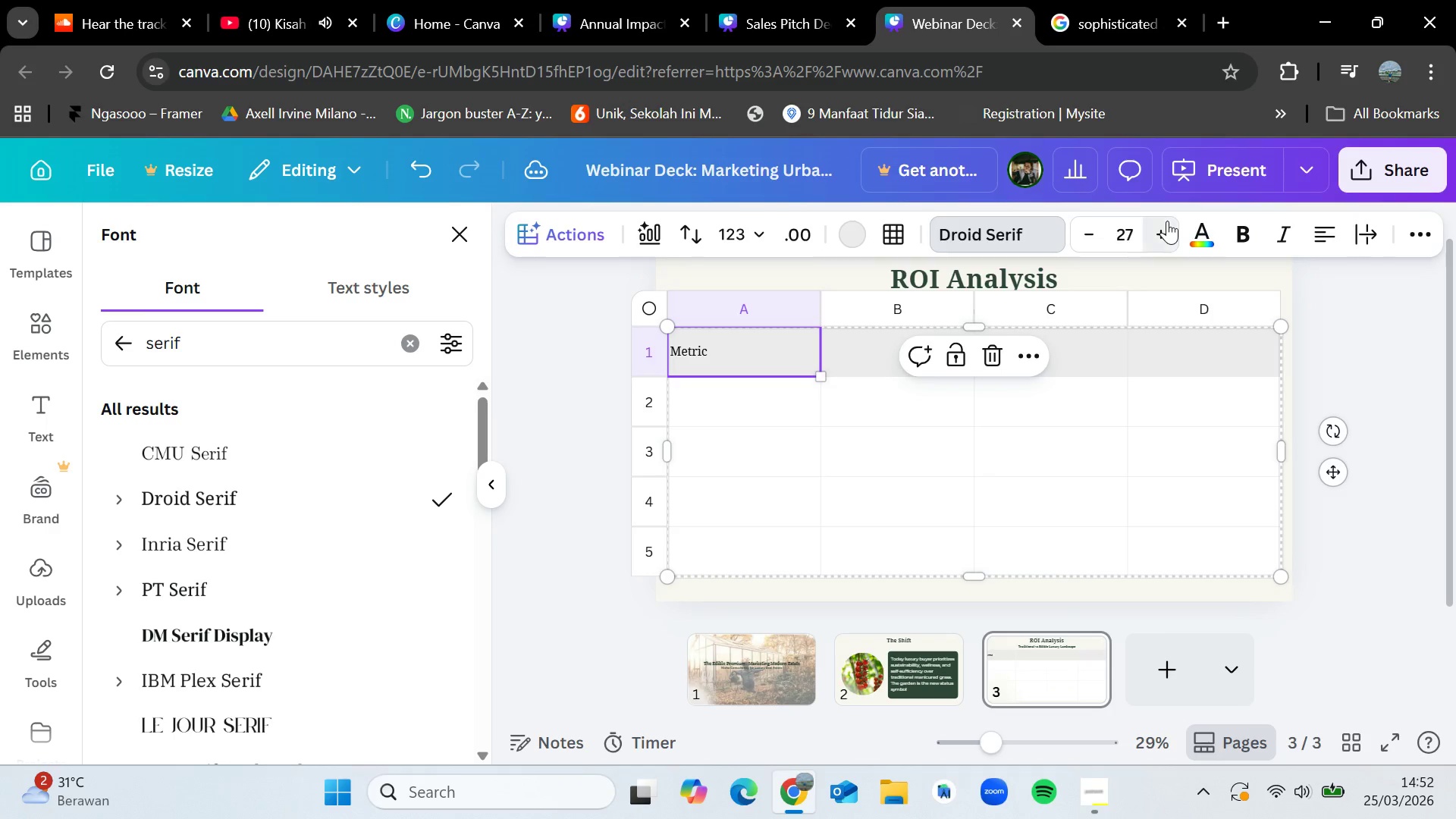 
left_click([1167, 221])
 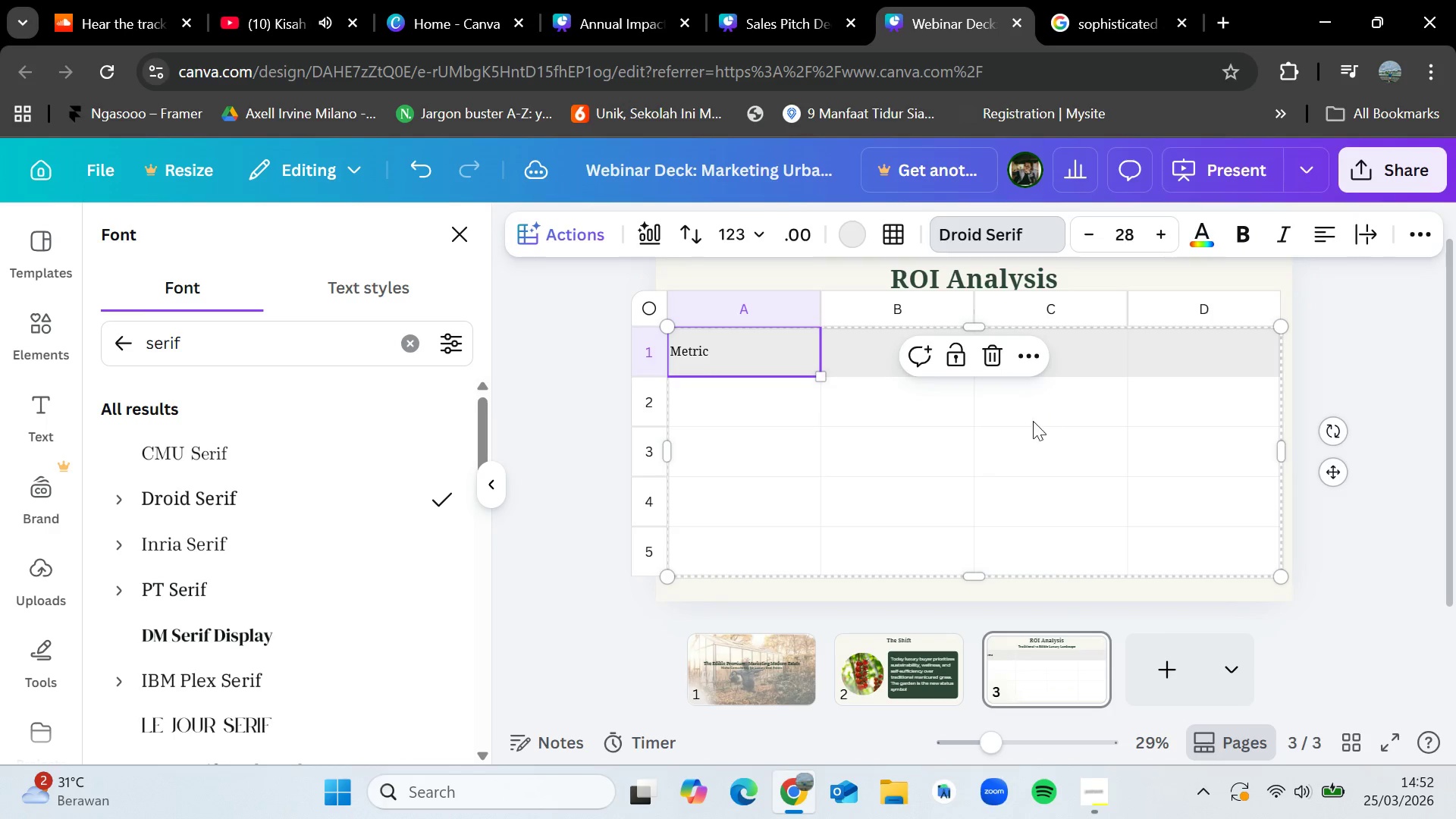 
left_click([1012, 445])
 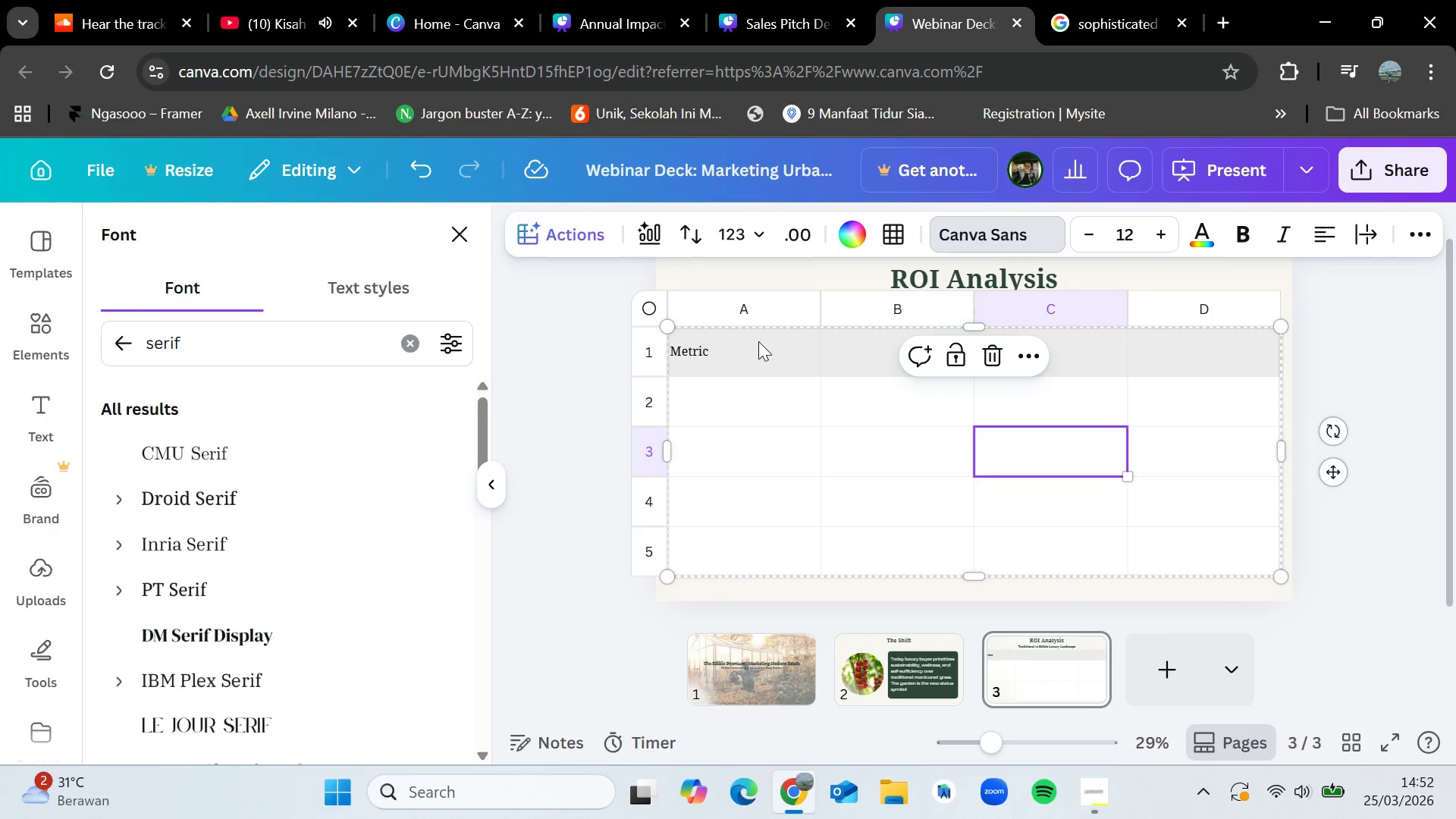 
left_click([758, 341])
 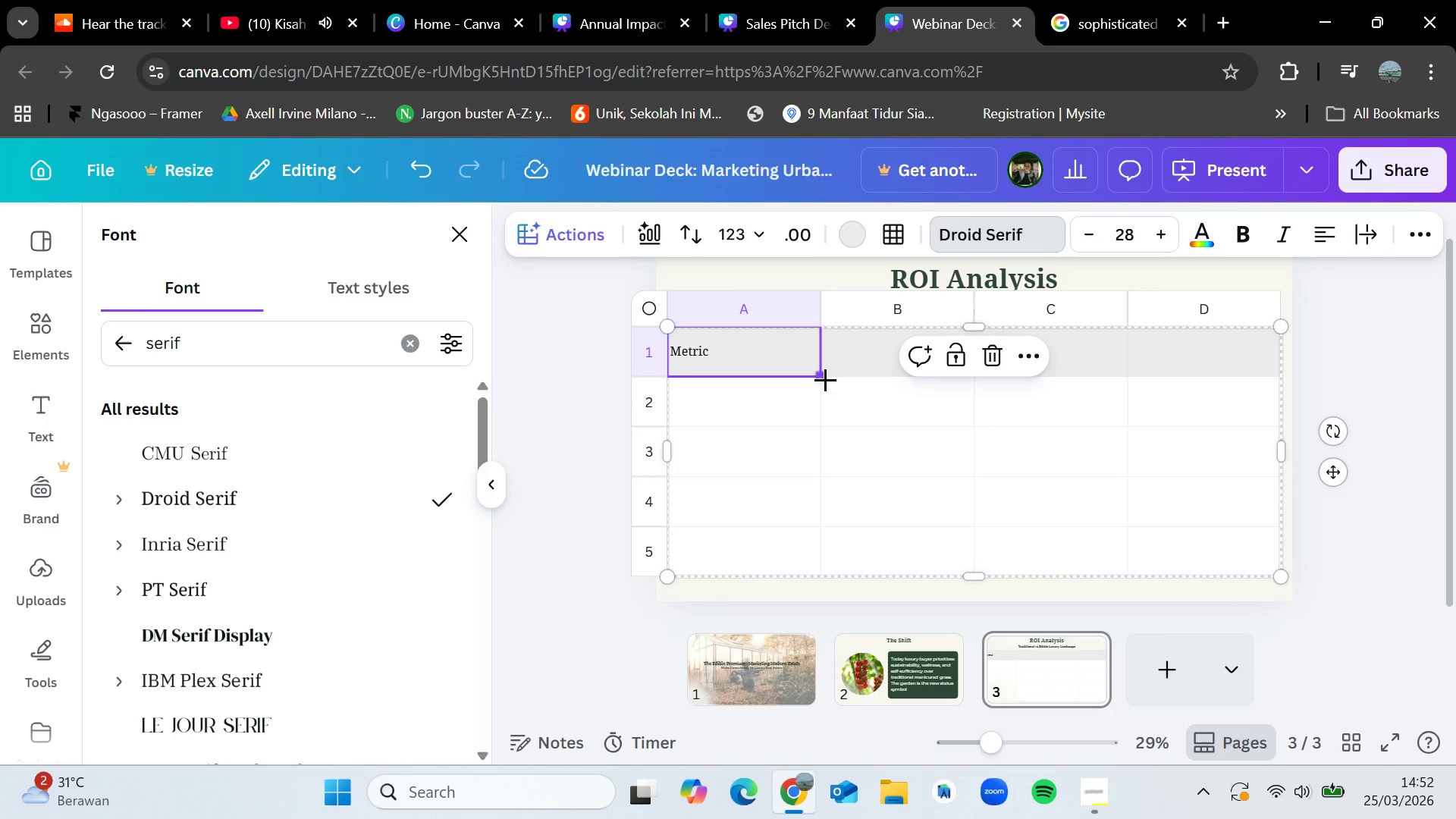 
left_click_drag(start_coordinate=[824, 379], to_coordinate=[1216, 355])
 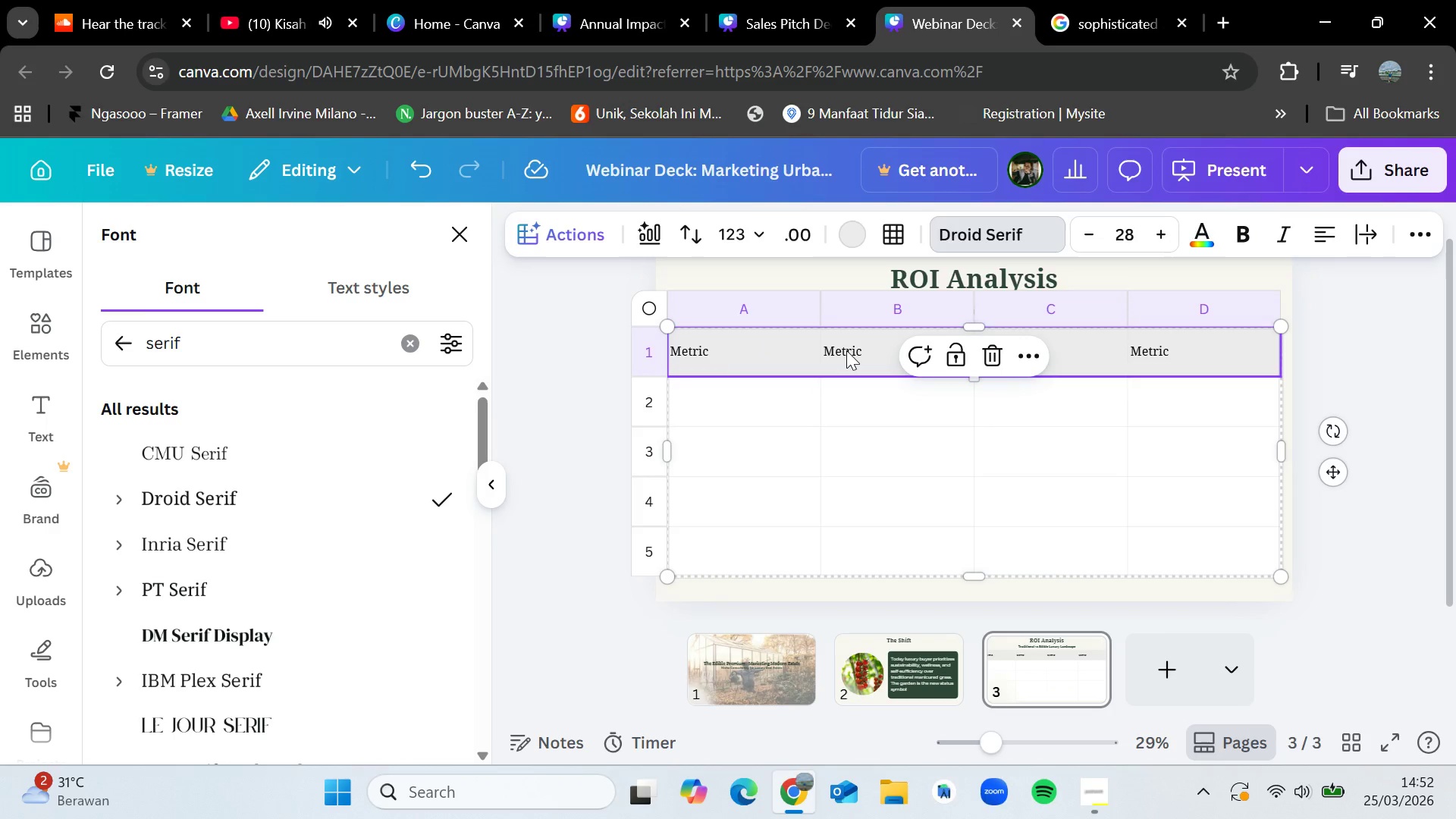 
double_click([846, 350])
 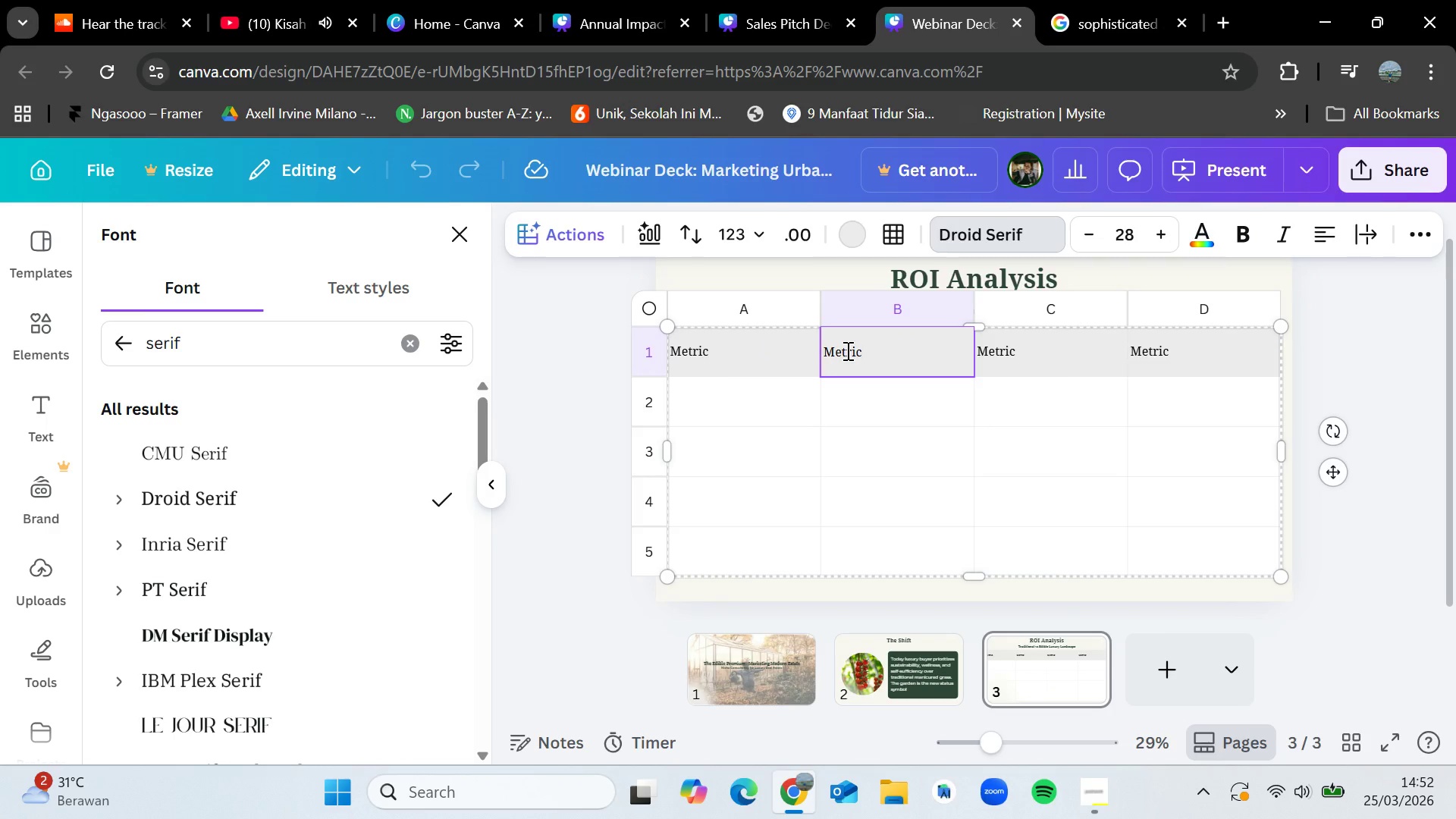 
hold_key(key=Backspace, duration=0.84)
 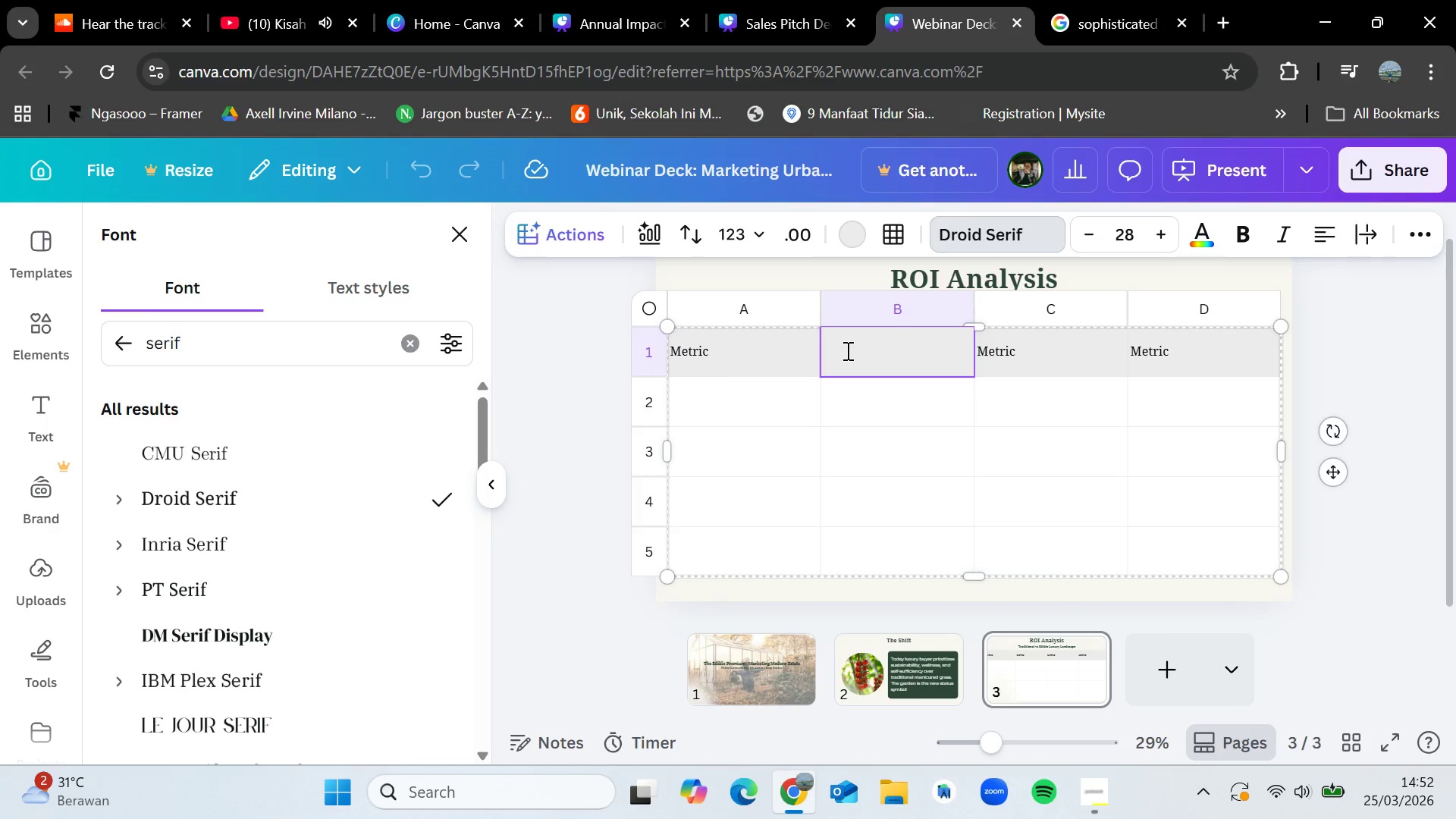 
type(Traditional Lawn)
 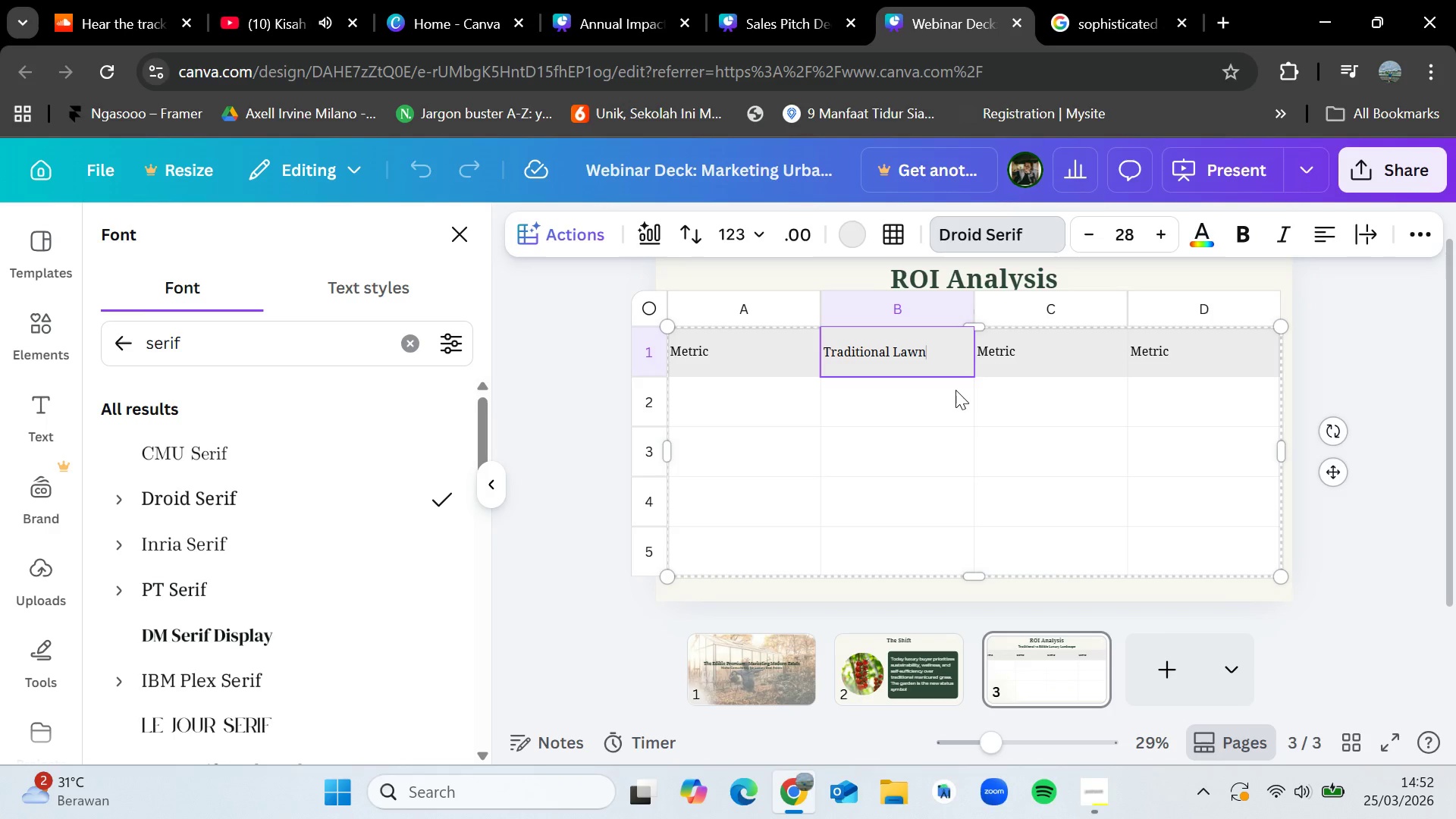 
double_click([1051, 348])
 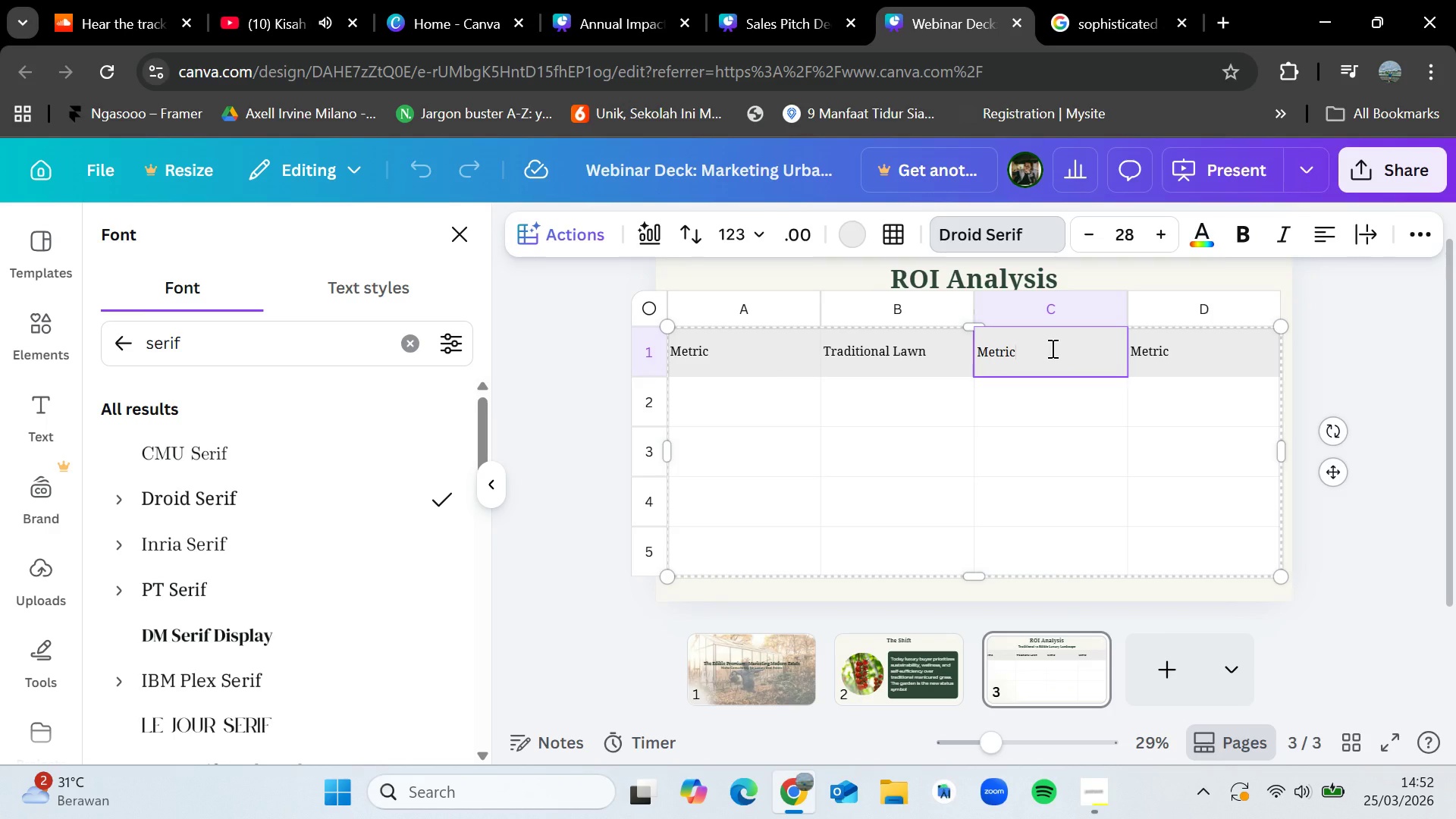 
hold_key(key=Backspace, duration=0.88)
 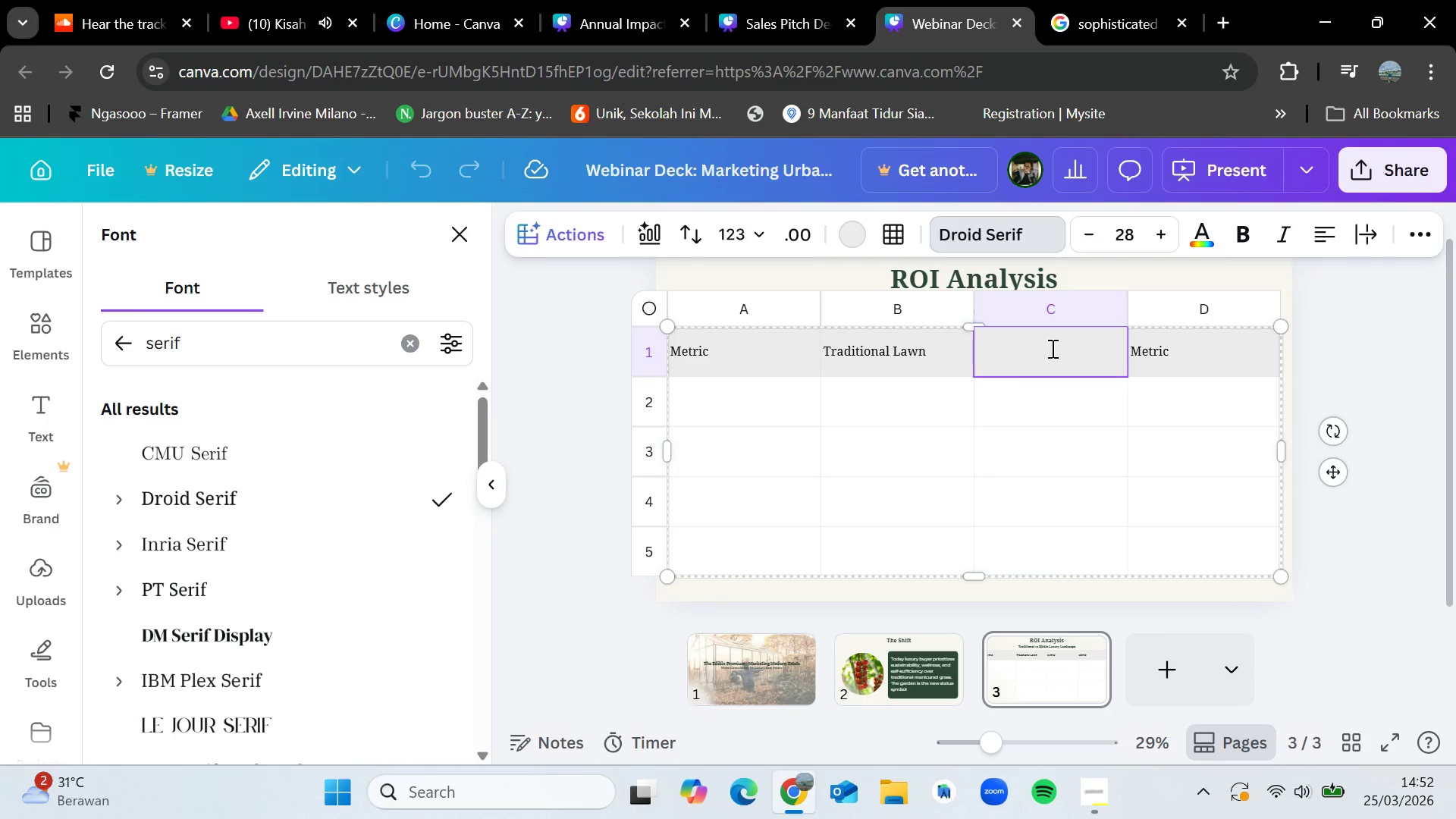 
type(Professional Edible)
 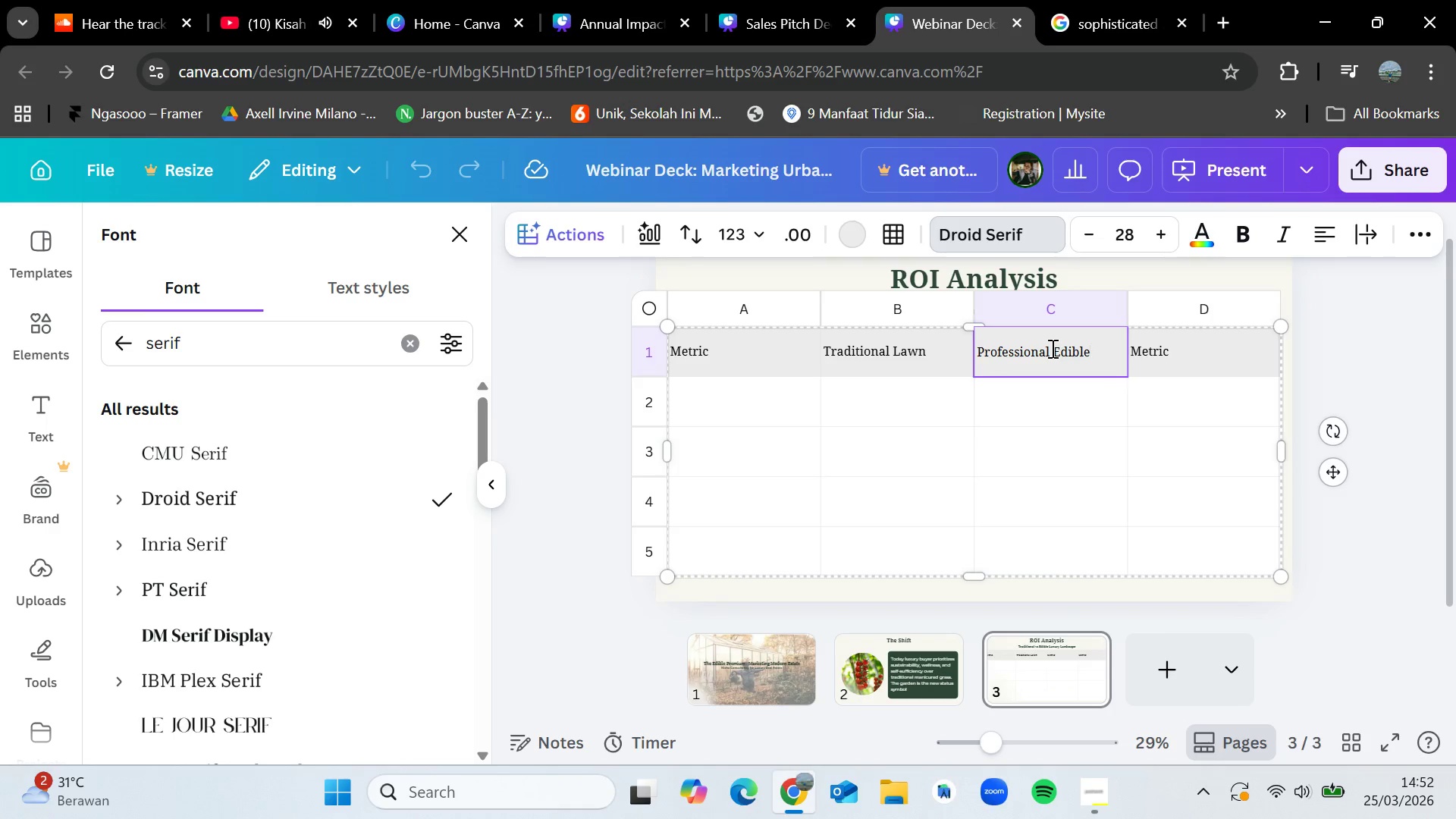 
type( Landscape)
 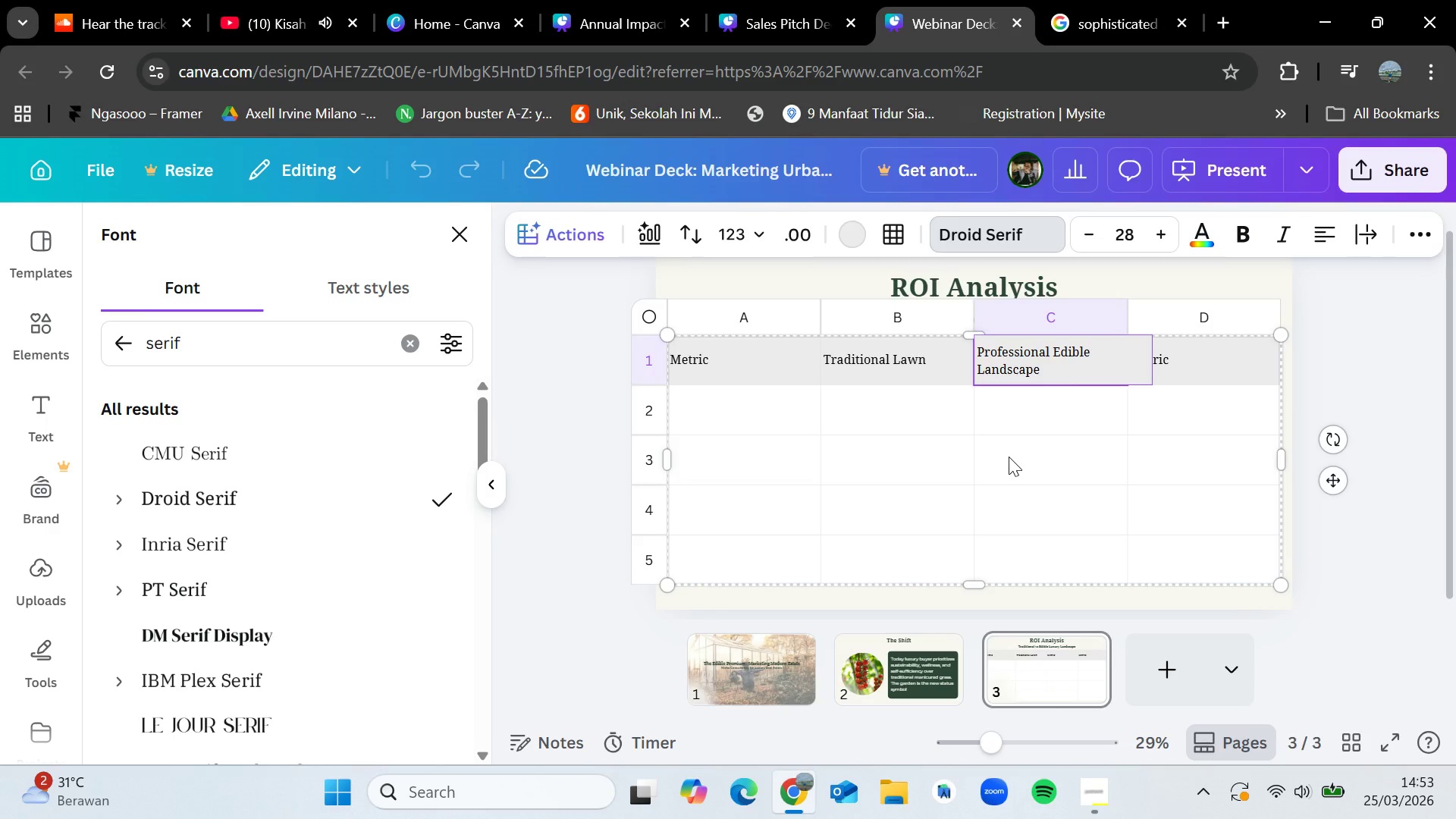 
left_click([1009, 468])
 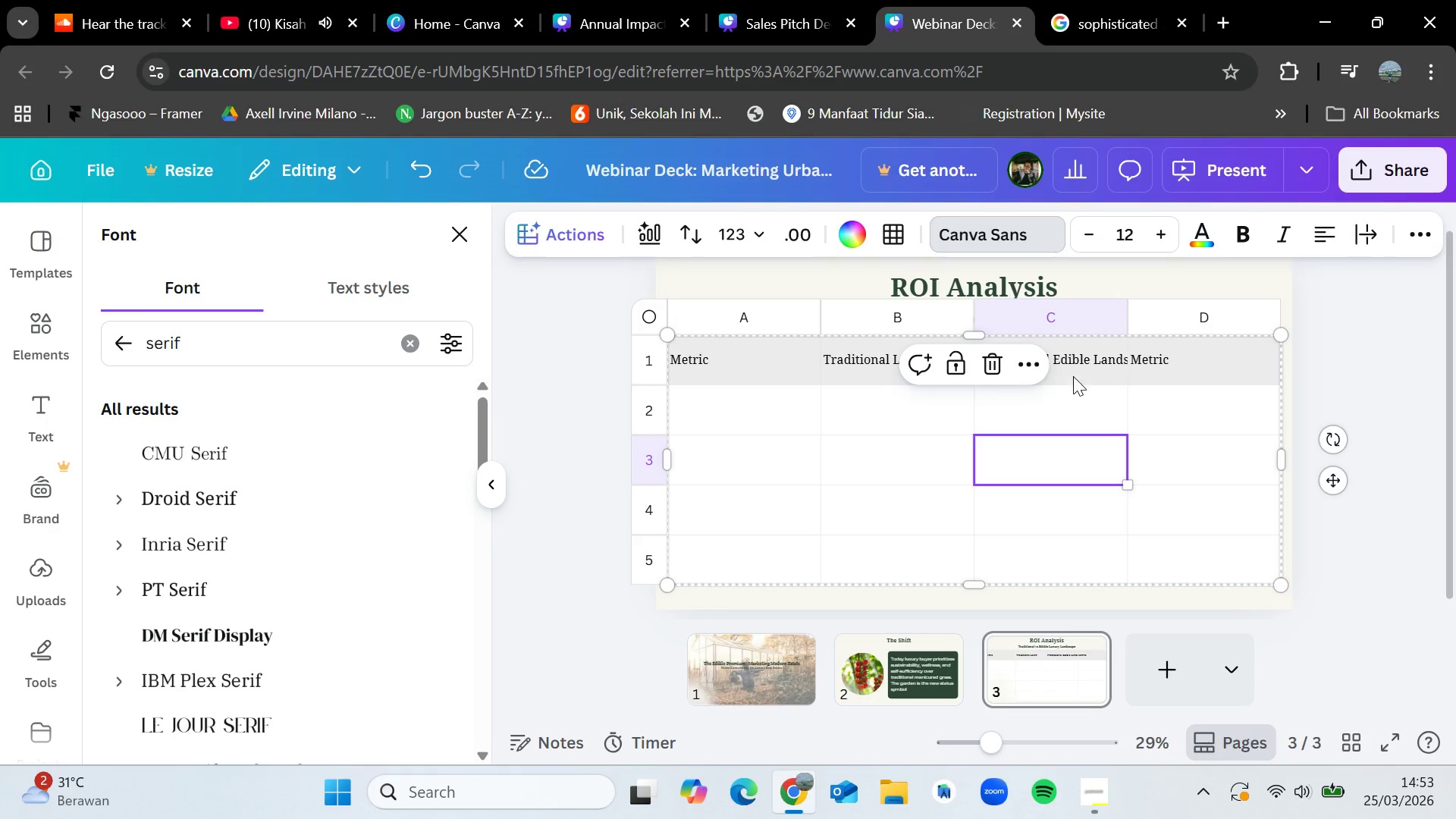 
left_click([1081, 366])
 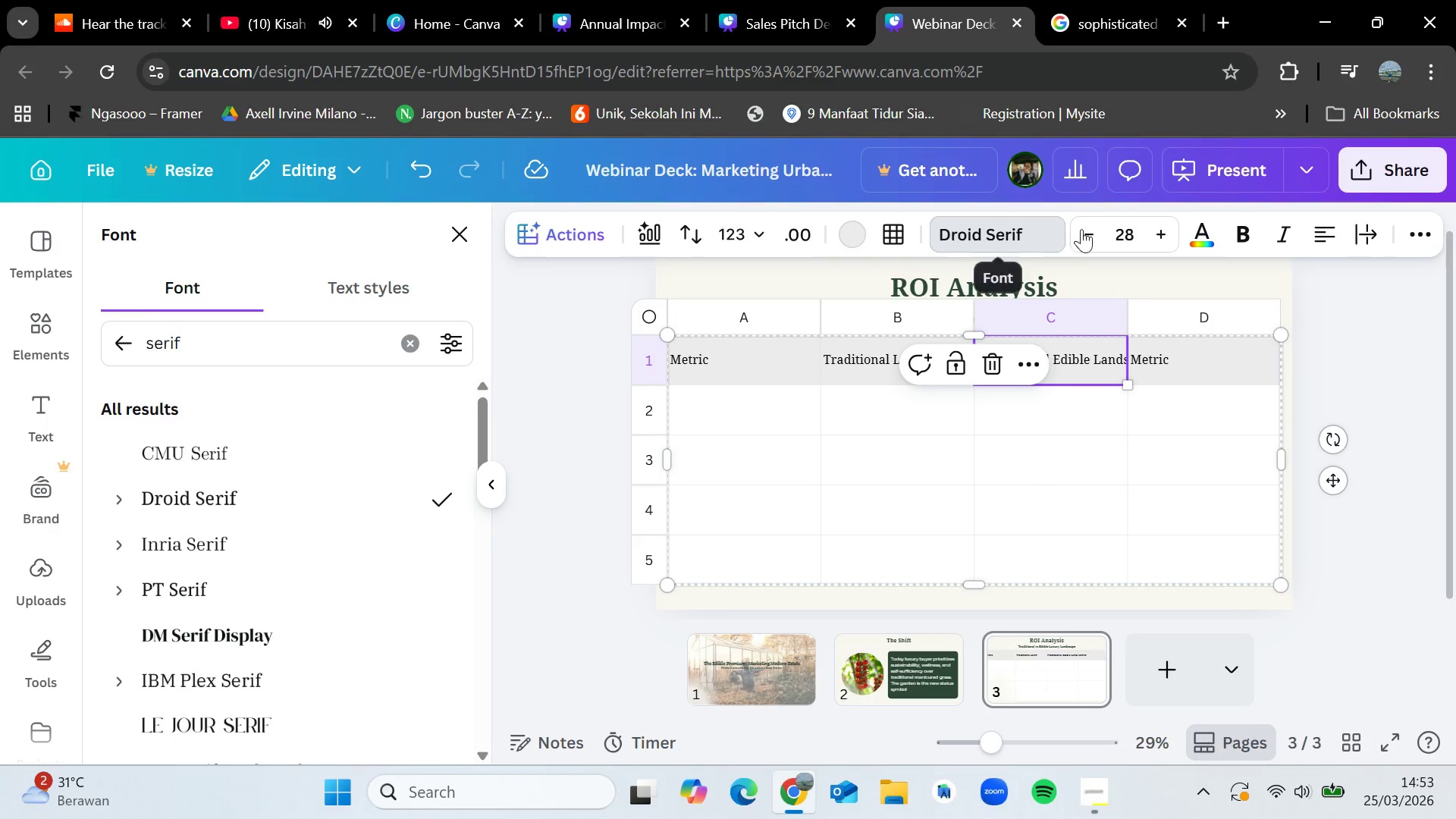 
double_click([1091, 231])
 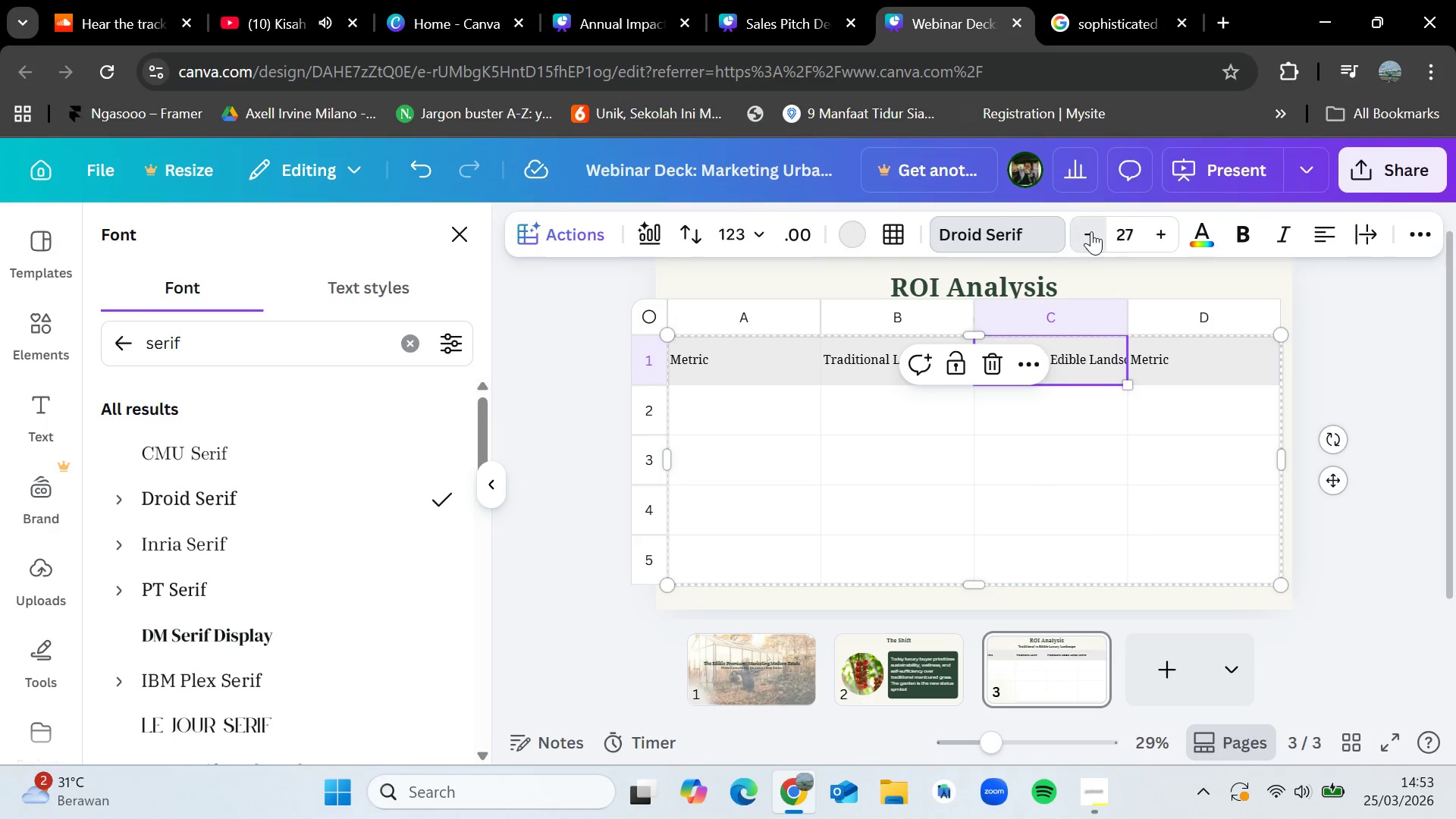 
triple_click([1091, 231])
 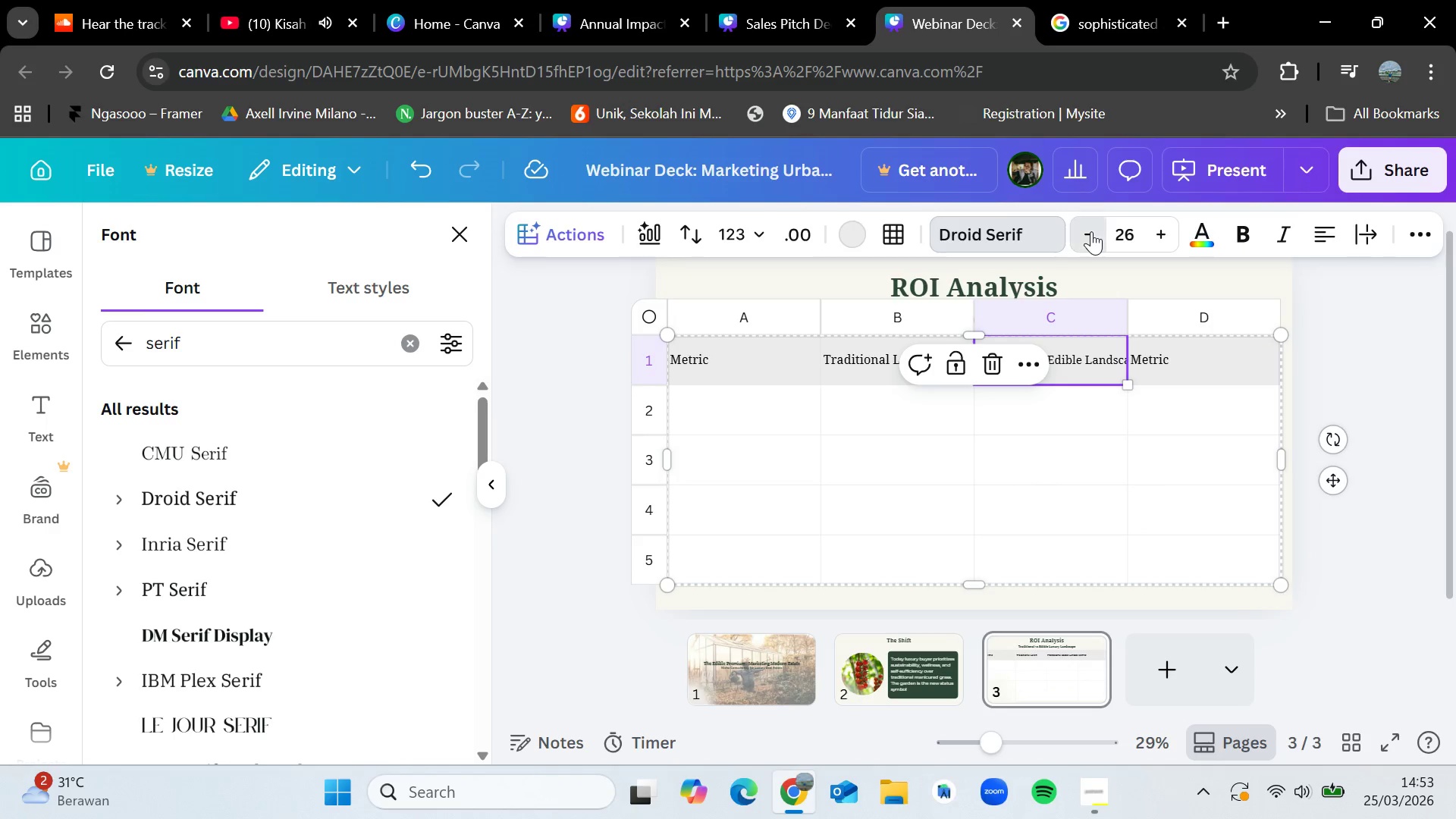 
triple_click([1091, 231])
 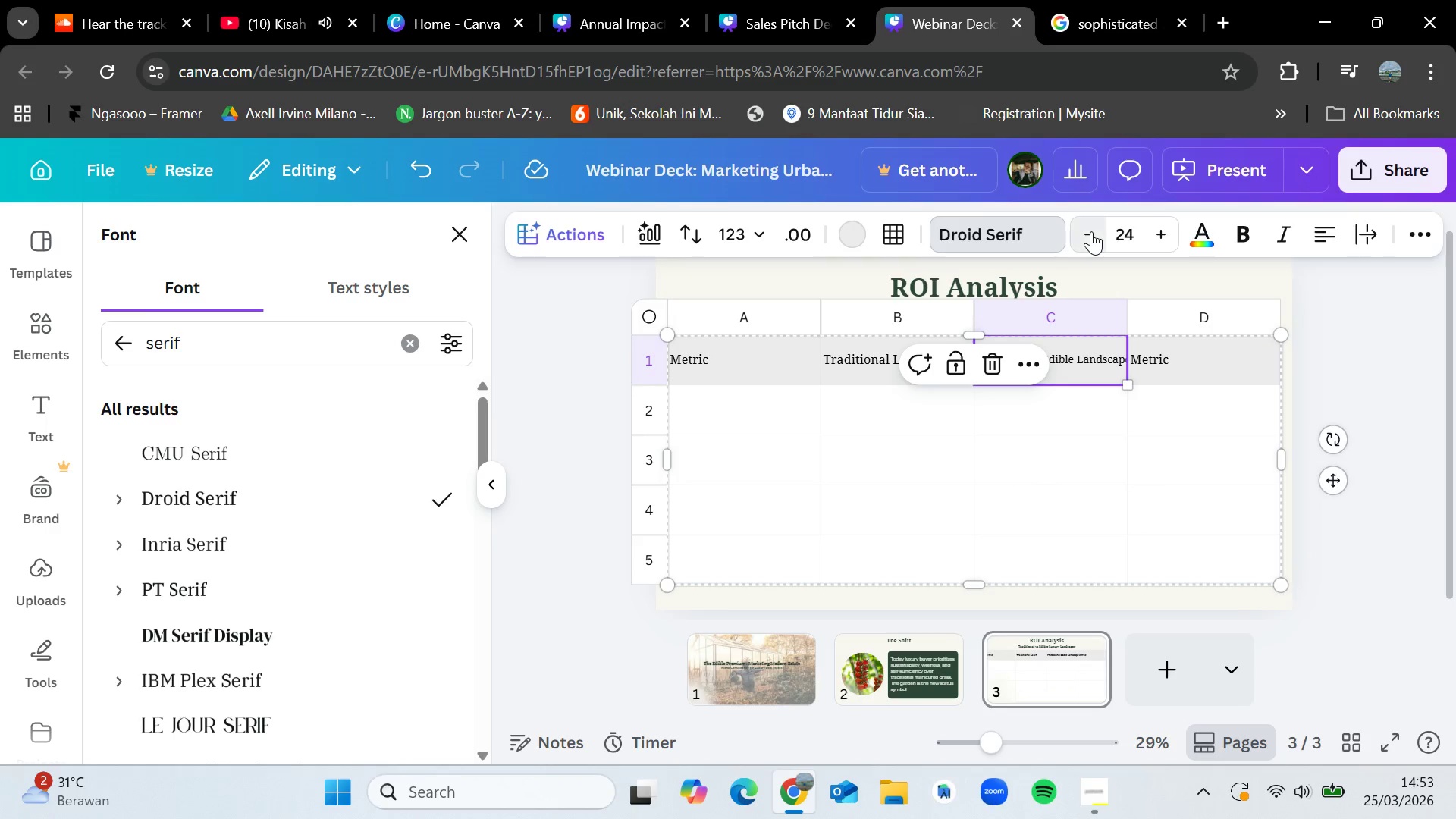 
triple_click([1091, 231])
 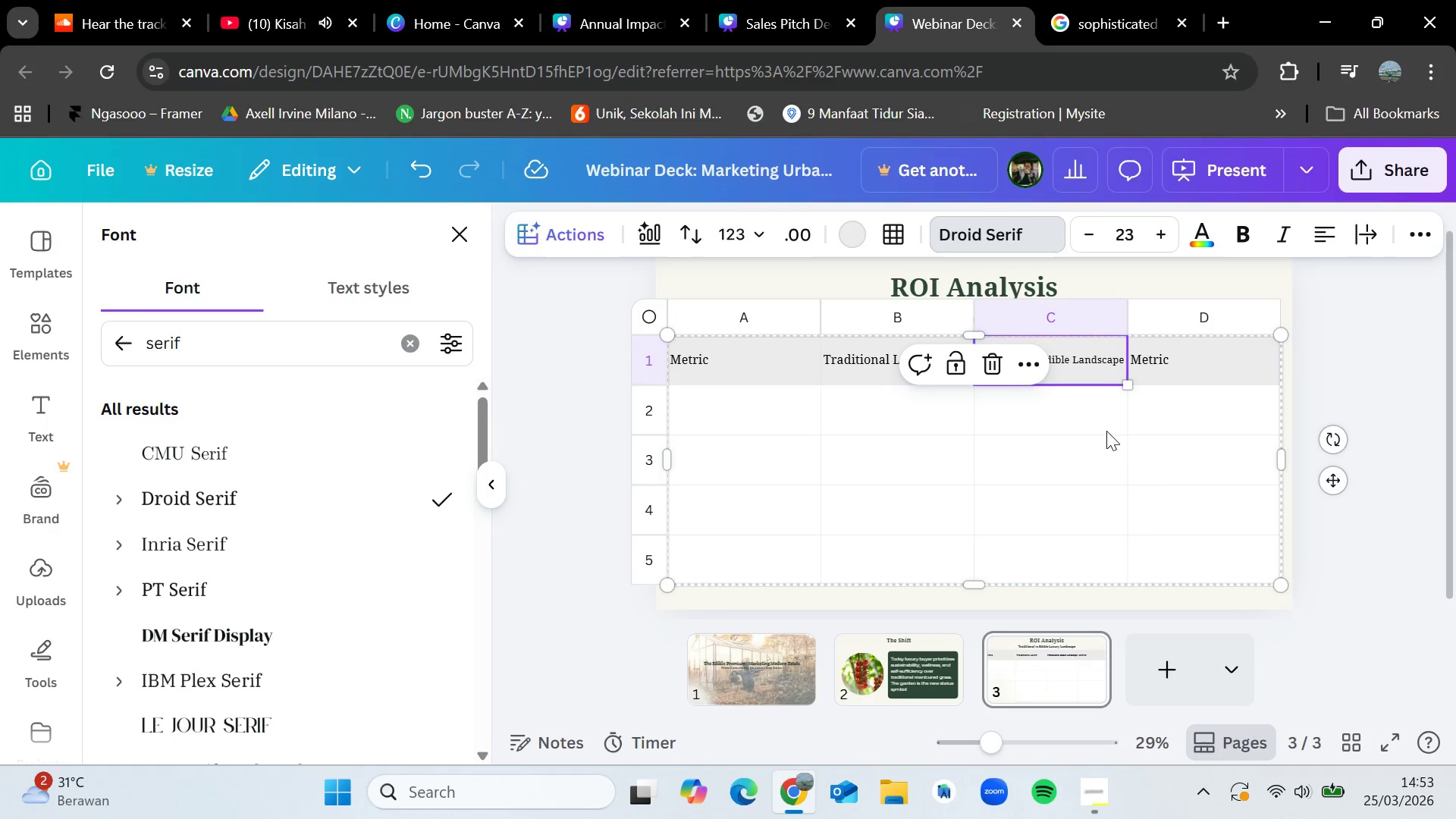 
left_click([1106, 444])
 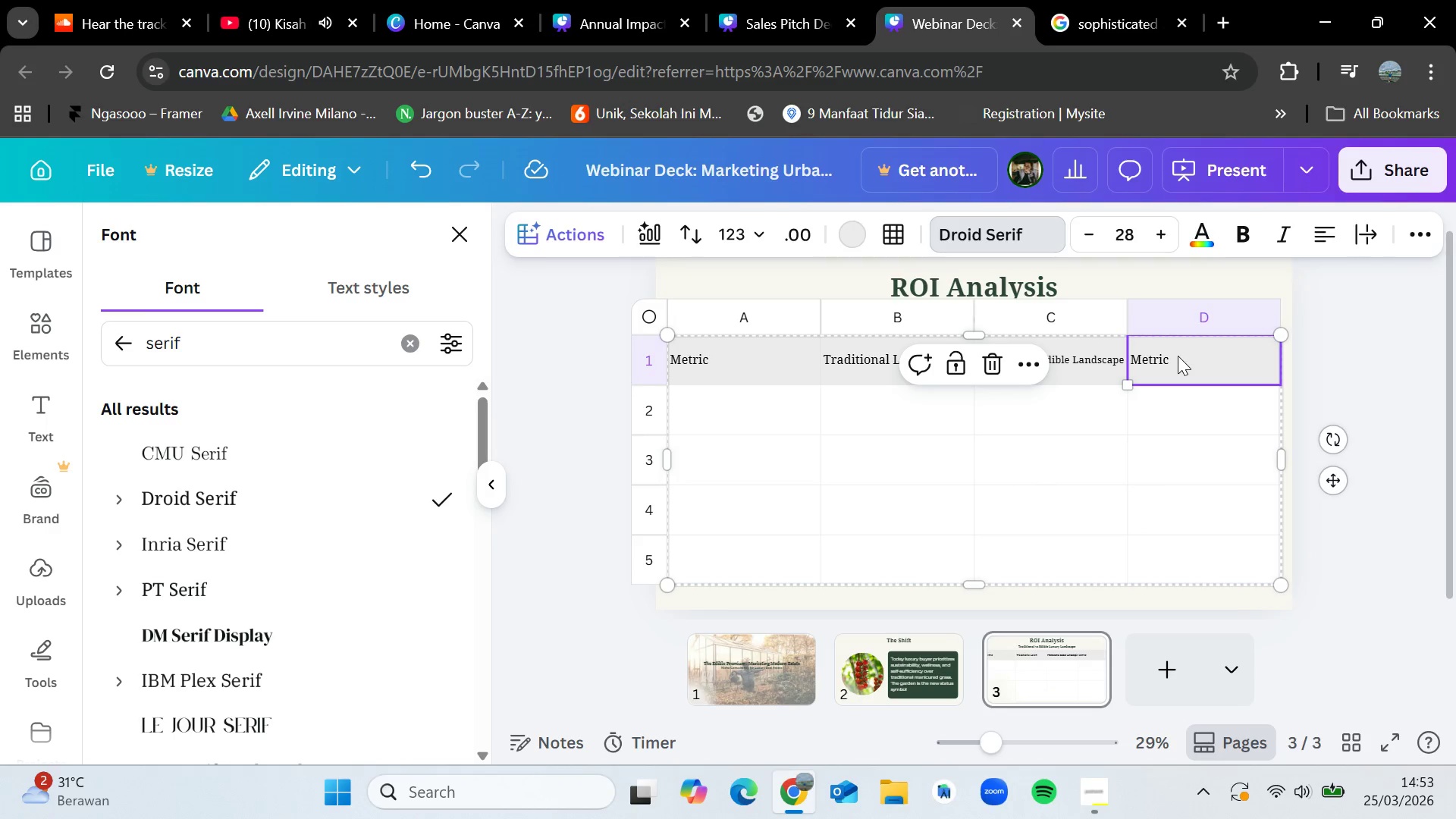 
double_click([1178, 356])
 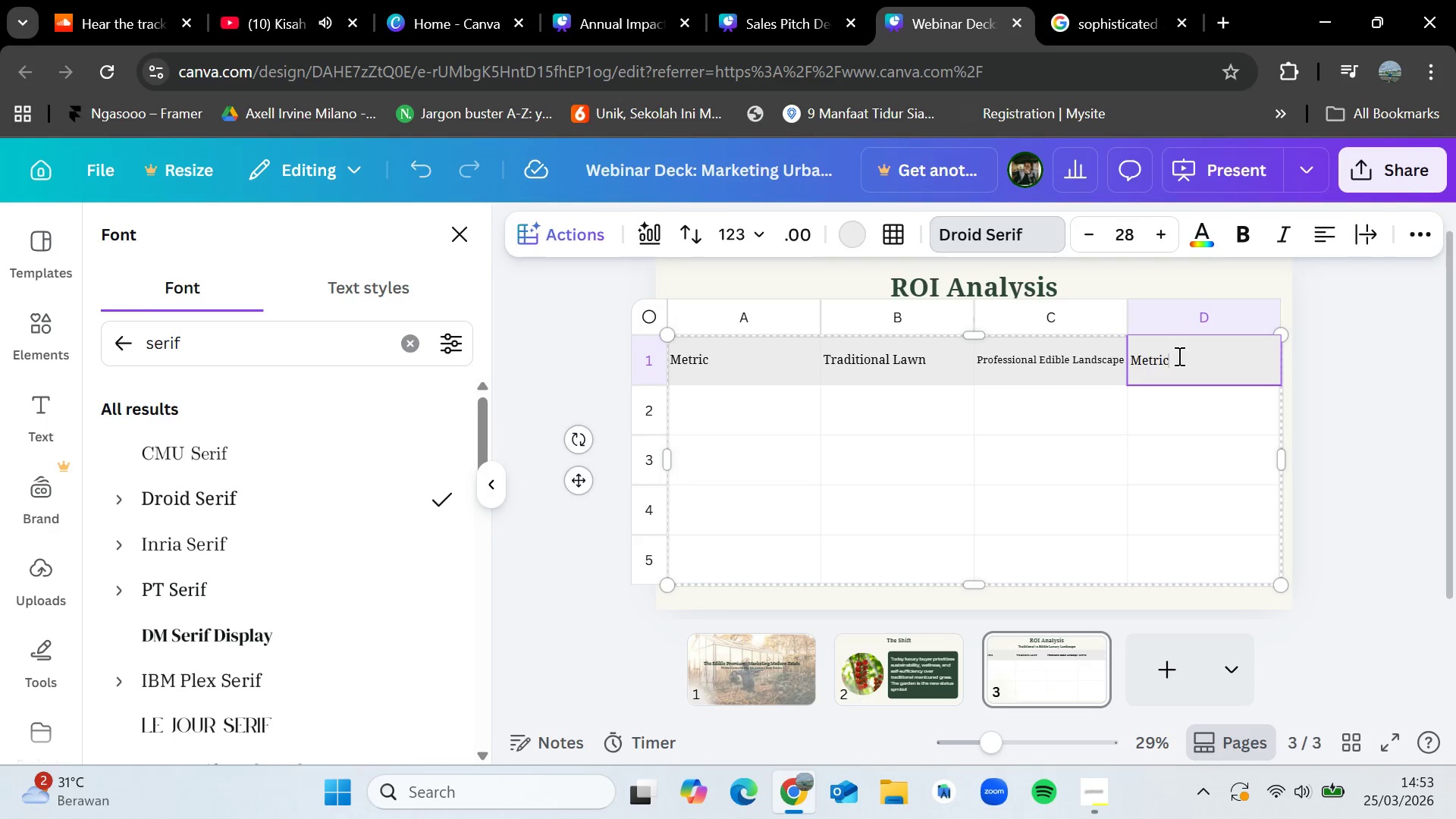 
triple_click([1178, 356])
 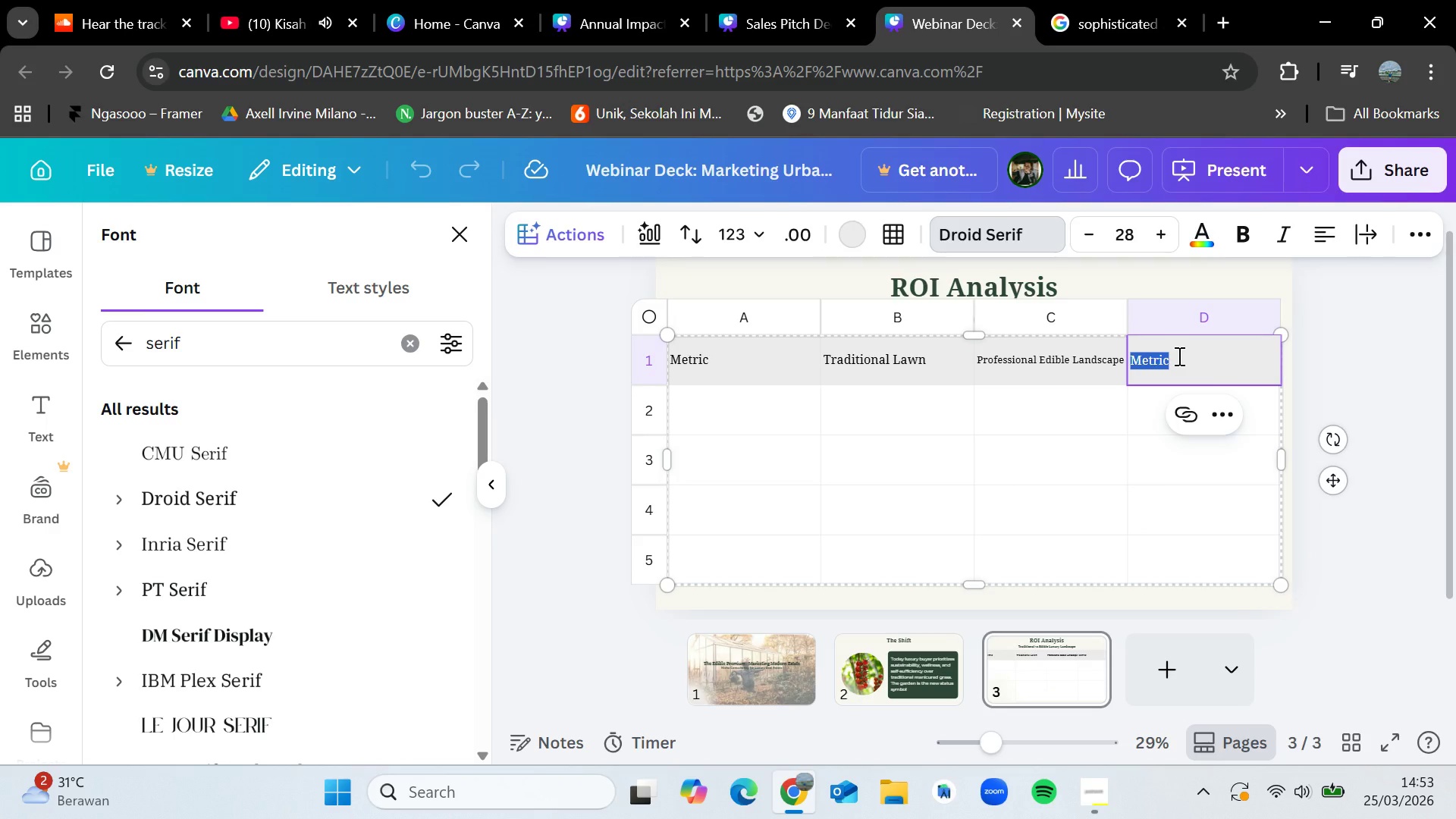 
key(Backspace)
type(Luxury Impact)
 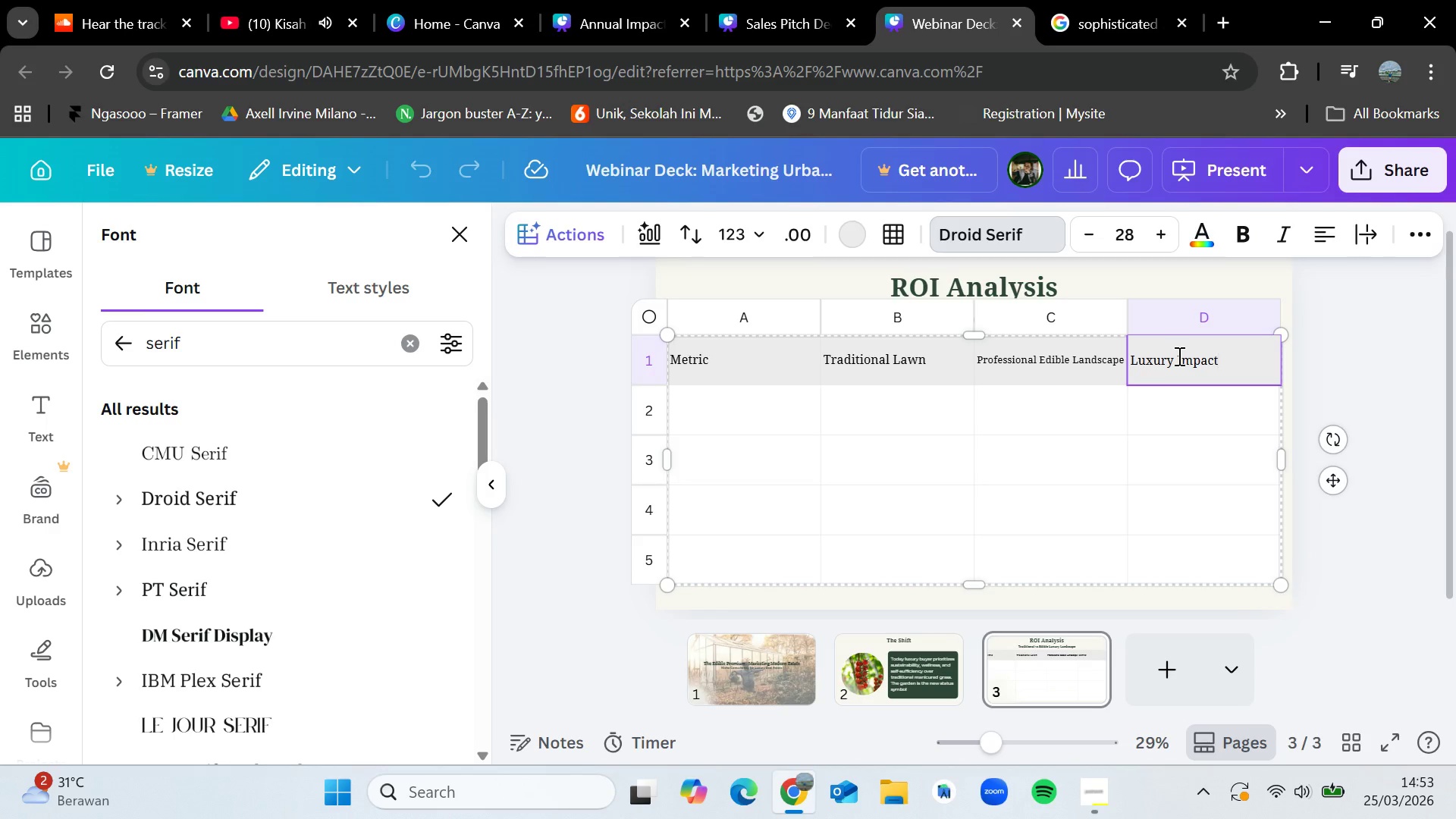 
left_click([1013, 466])
 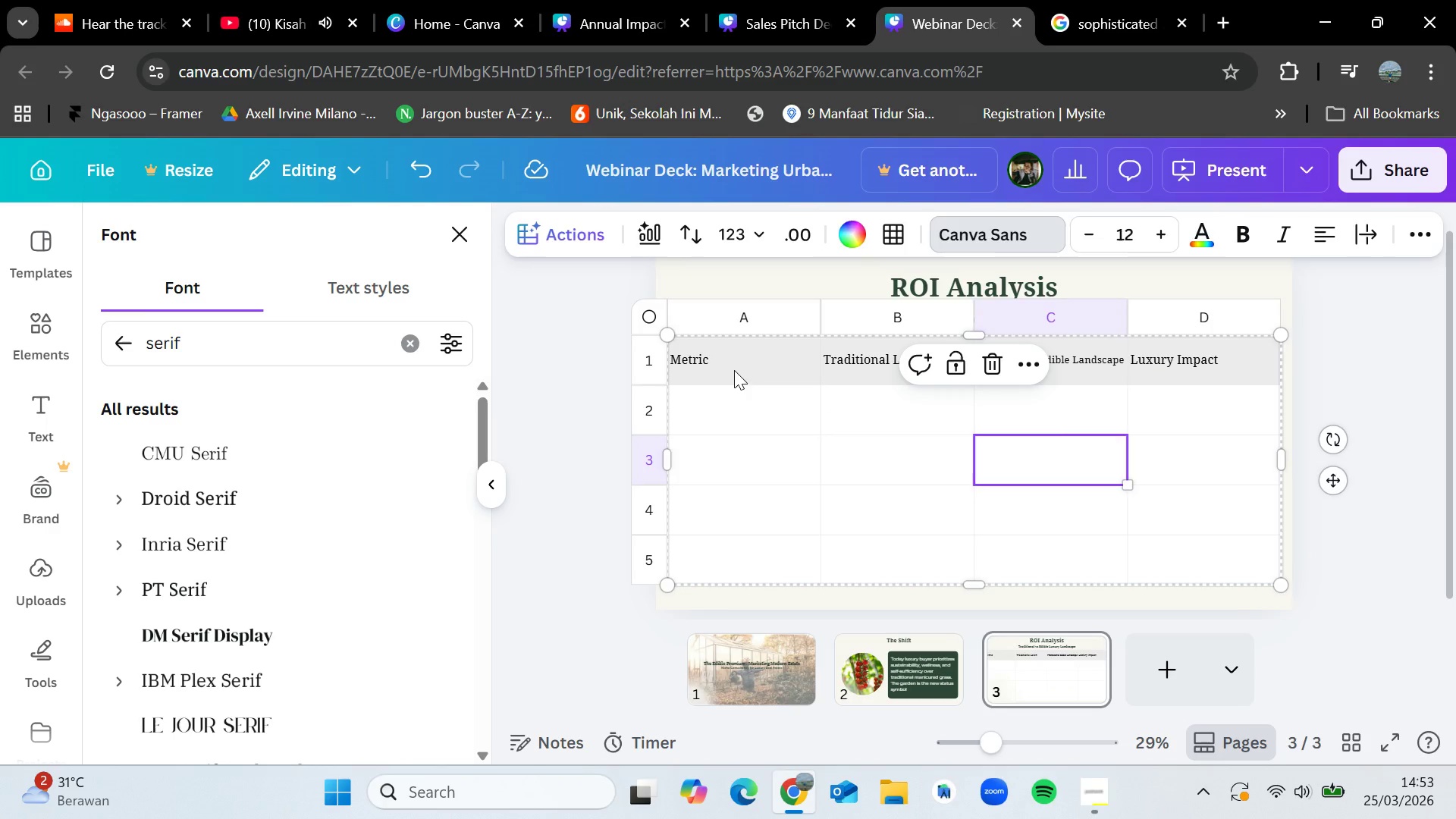 
left_click([734, 370])
 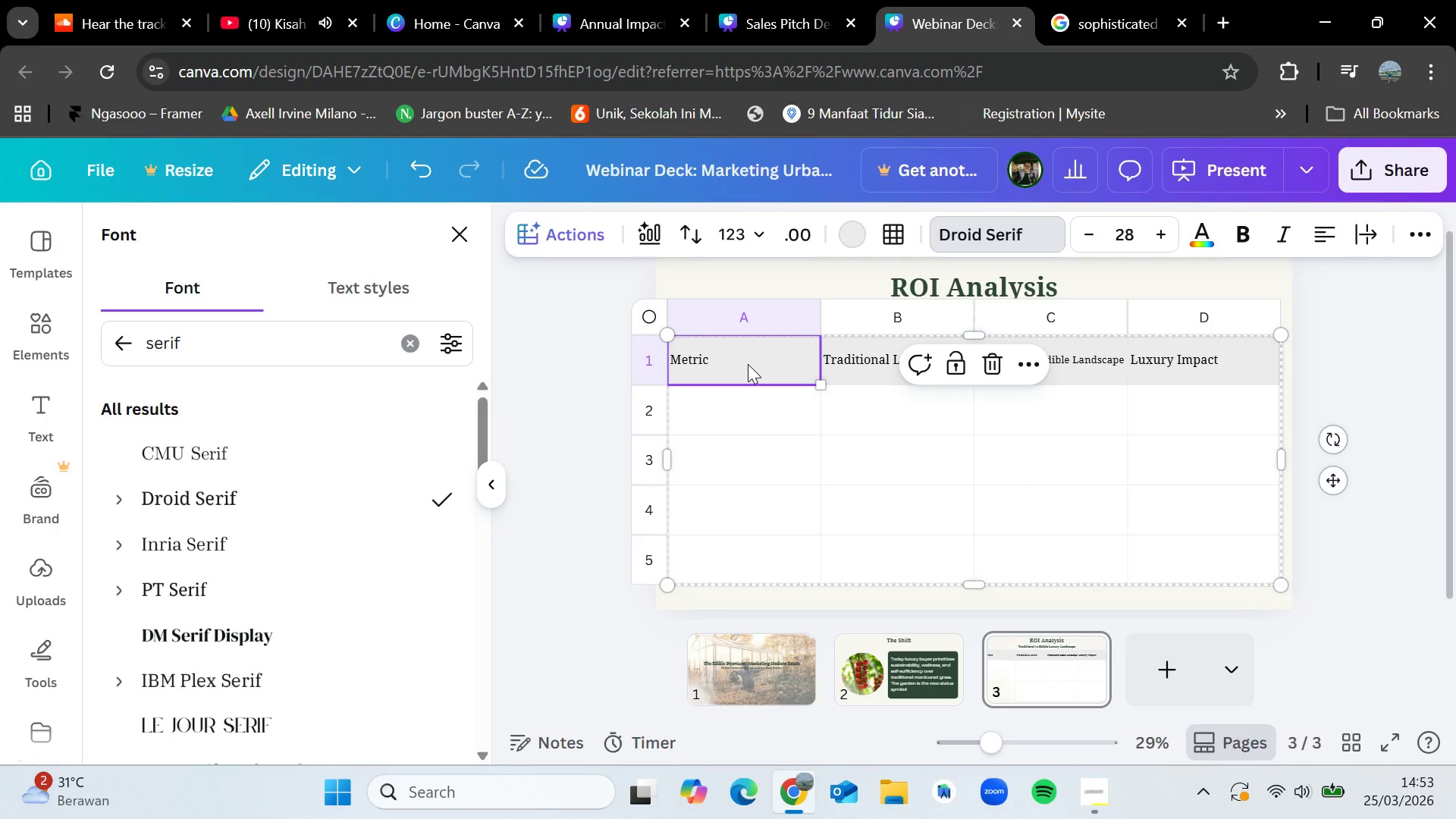 
left_click_drag(start_coordinate=[748, 364], to_coordinate=[1194, 362])
 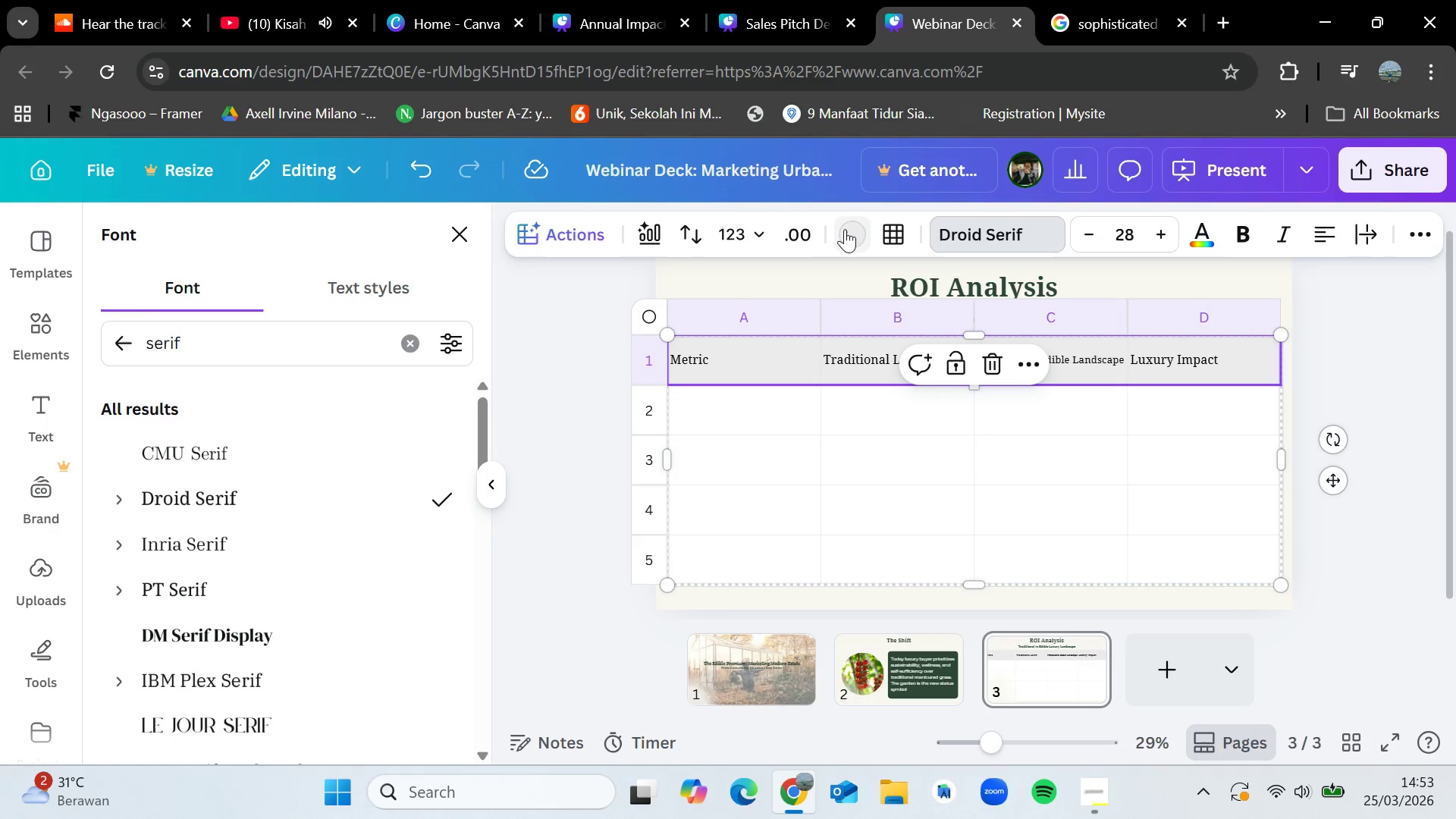 
left_click([846, 231])
 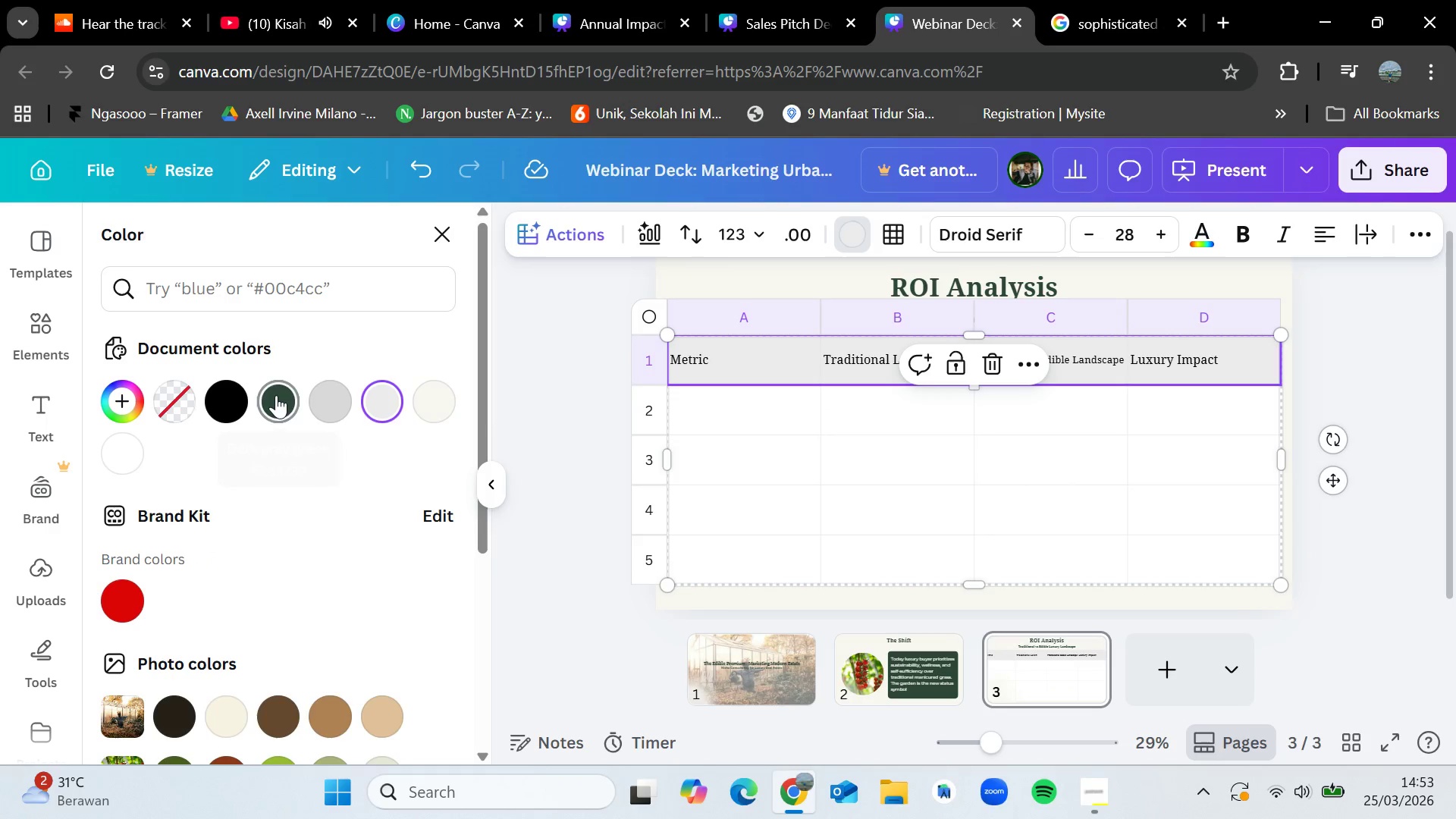 
left_click([273, 395])
 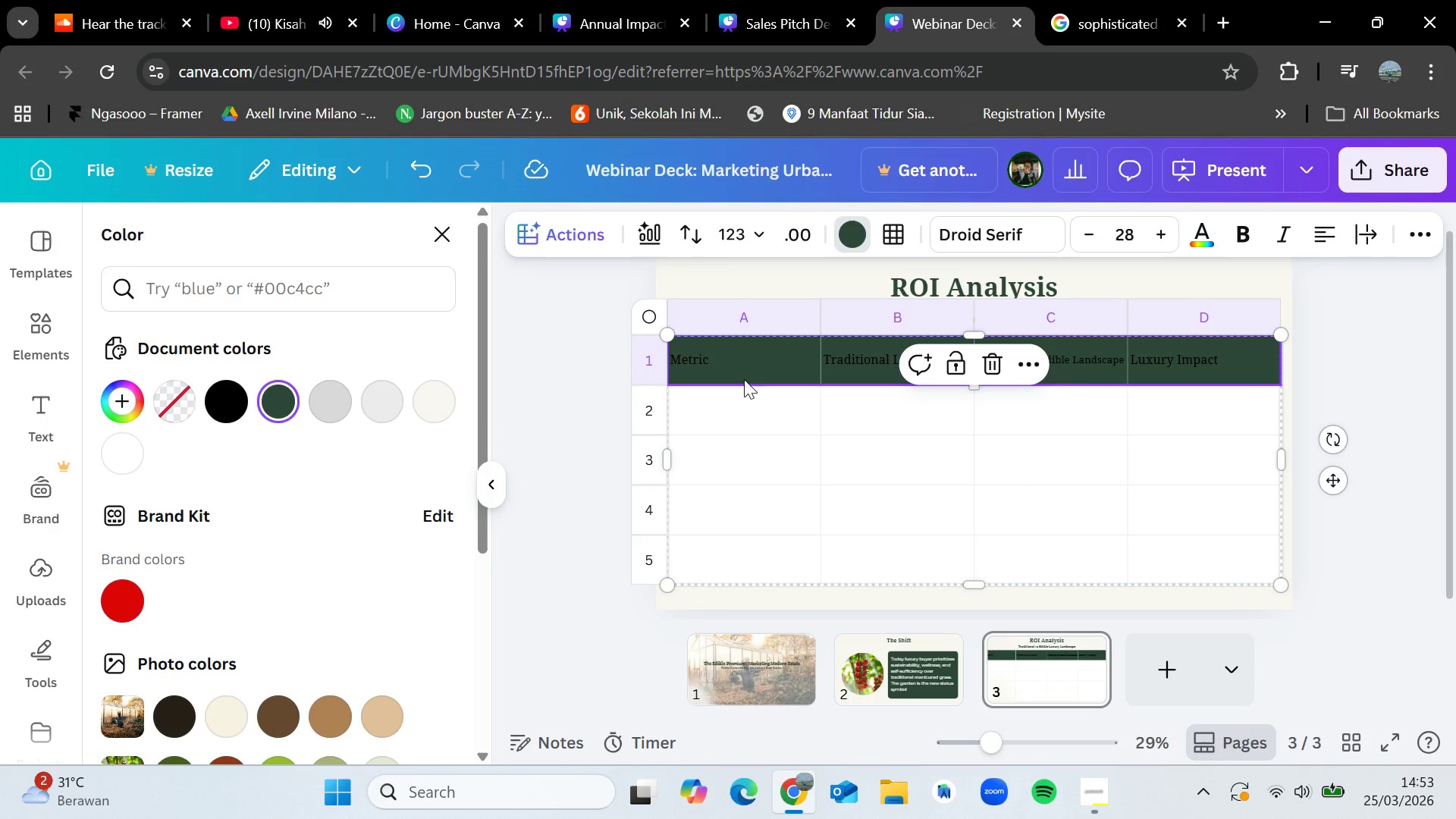 
left_click([743, 363])
 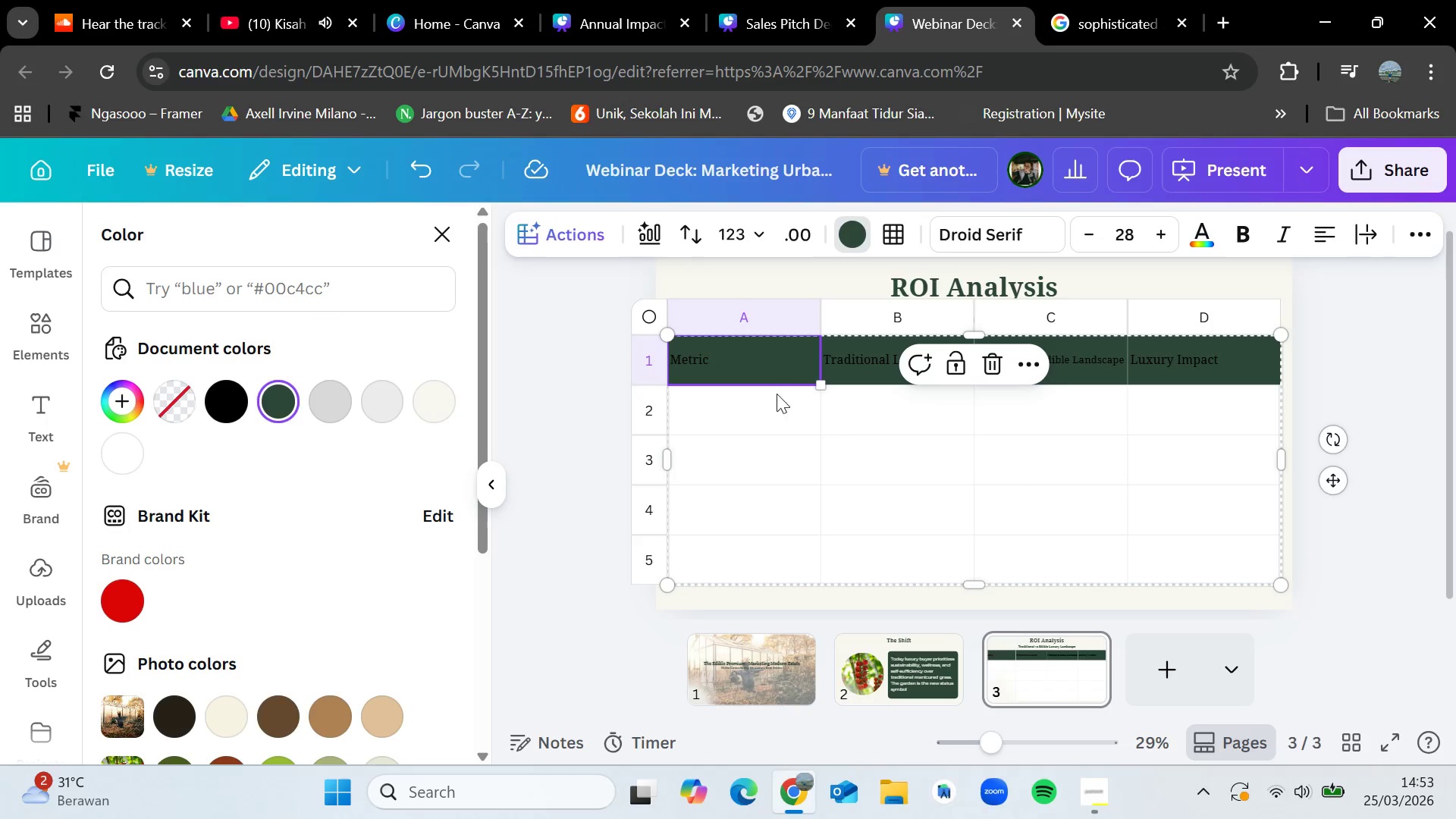 
left_click([792, 433])
 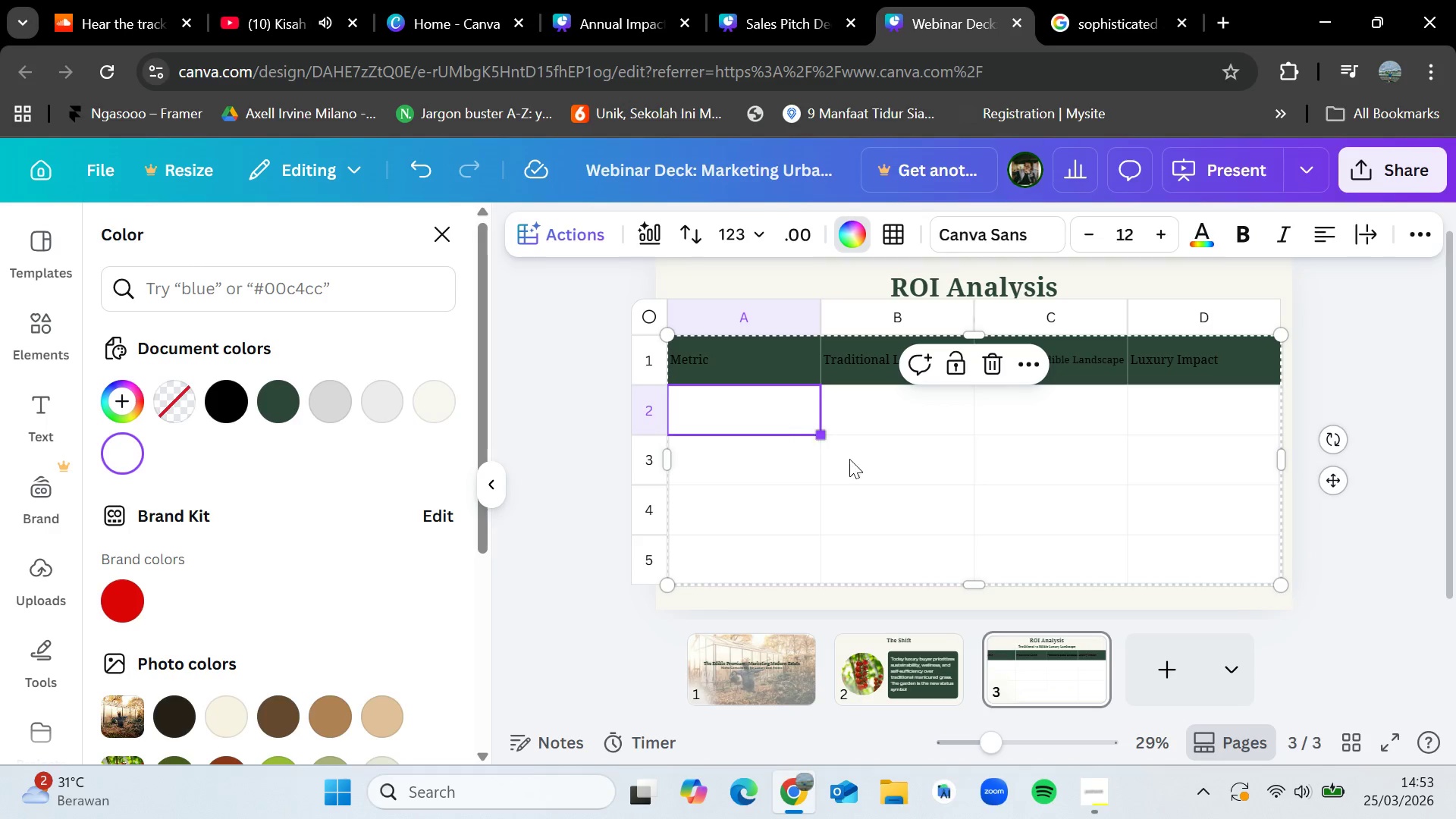 
left_click([917, 454])
 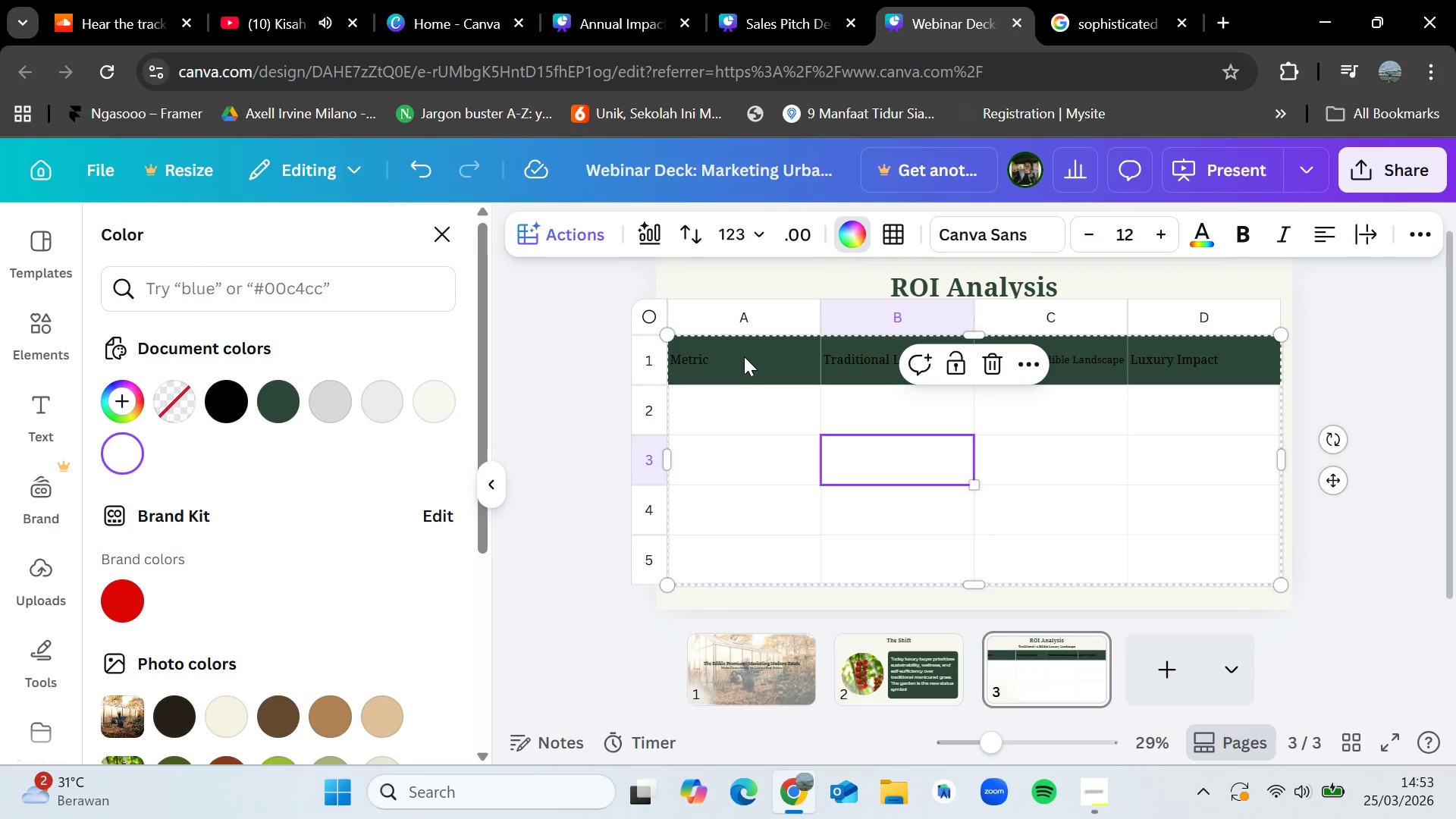 
left_click_drag(start_coordinate=[744, 356], to_coordinate=[1207, 349])
 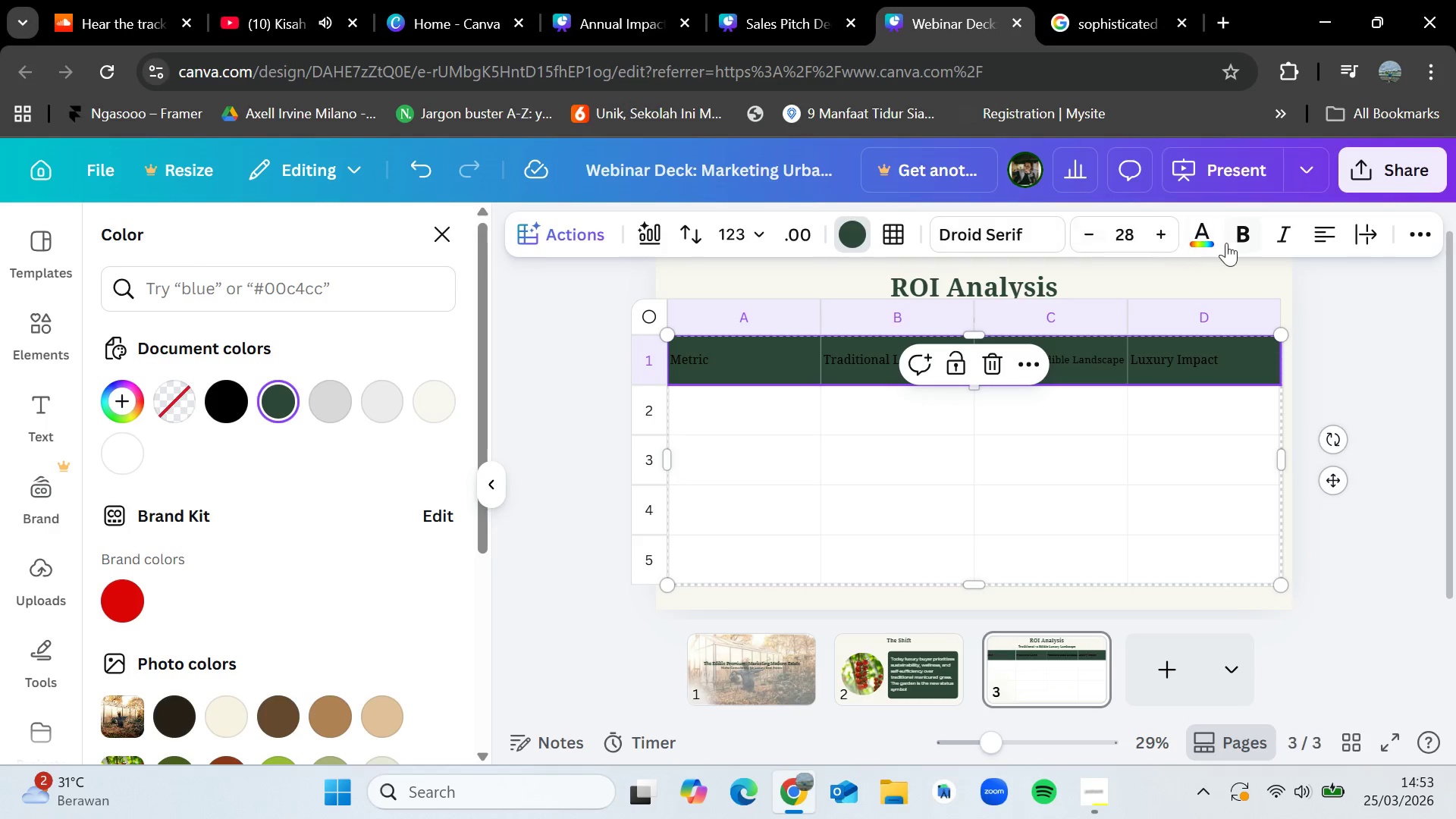 
left_click([1193, 240])
 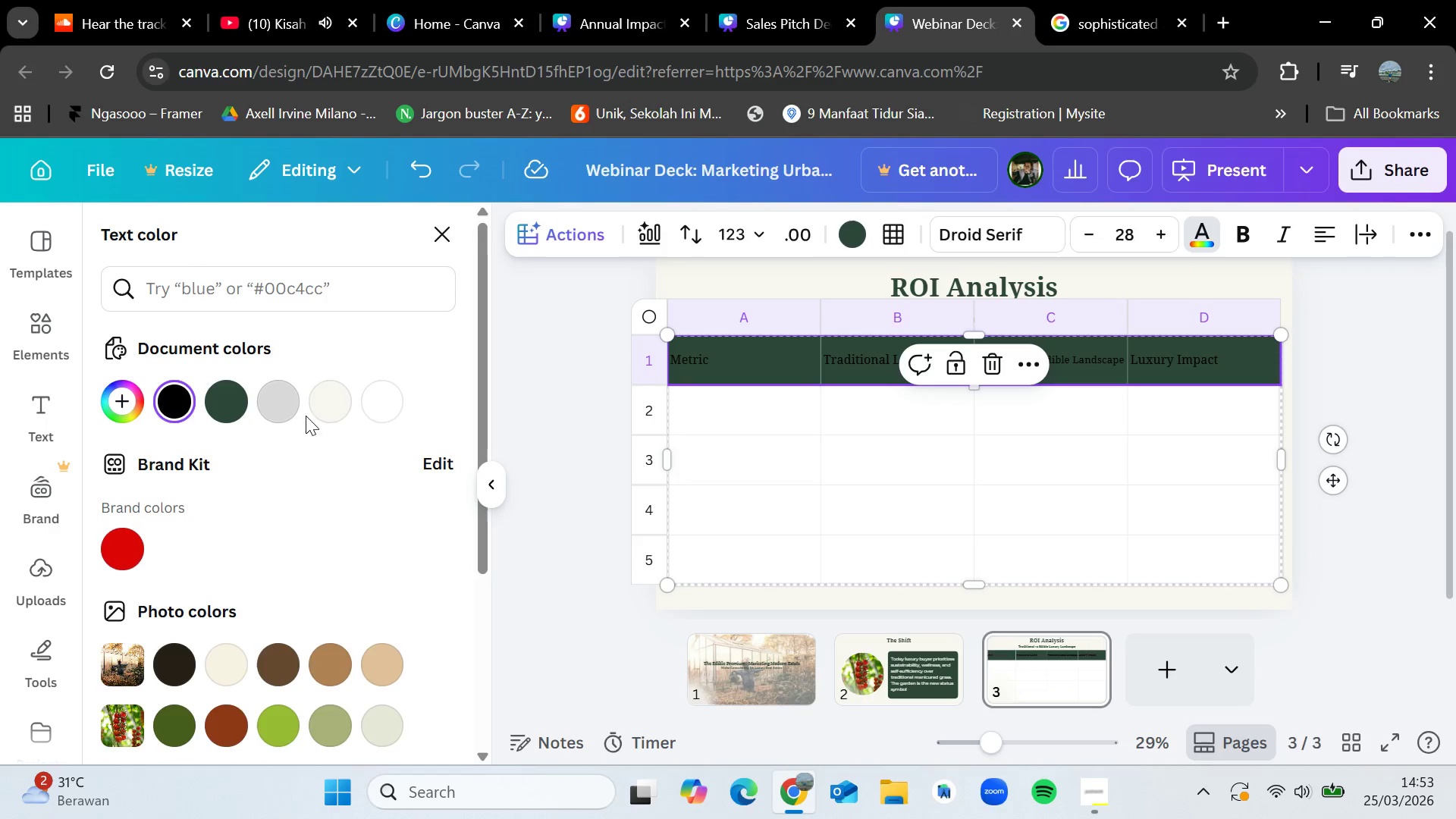 
left_click([375, 398])
 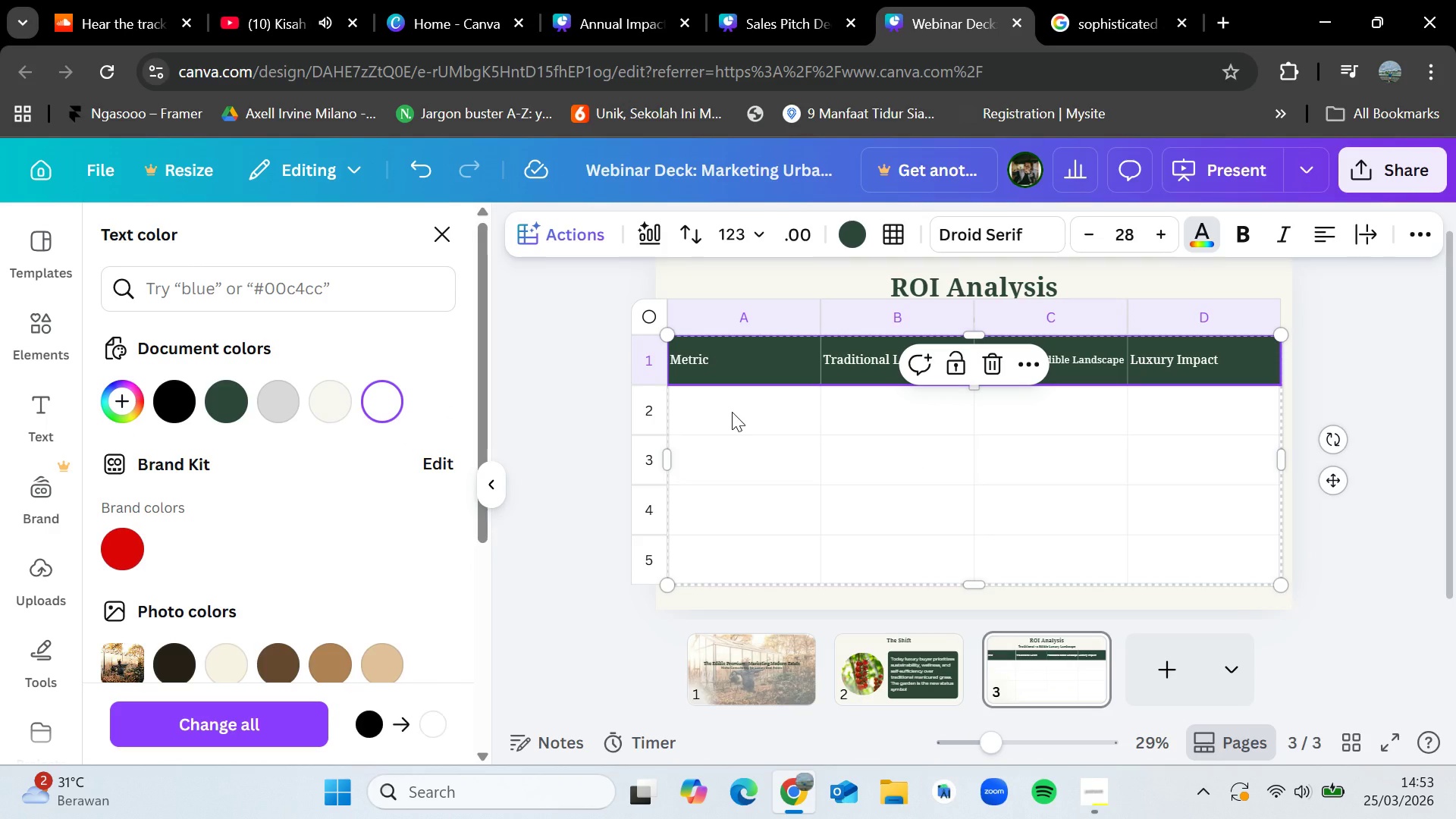 
double_click([732, 412])
 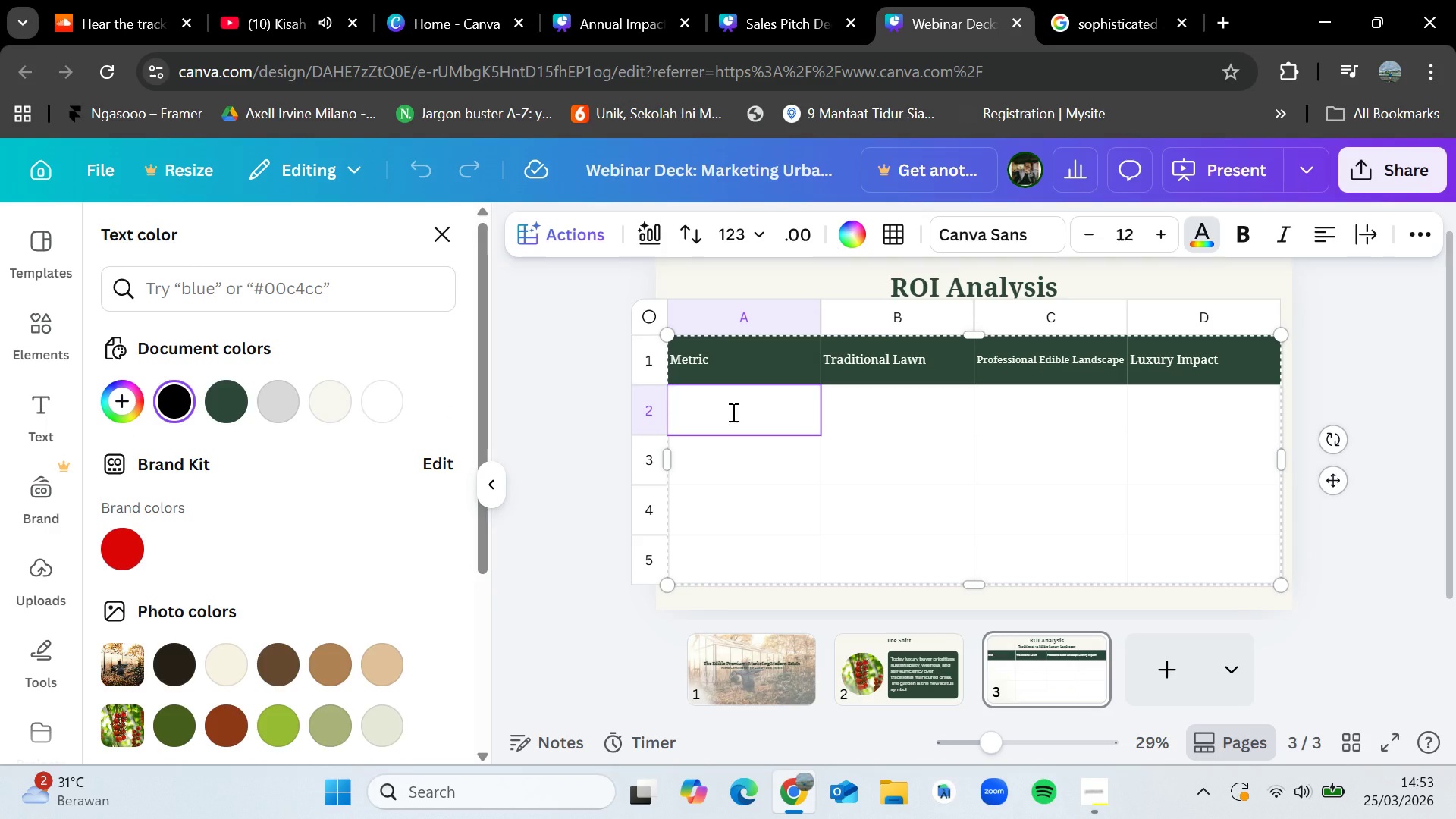 
wait(6.02)
 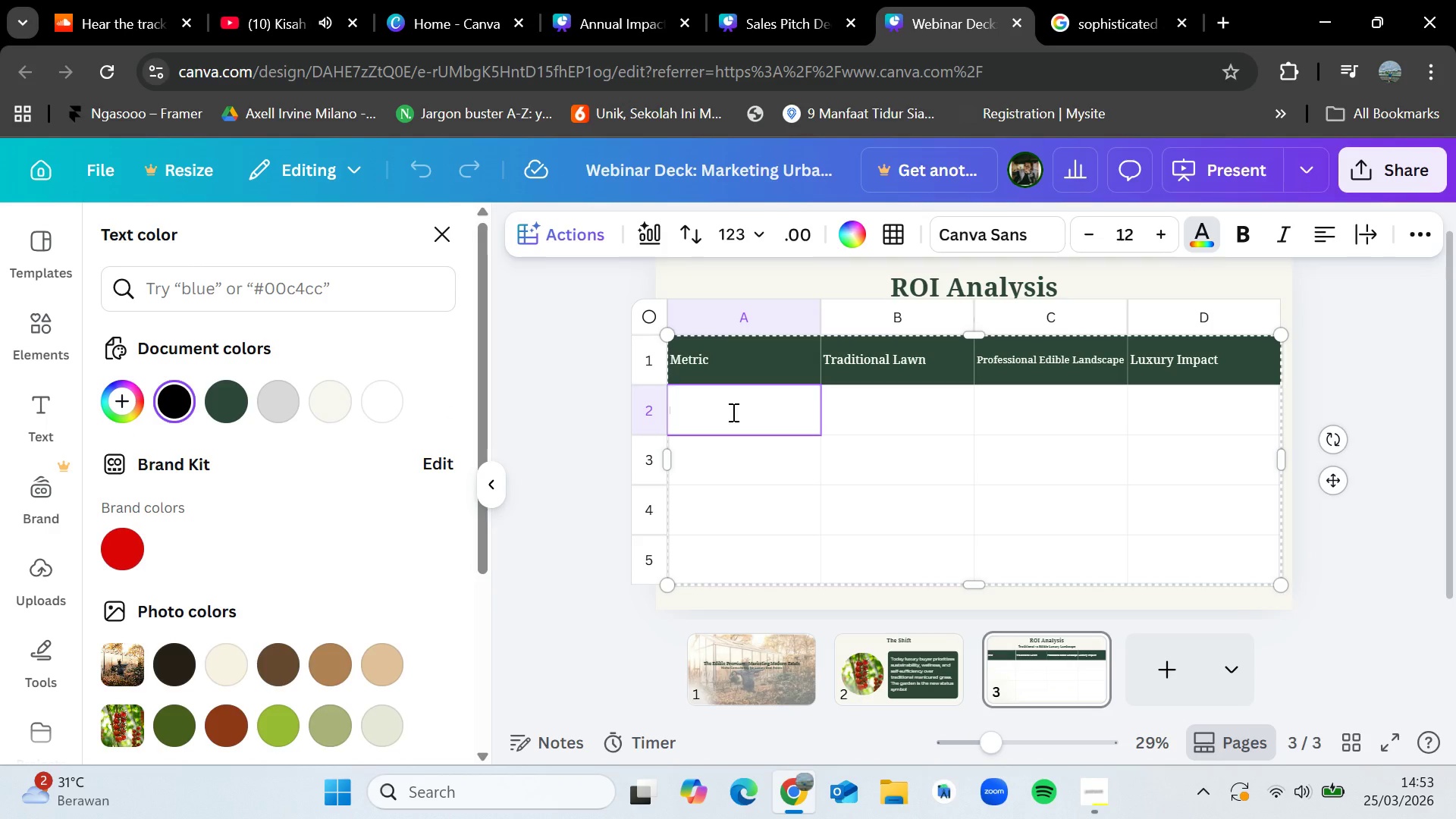 
left_click([1039, 241])
 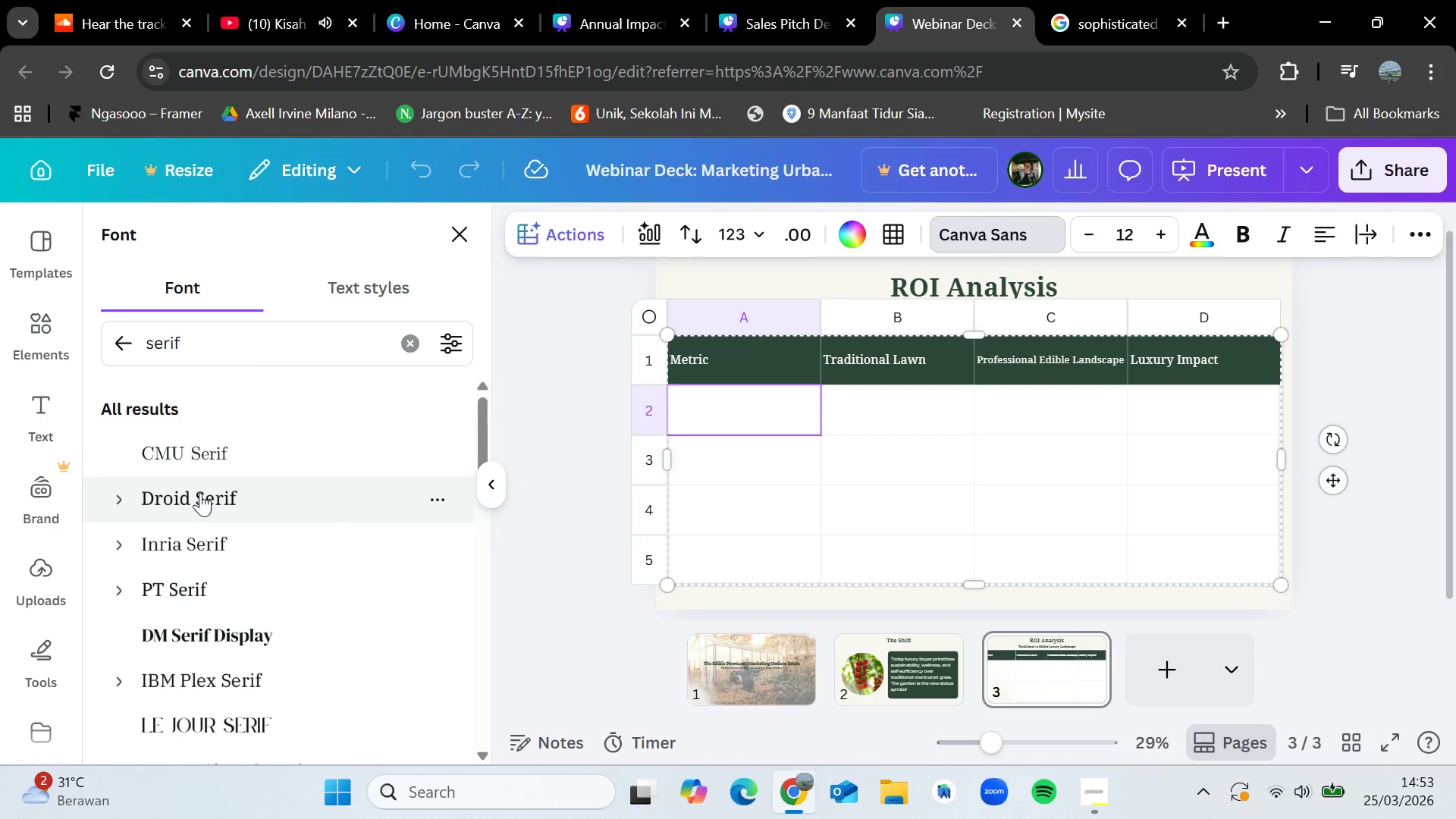 
left_click([200, 492])
 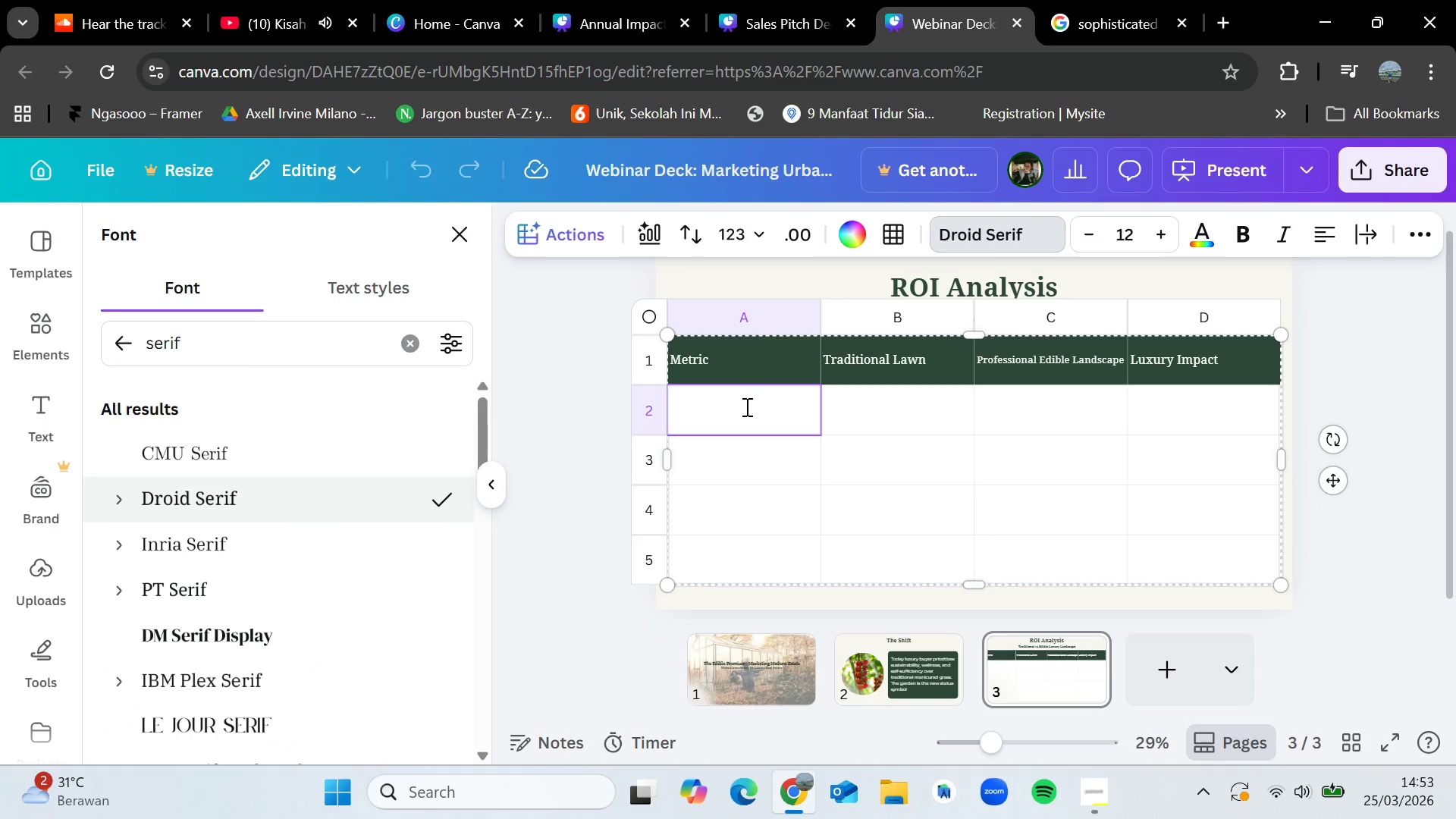 
double_click([745, 406])
 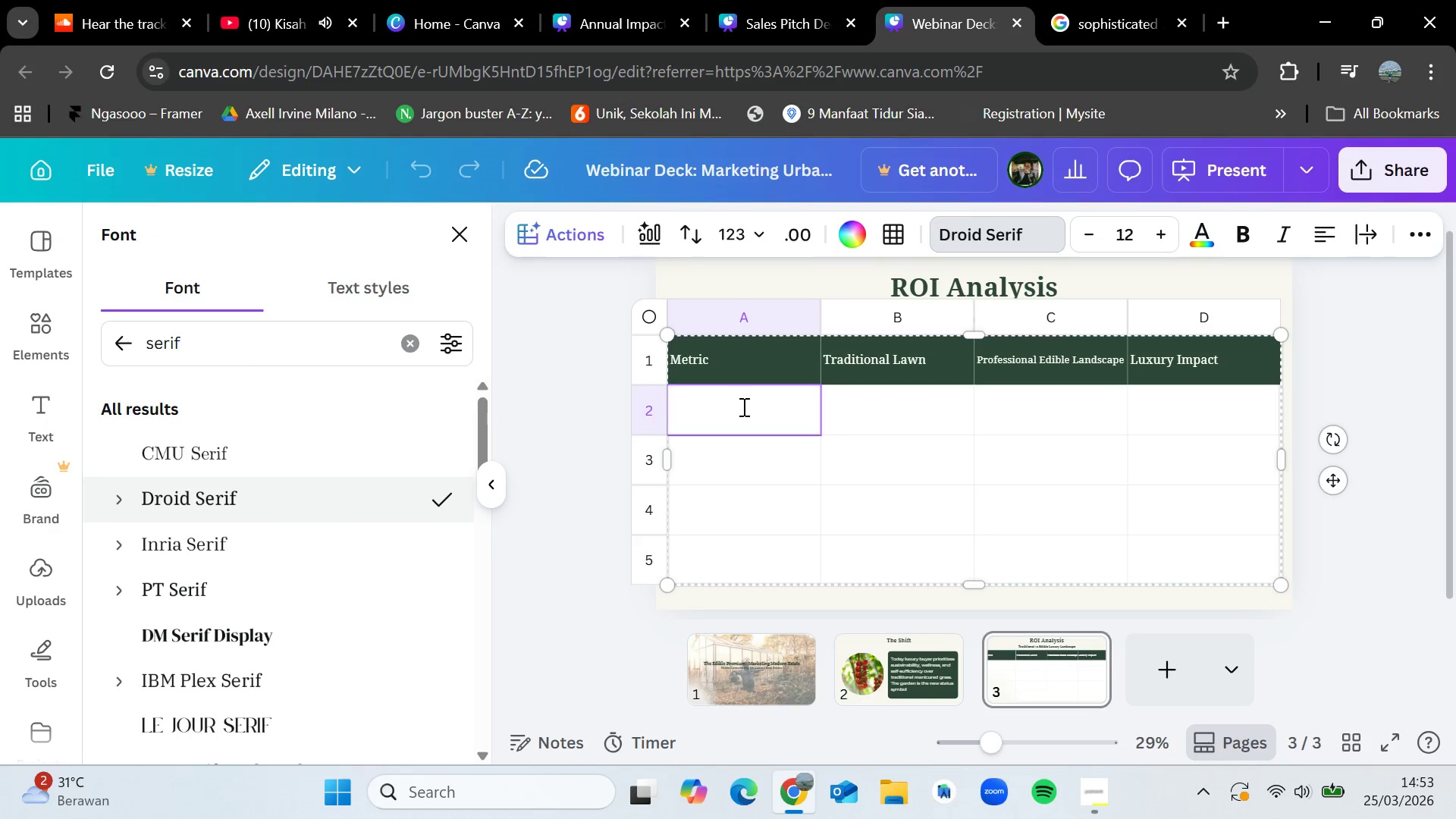 
type(Appraisal Value Add)
 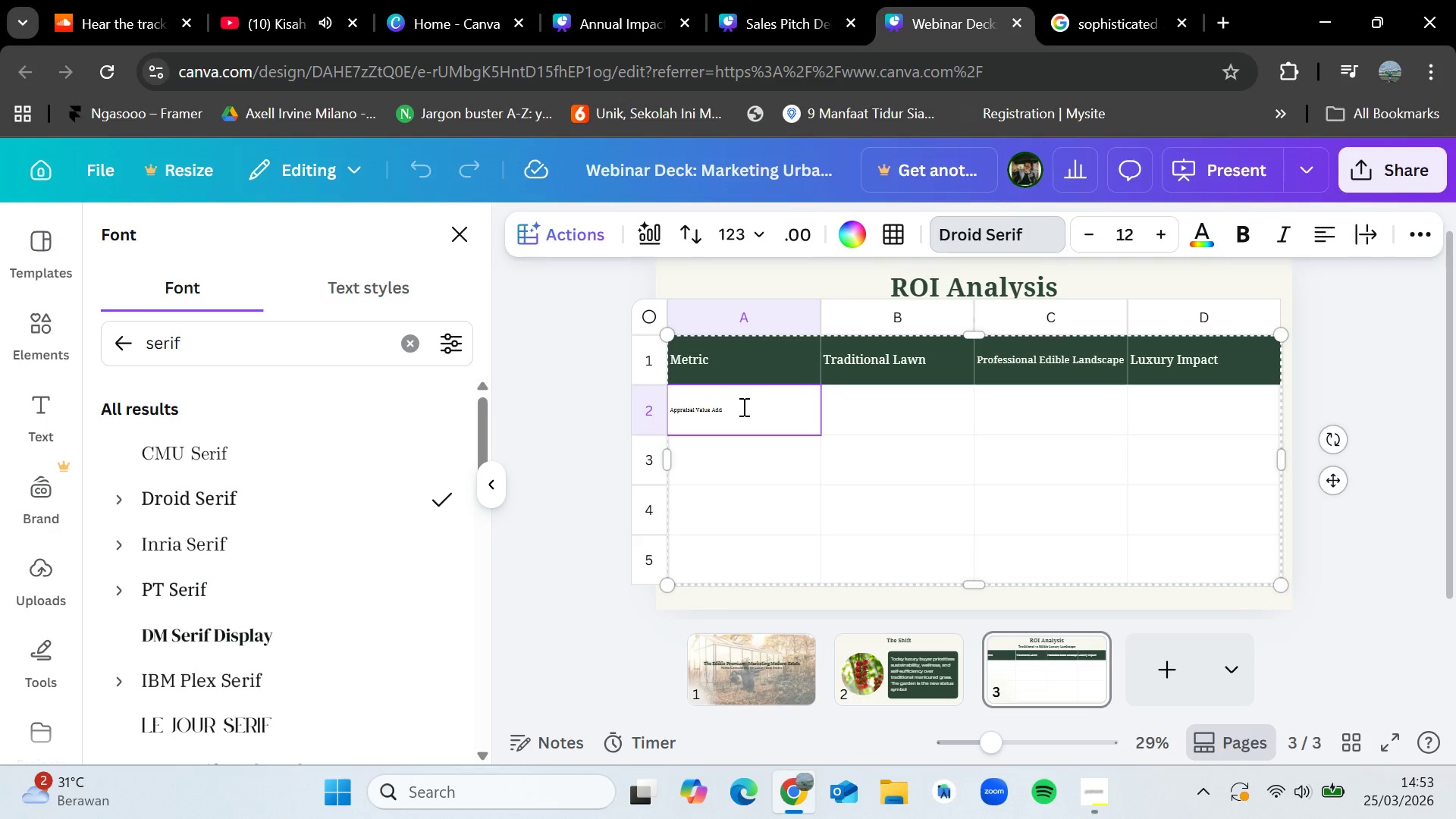 
double_click([723, 418])
 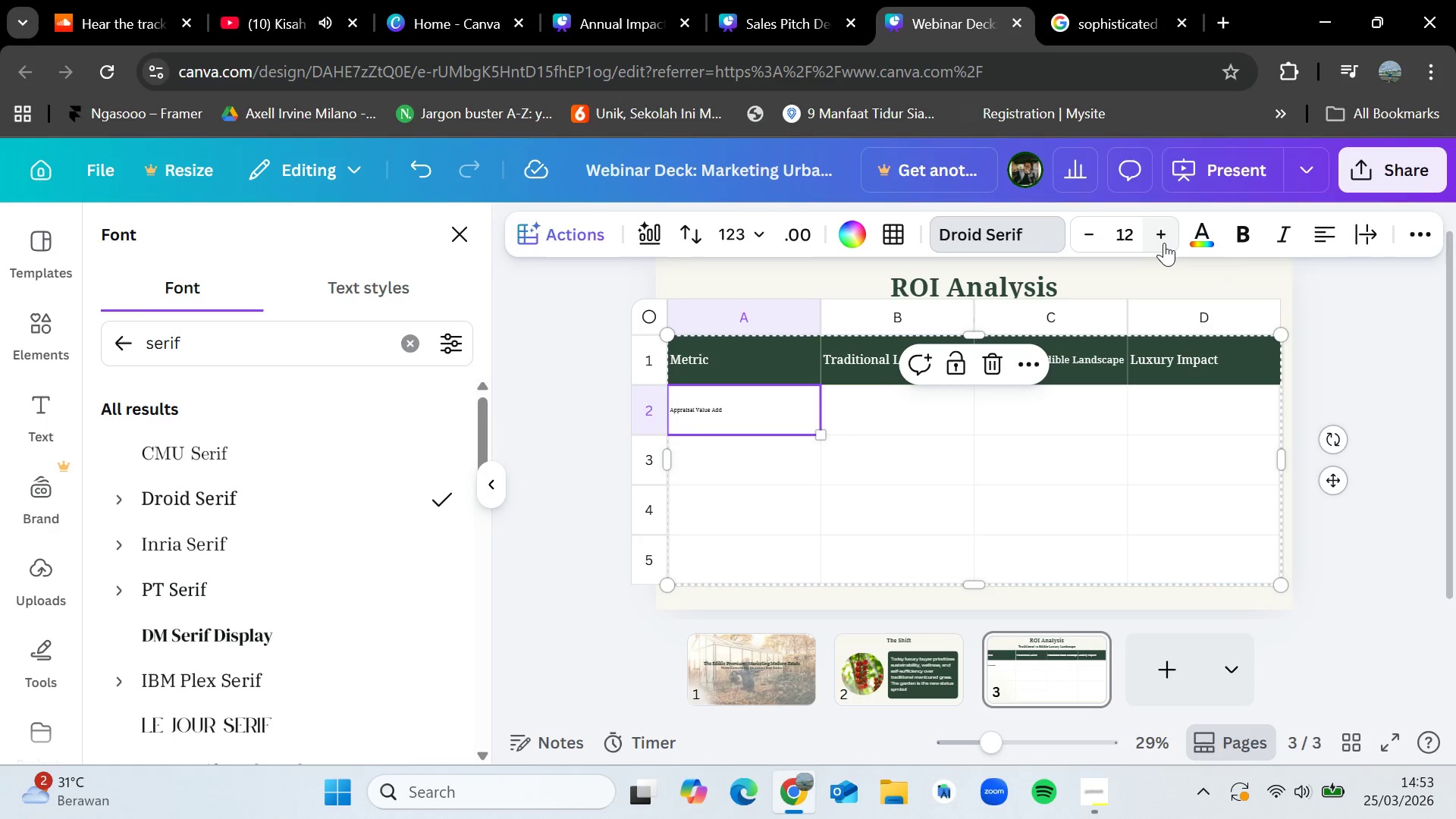 
double_click([1164, 242])
 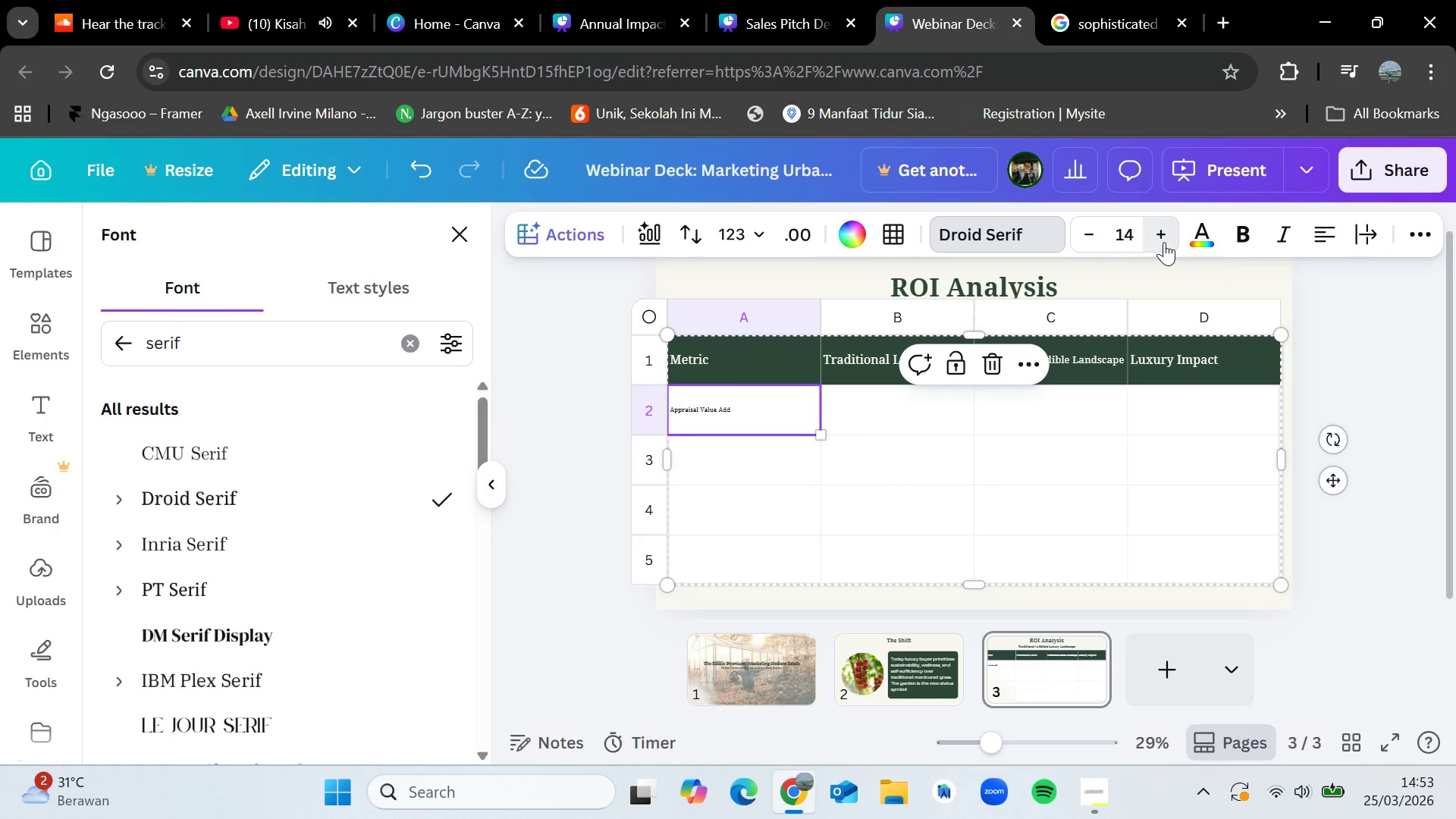 
triple_click([1164, 242])
 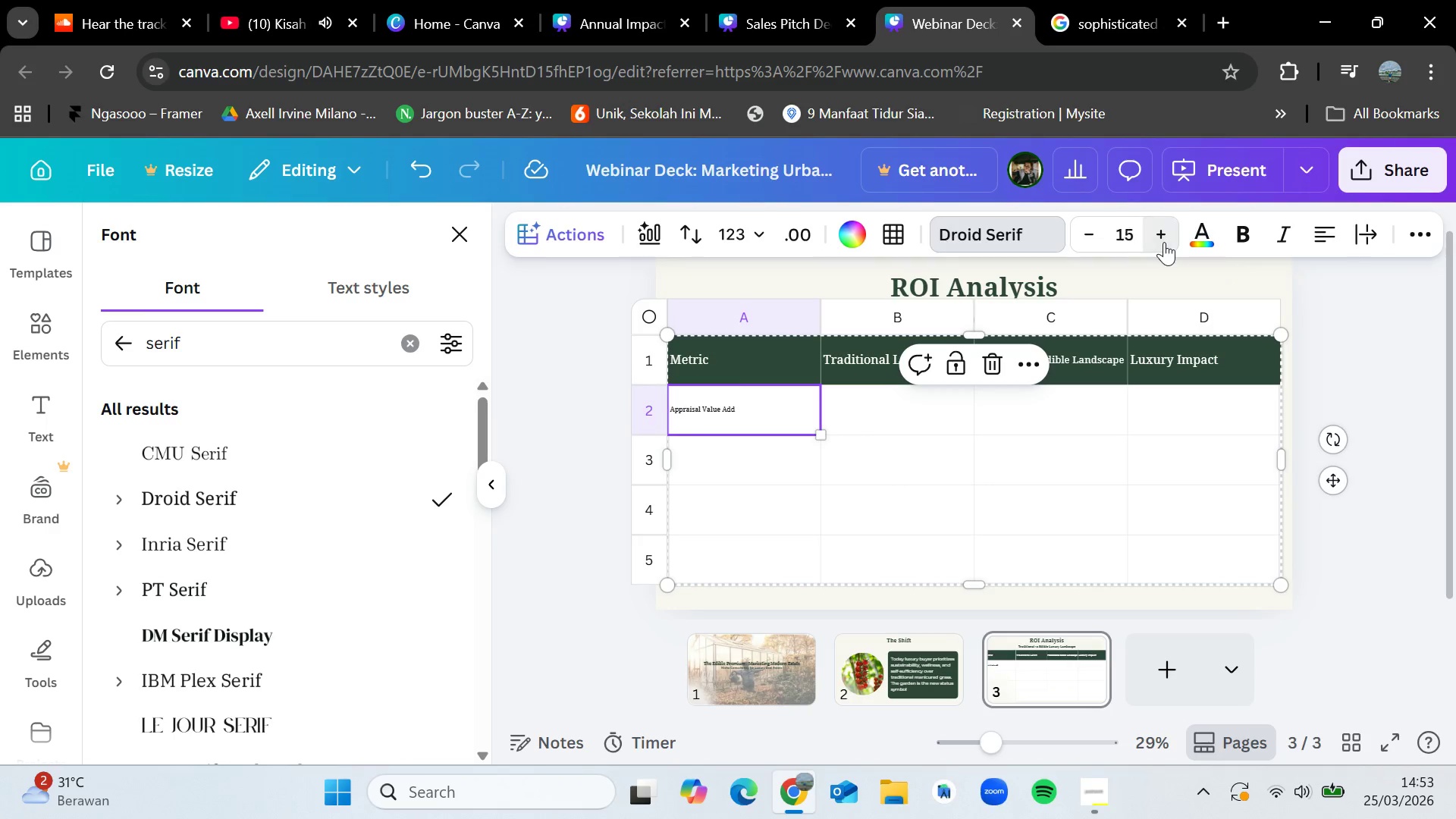 
triple_click([1164, 242])
 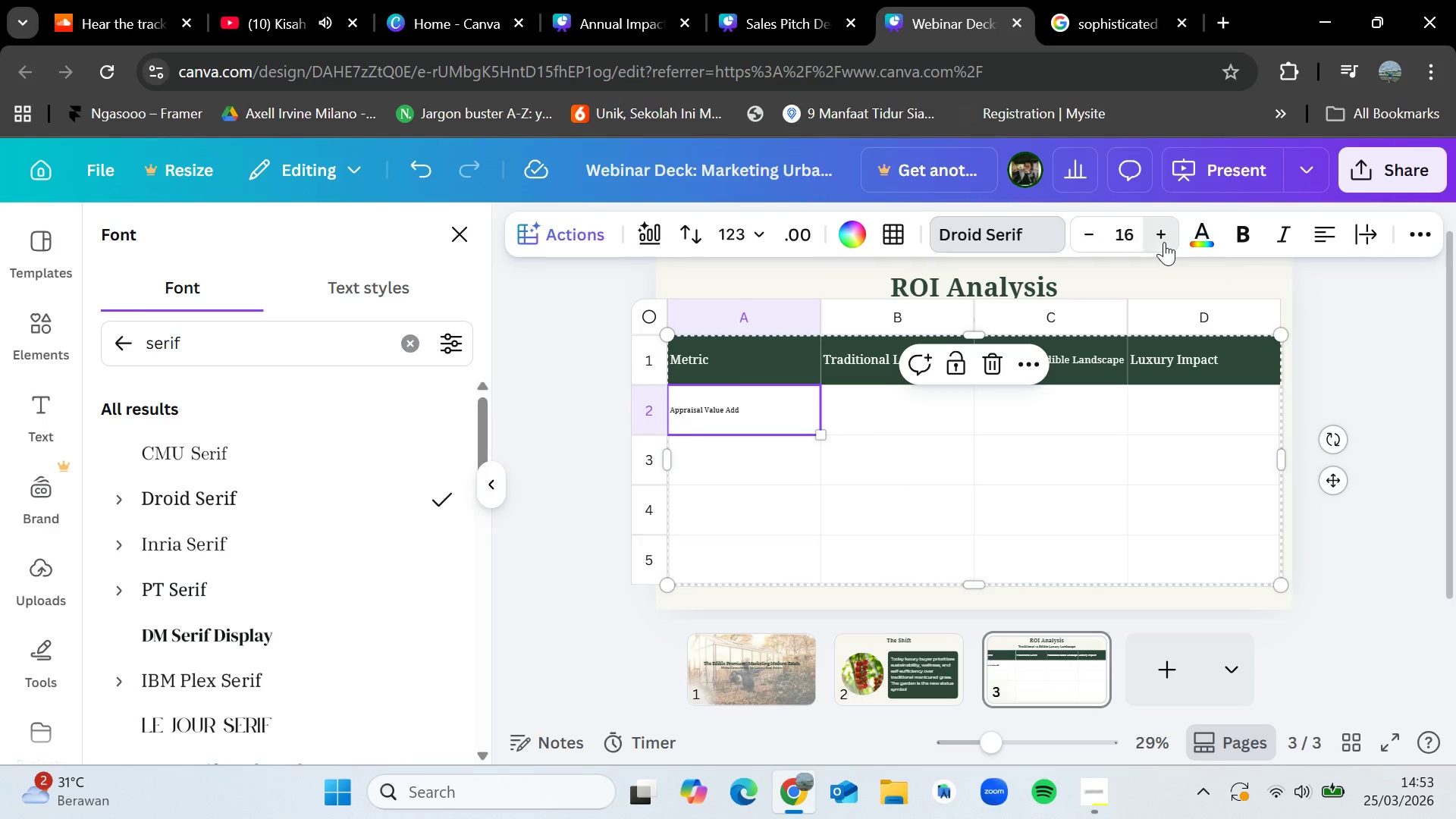 
triple_click([1164, 242])
 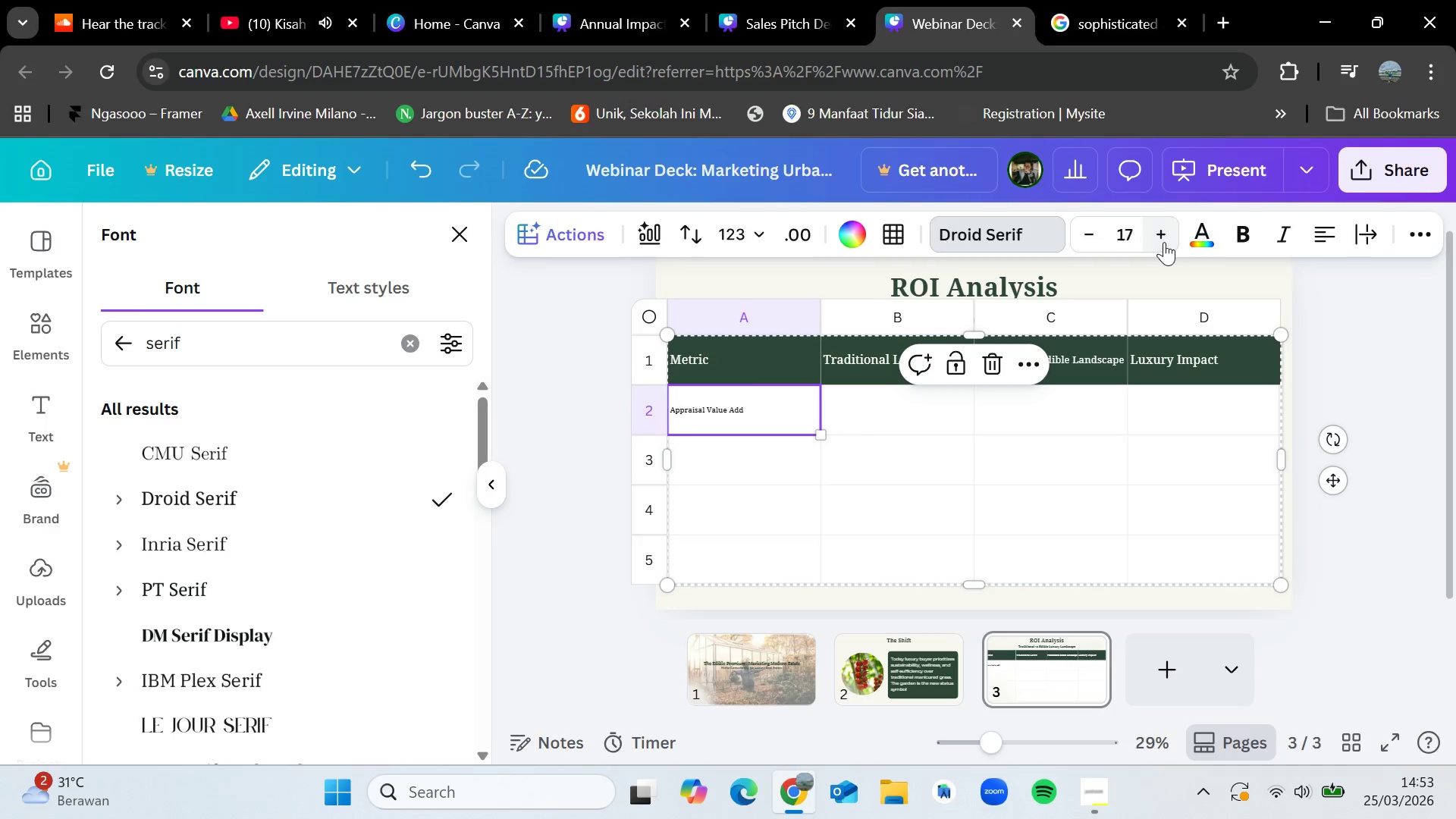 
triple_click([1164, 242])
 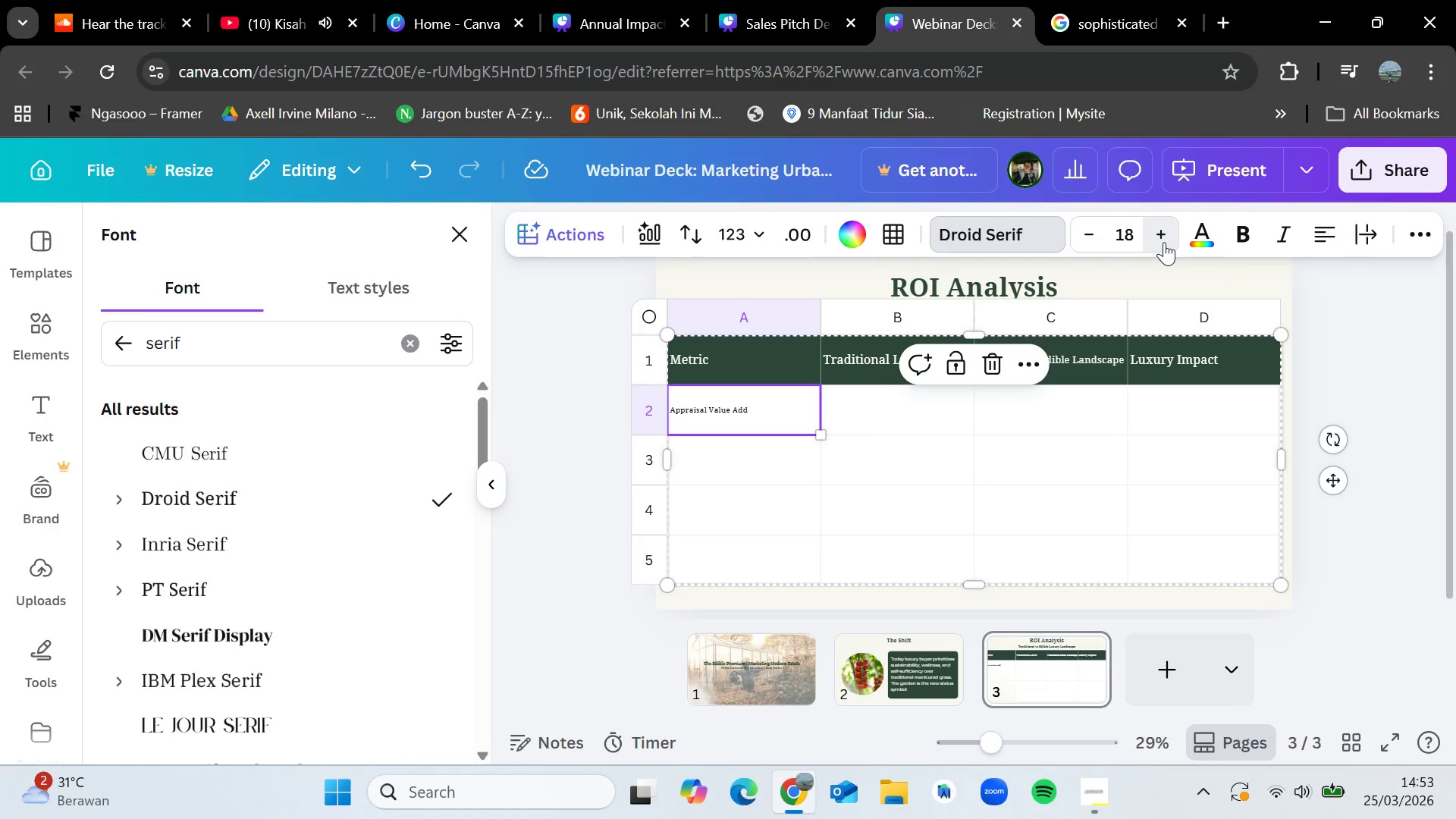 
triple_click([1164, 242])
 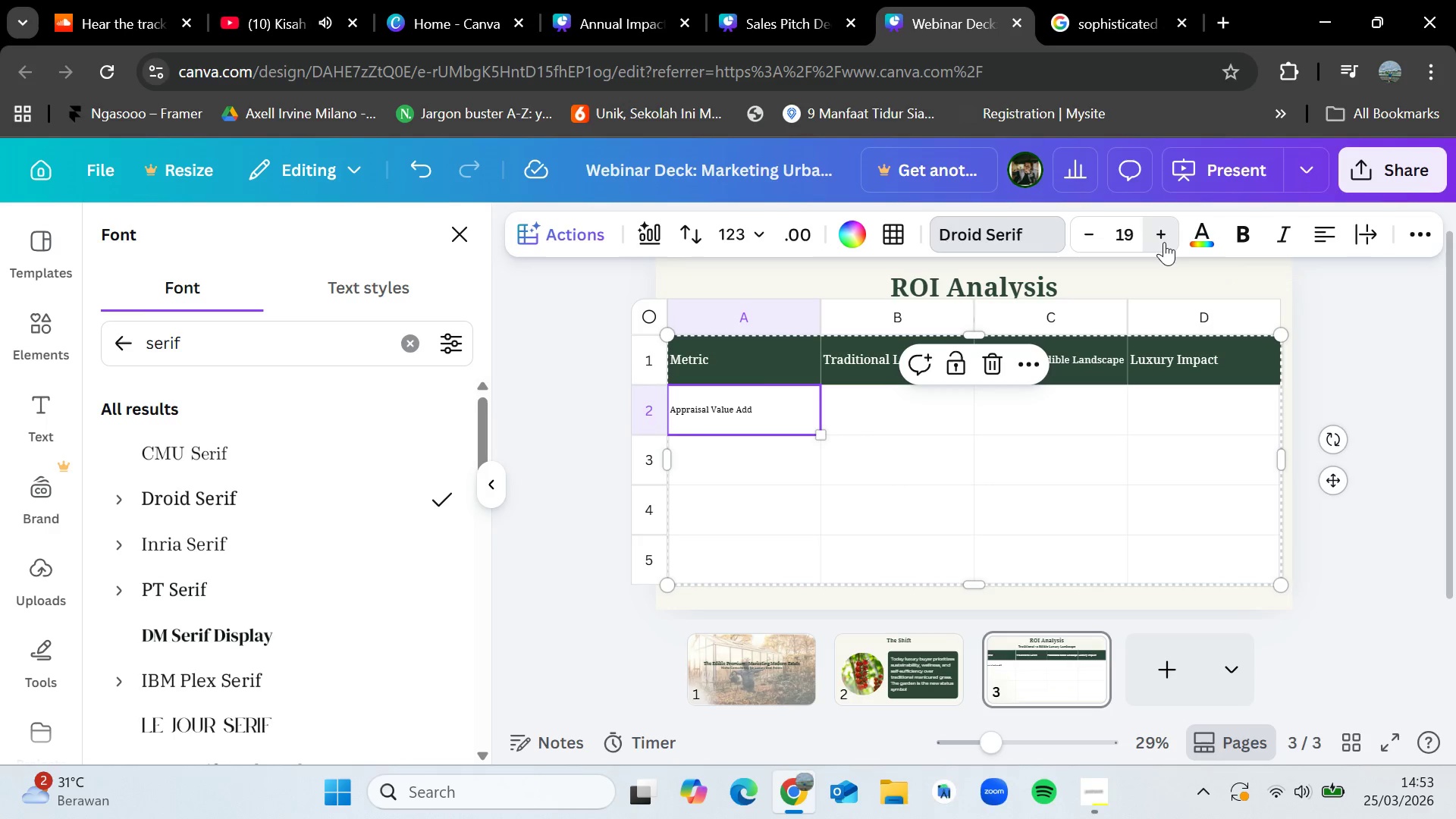 
triple_click([1164, 242])
 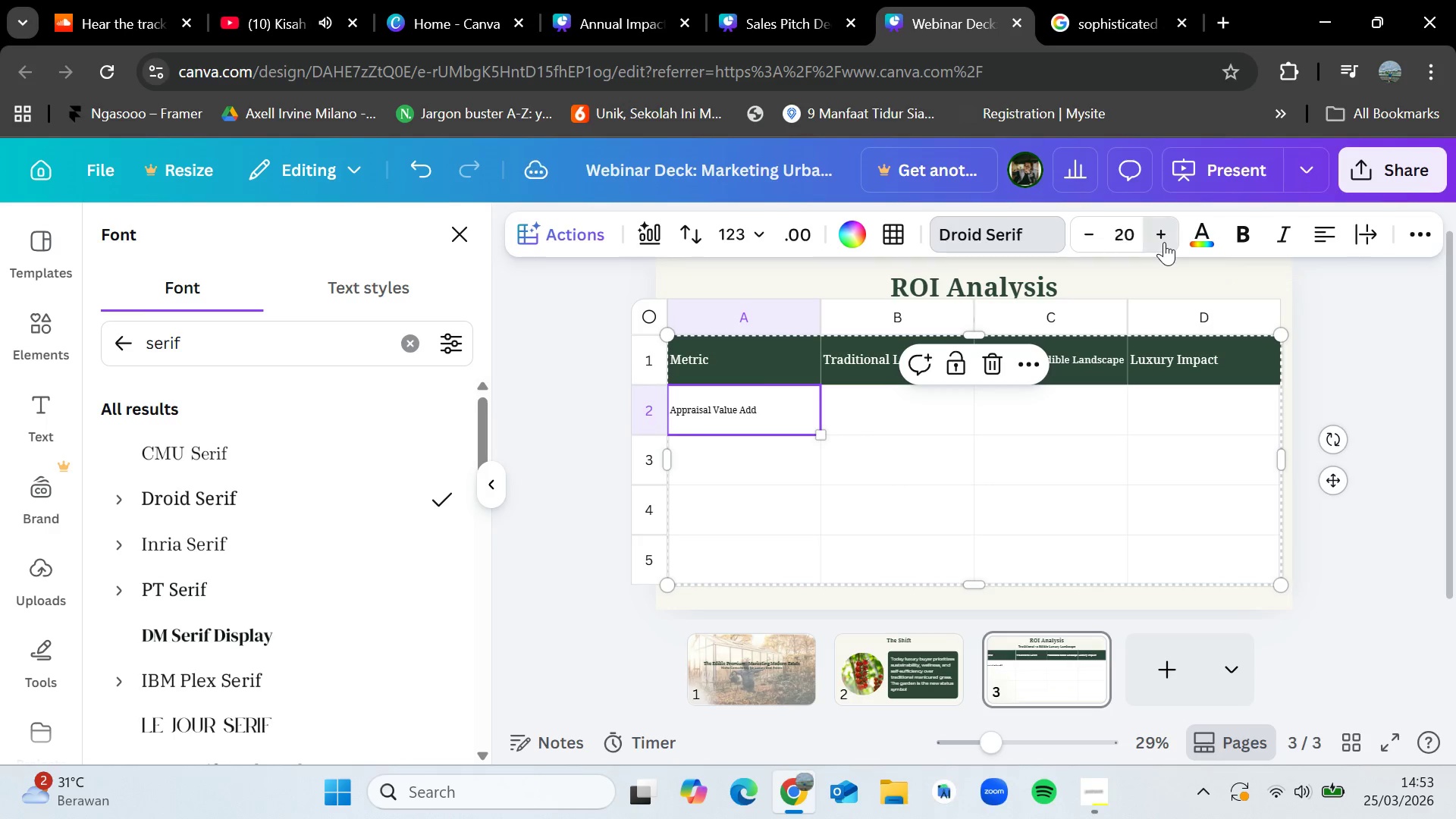 
triple_click([1164, 242])
 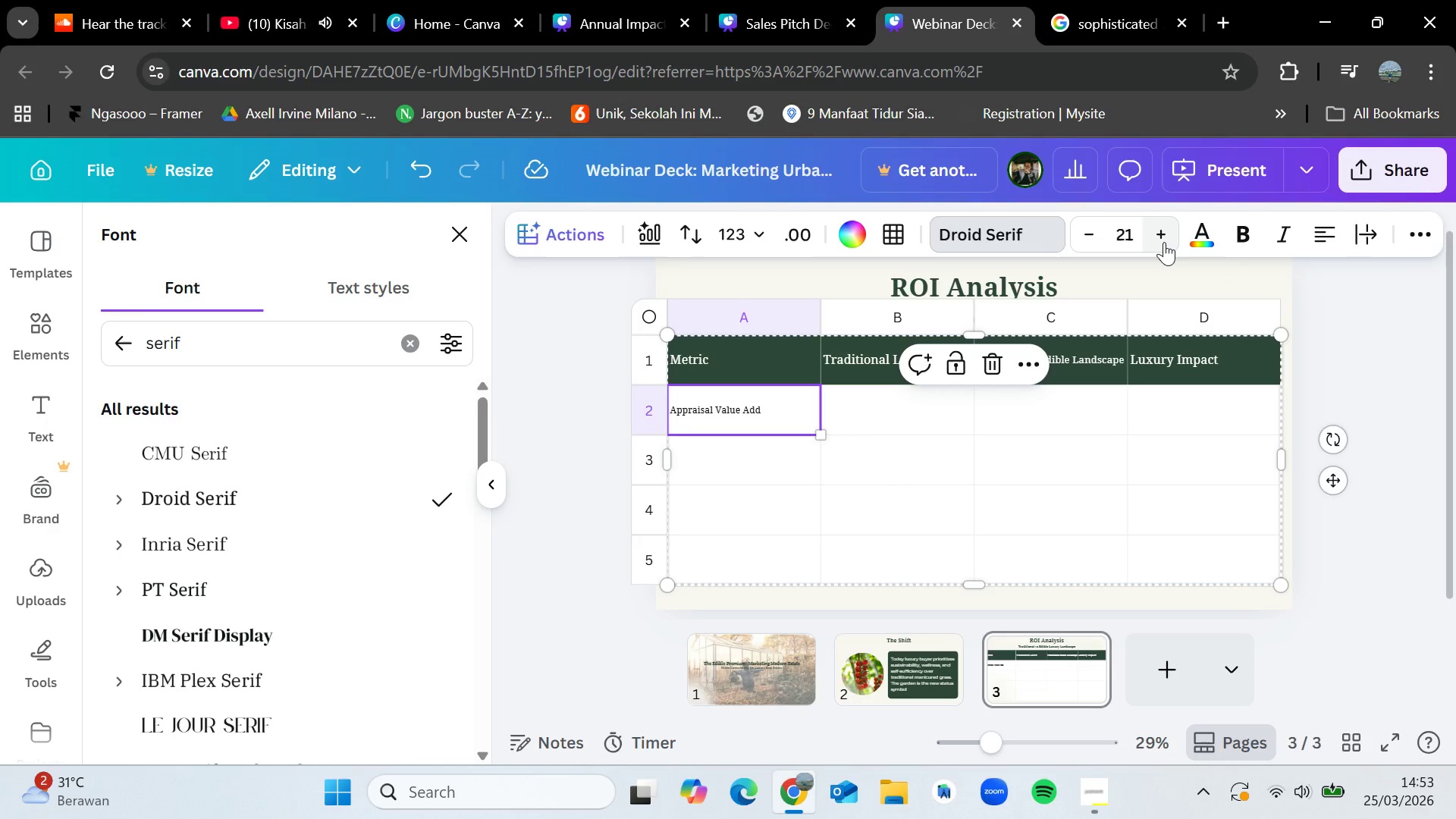 
left_click([1164, 242])
 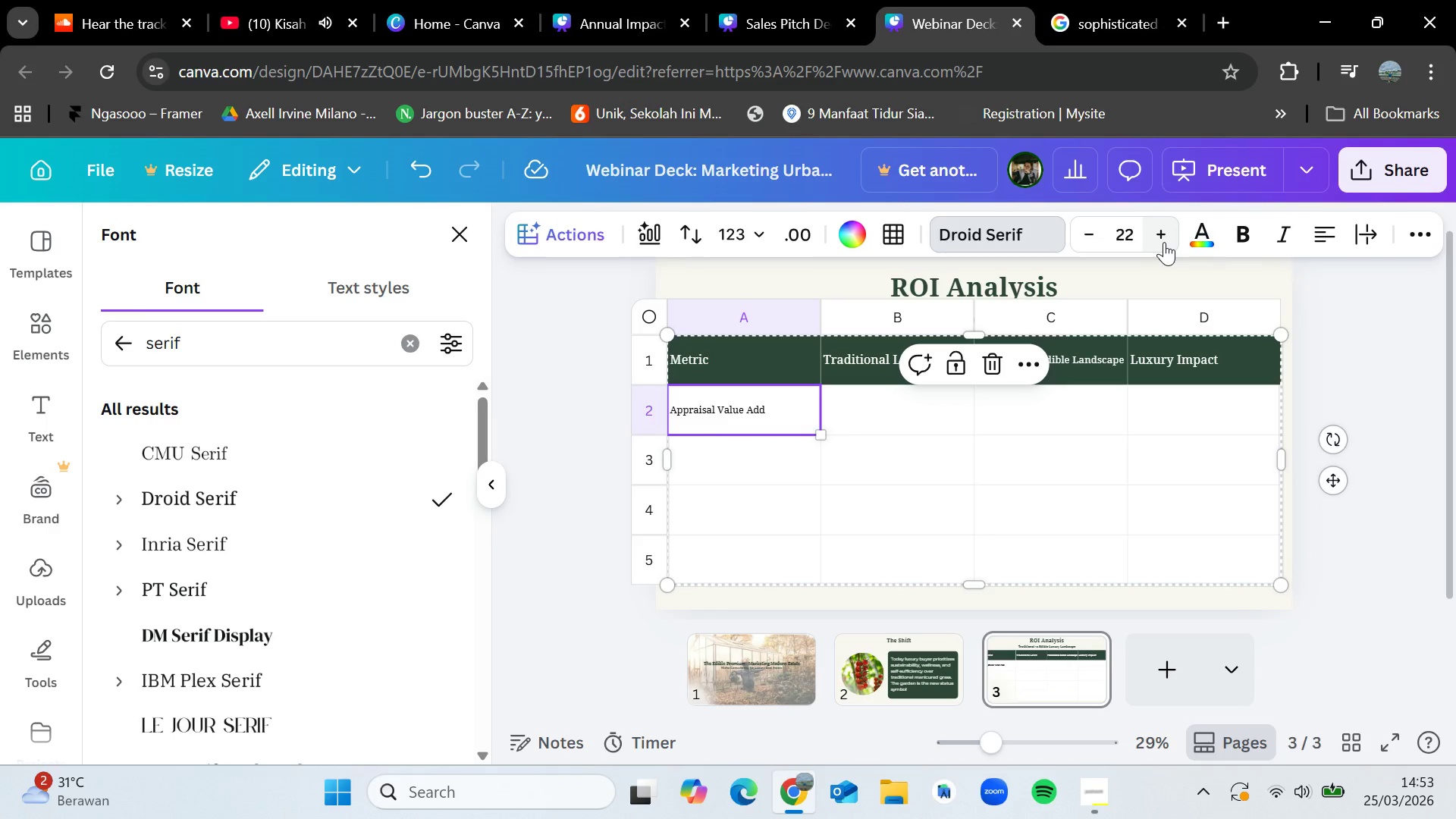 
left_click([1164, 242])
 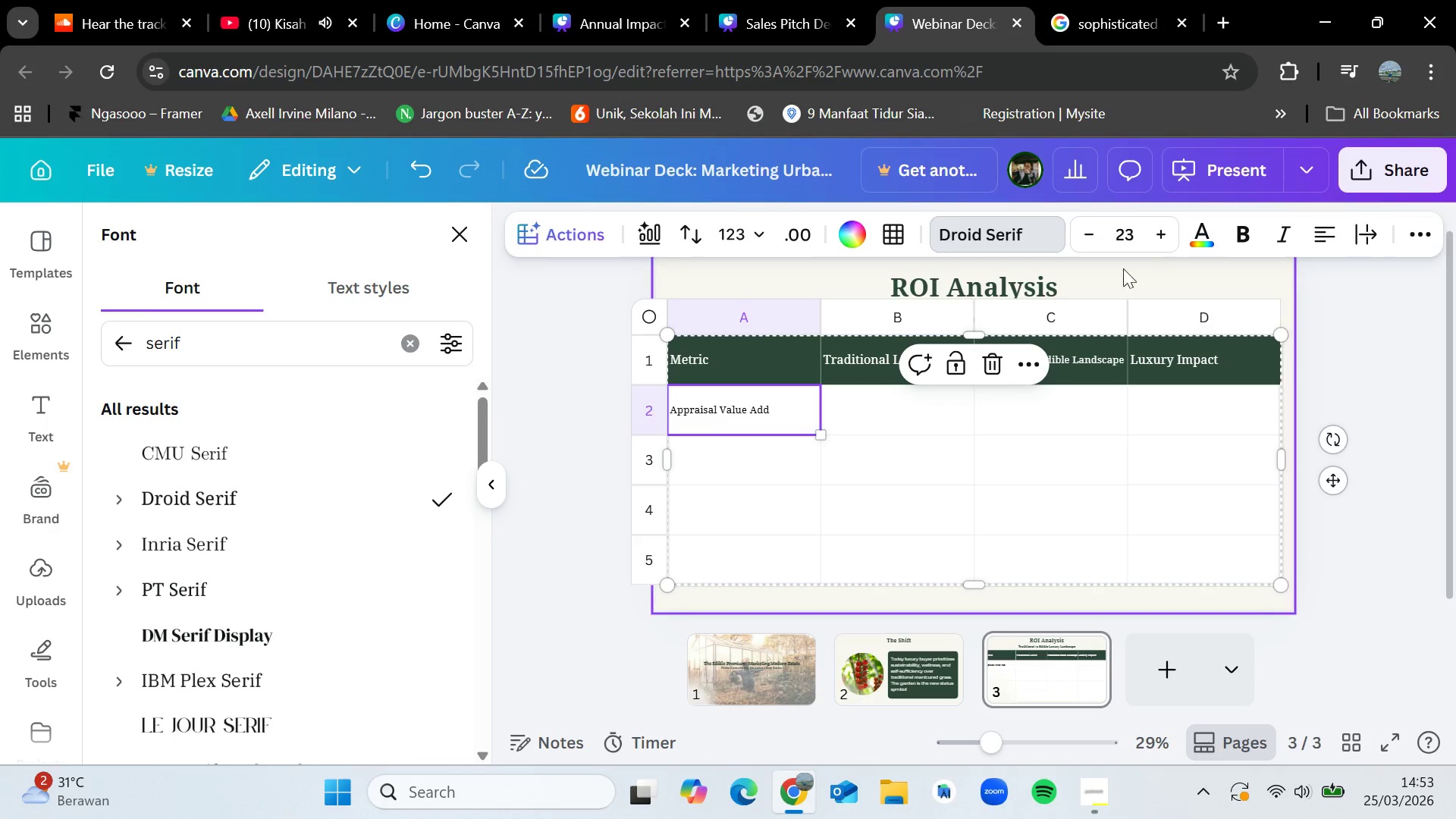 
left_click([1158, 243])
 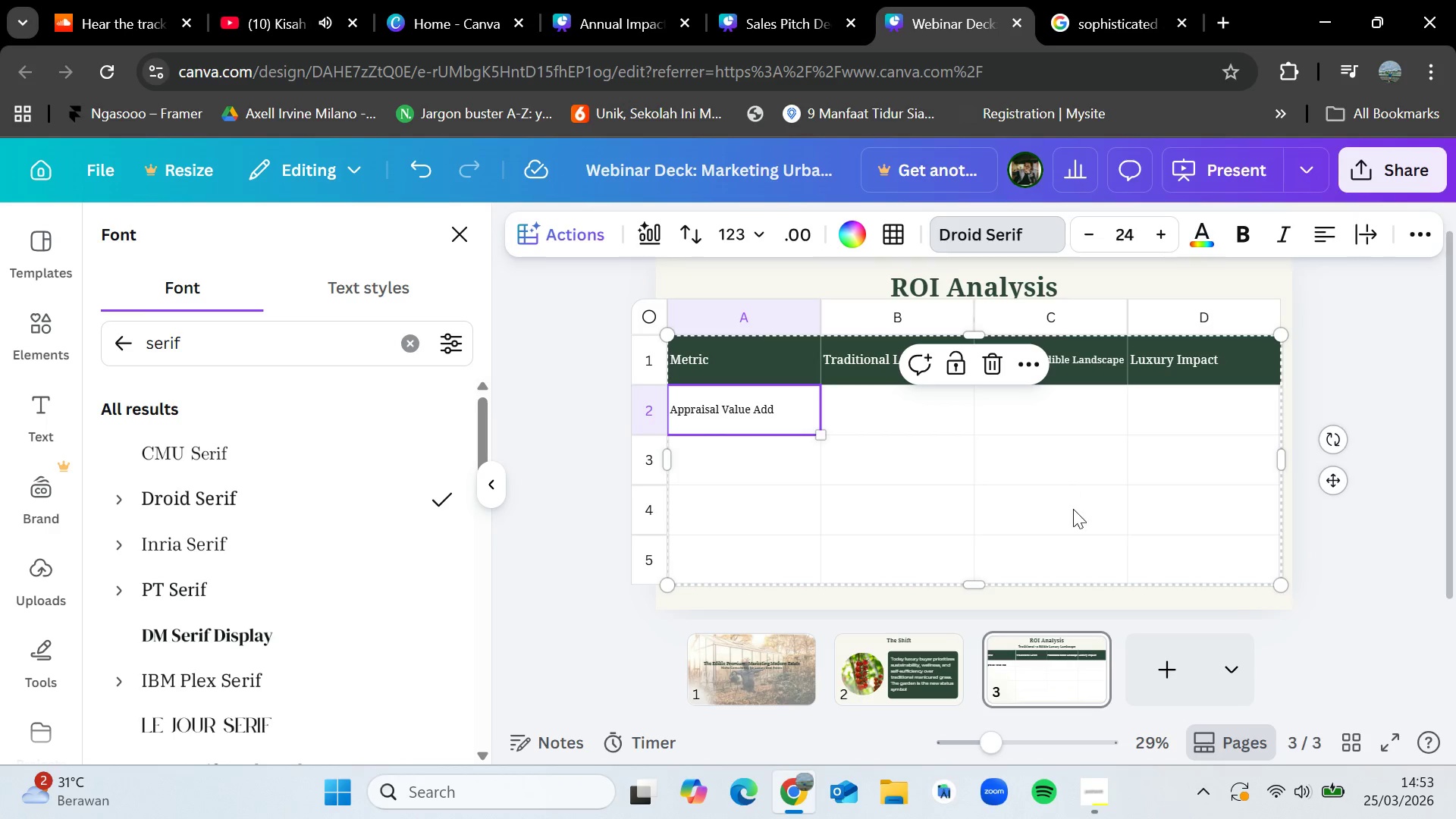 
left_click([1072, 510])
 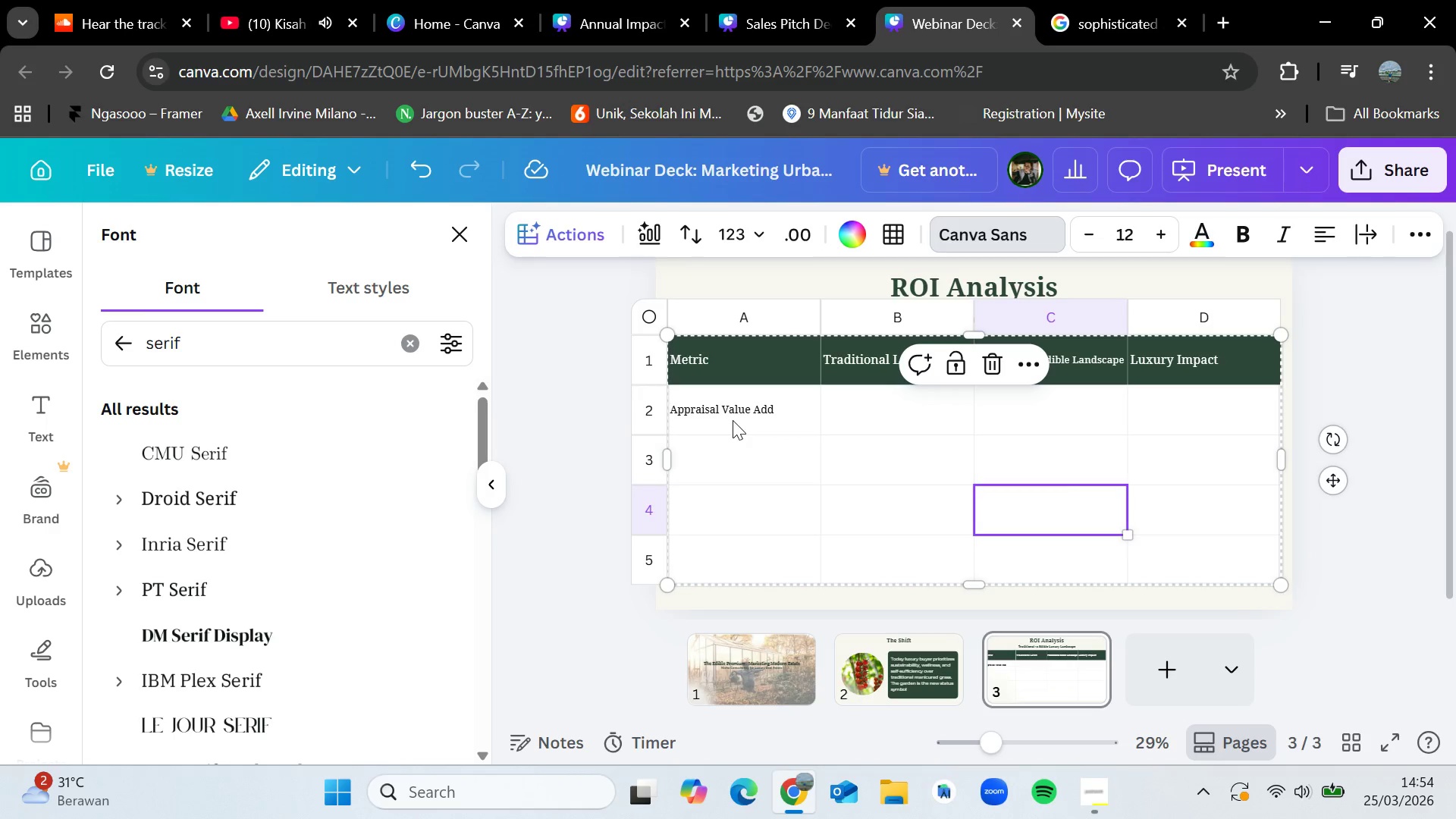 
left_click([733, 418])
 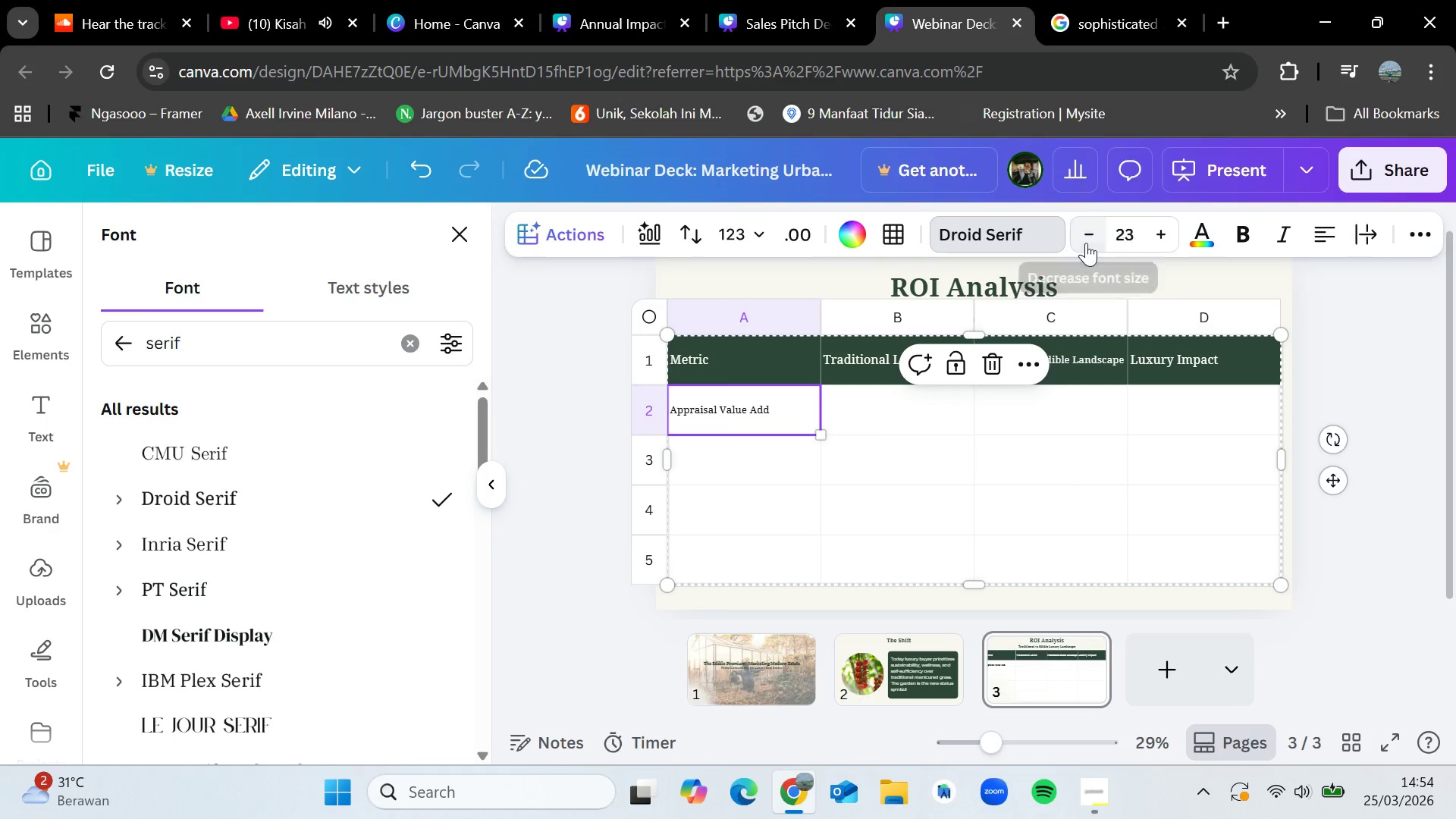 
left_click([949, 451])
 